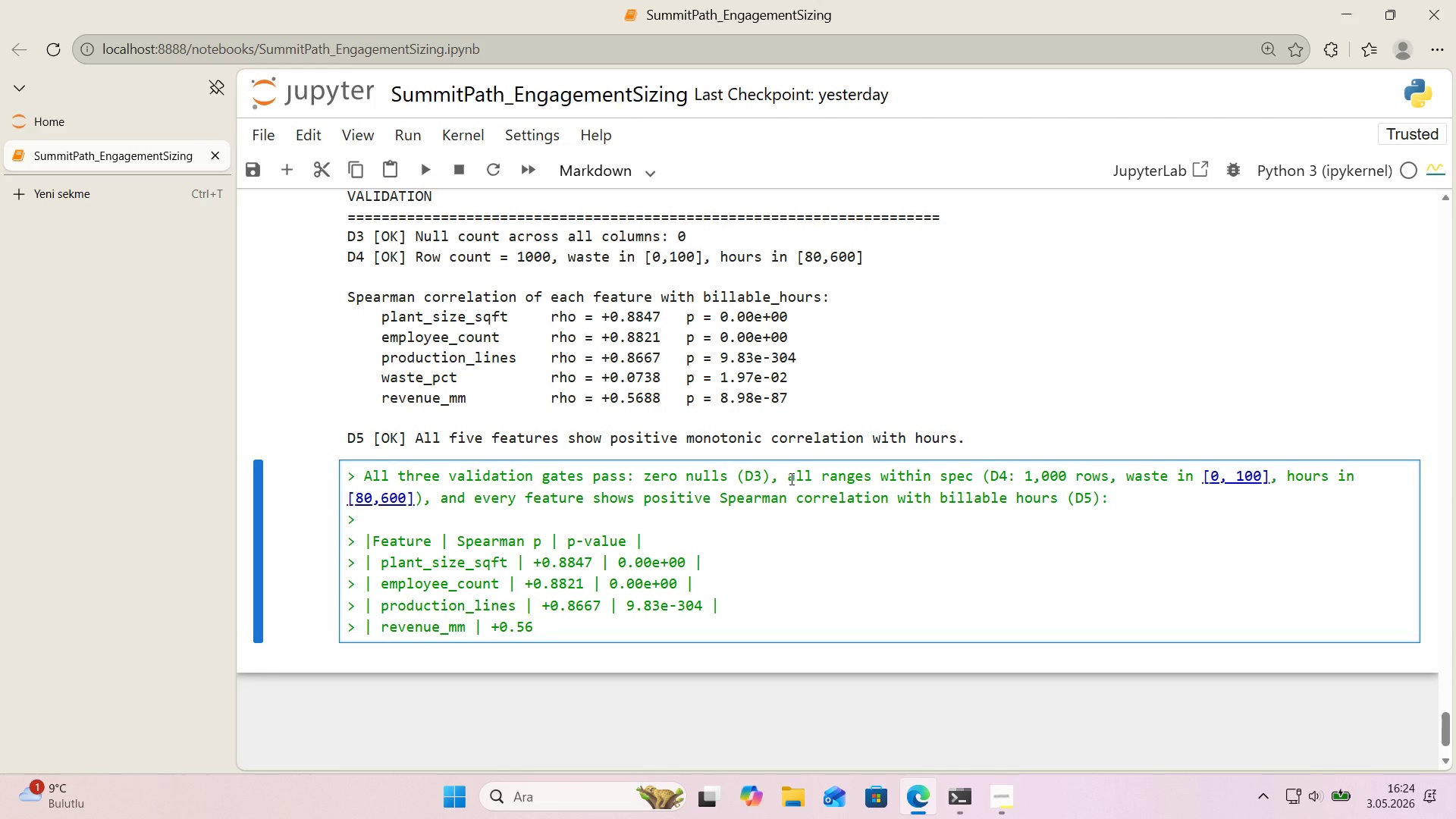 
key(Numpad8)
 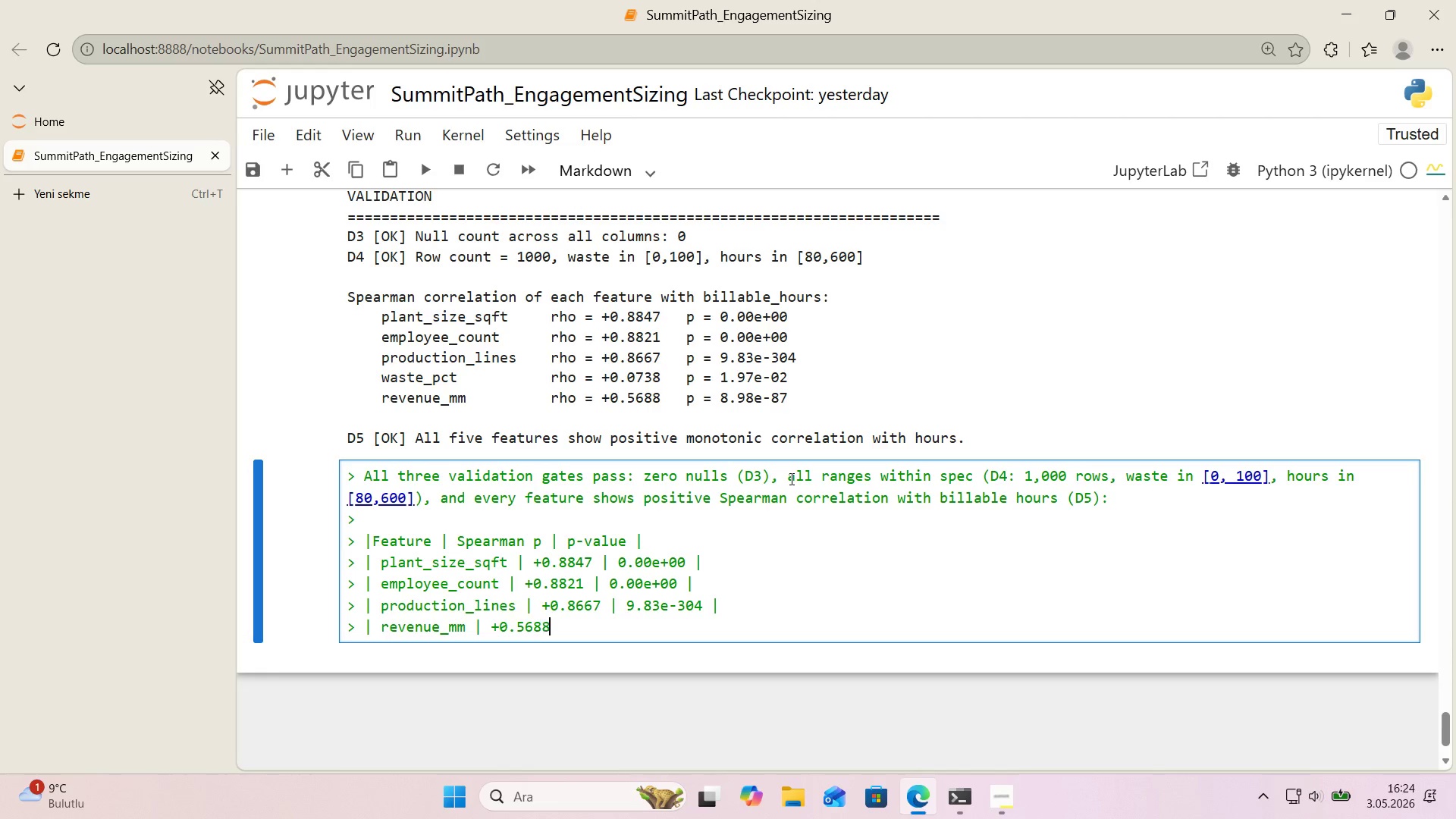 
key(Numpad8)
 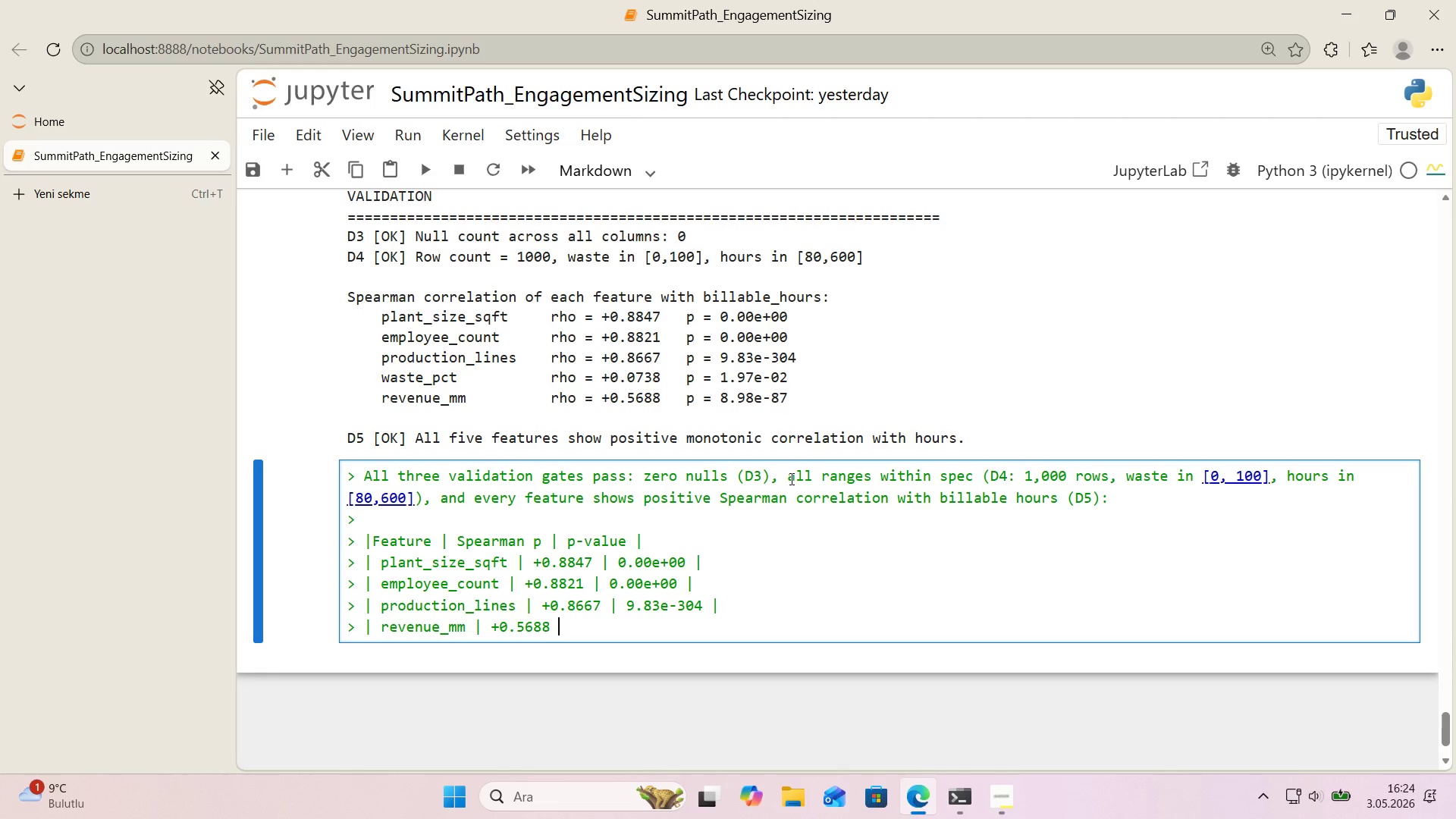 
key(Space)
 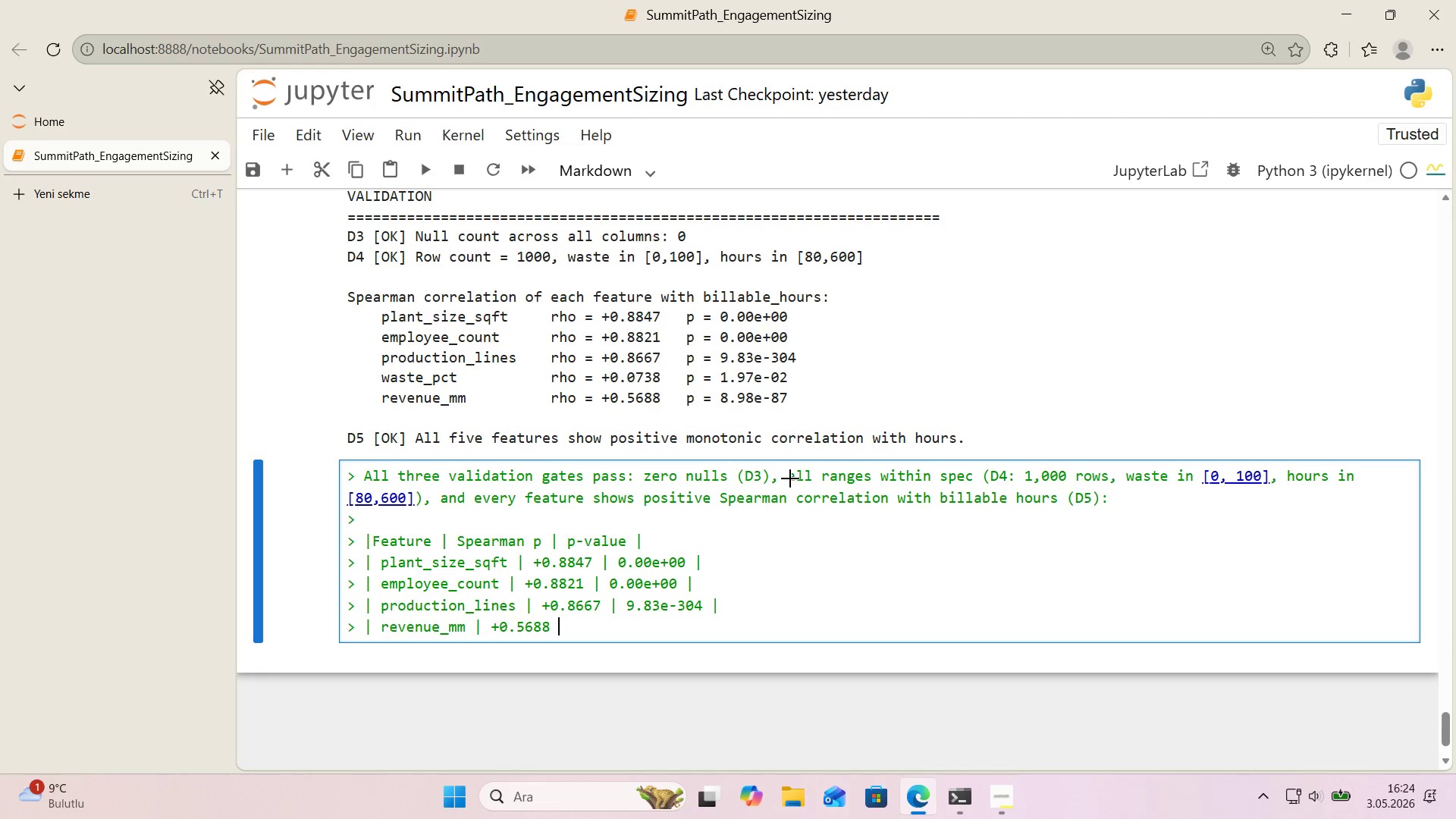 
key(Alt+Control+AltRight)
 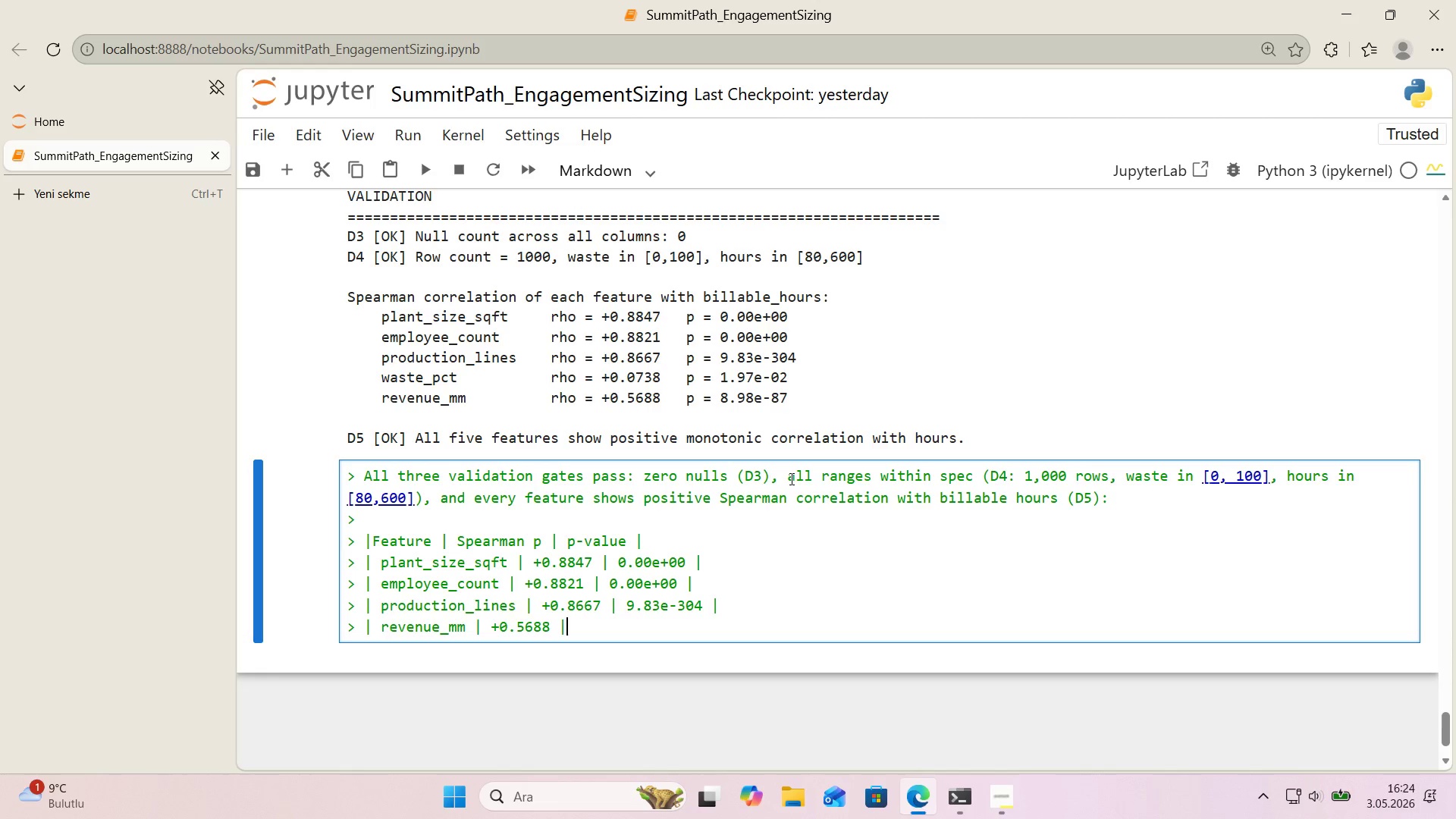 
key(Control+ControlLeft)
 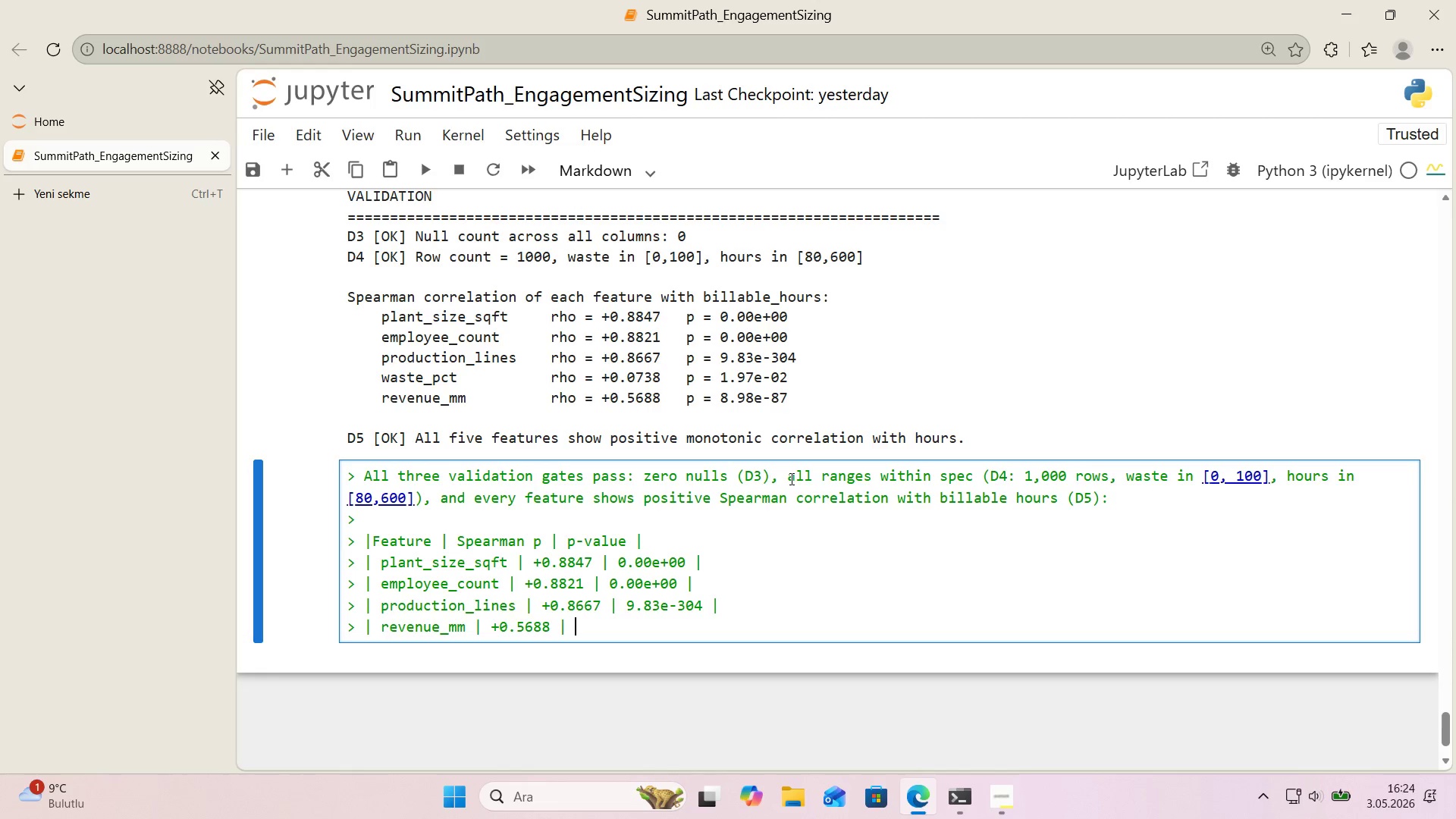 
key(Alt+Control+Minus)
 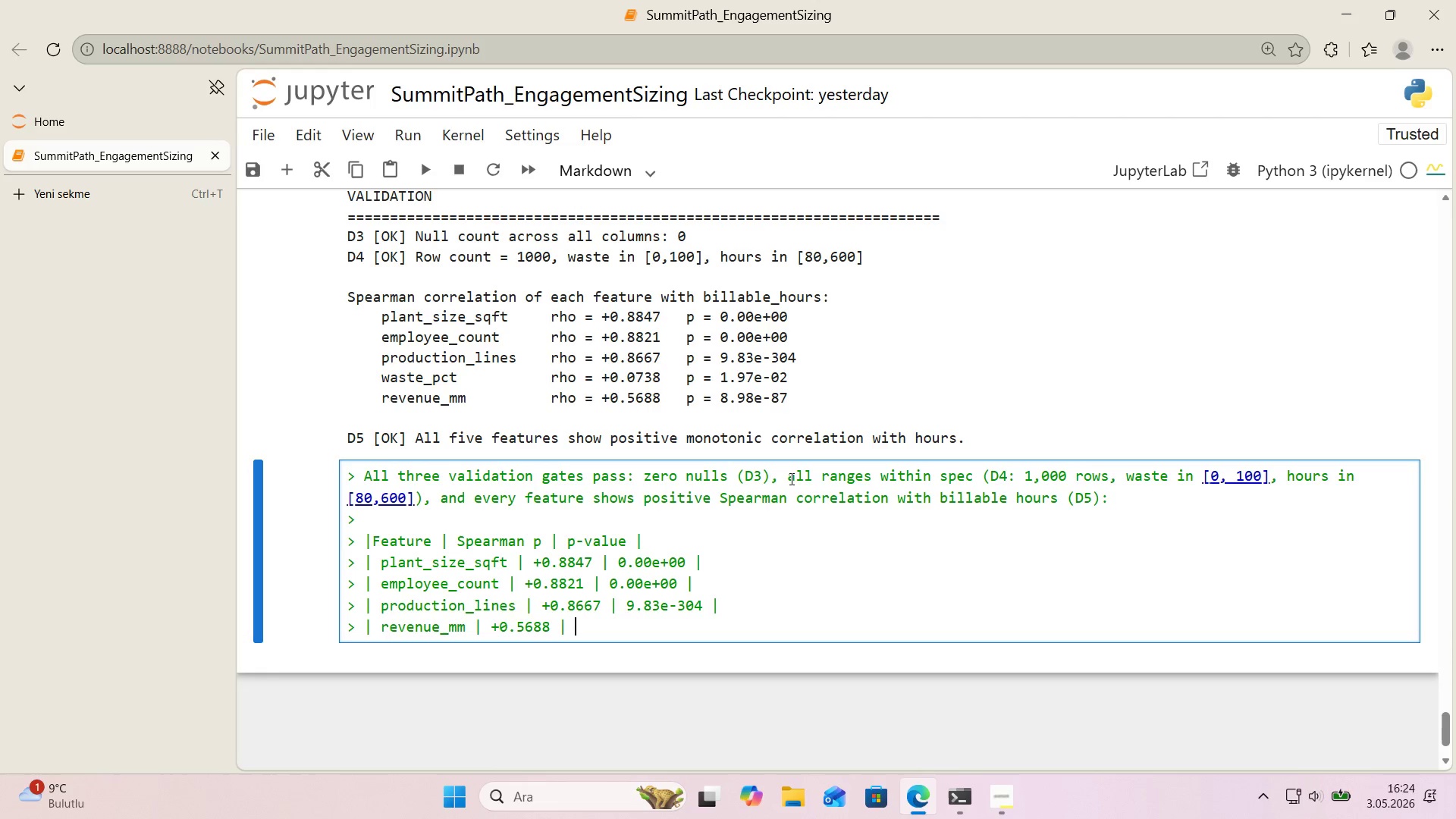 
key(Space)
 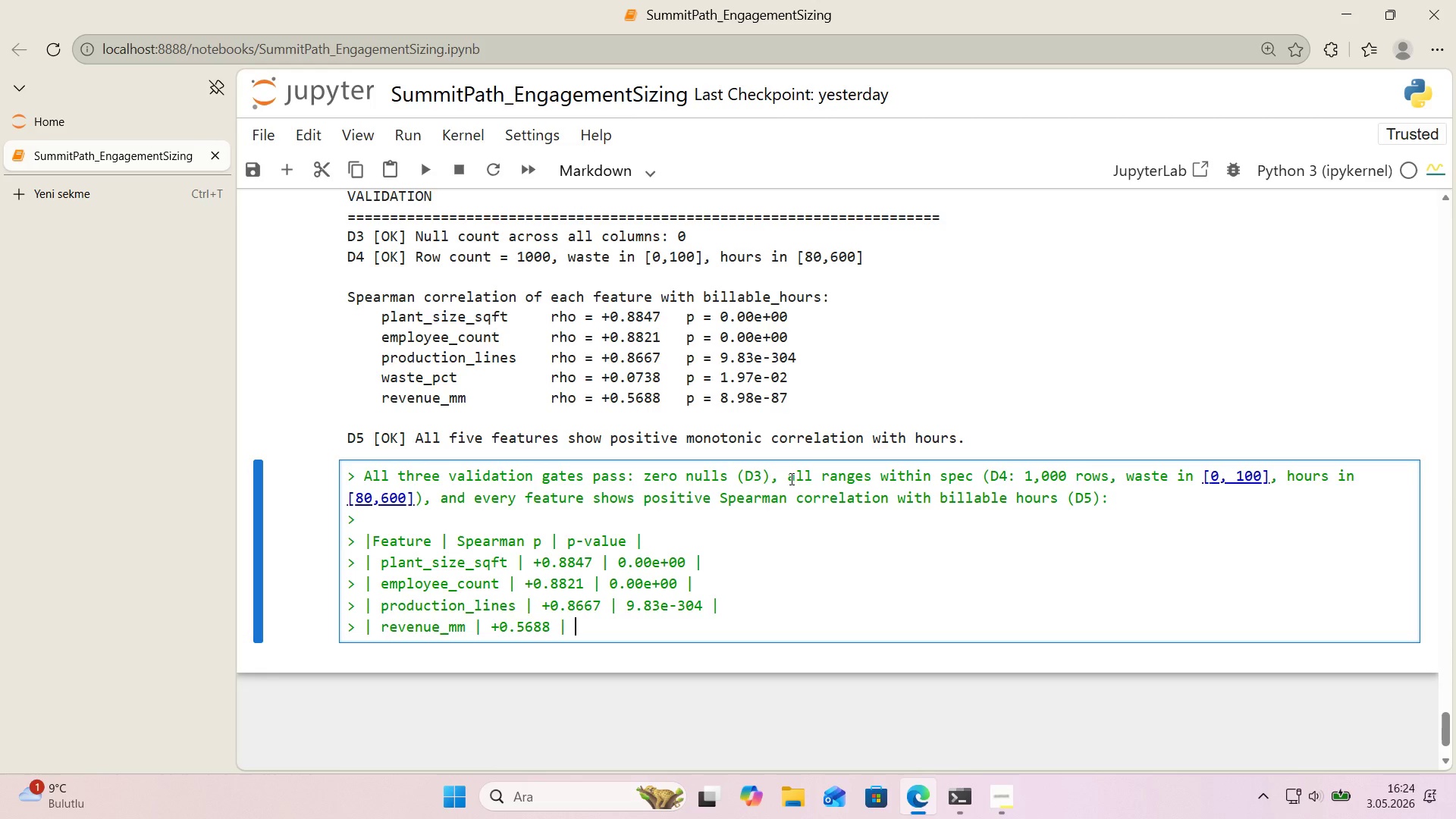 
key(Numpad8)
 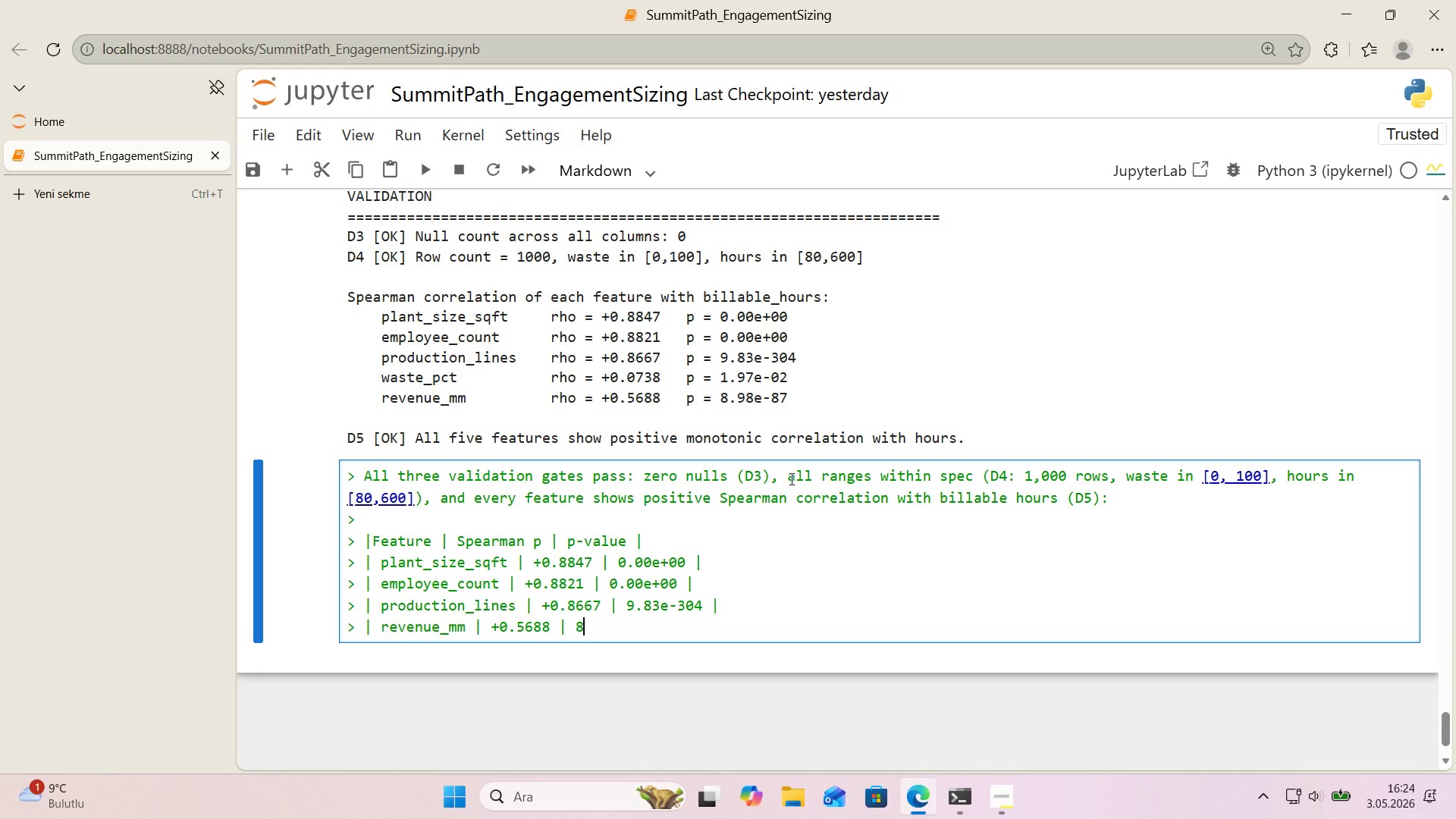 
key(Period)
 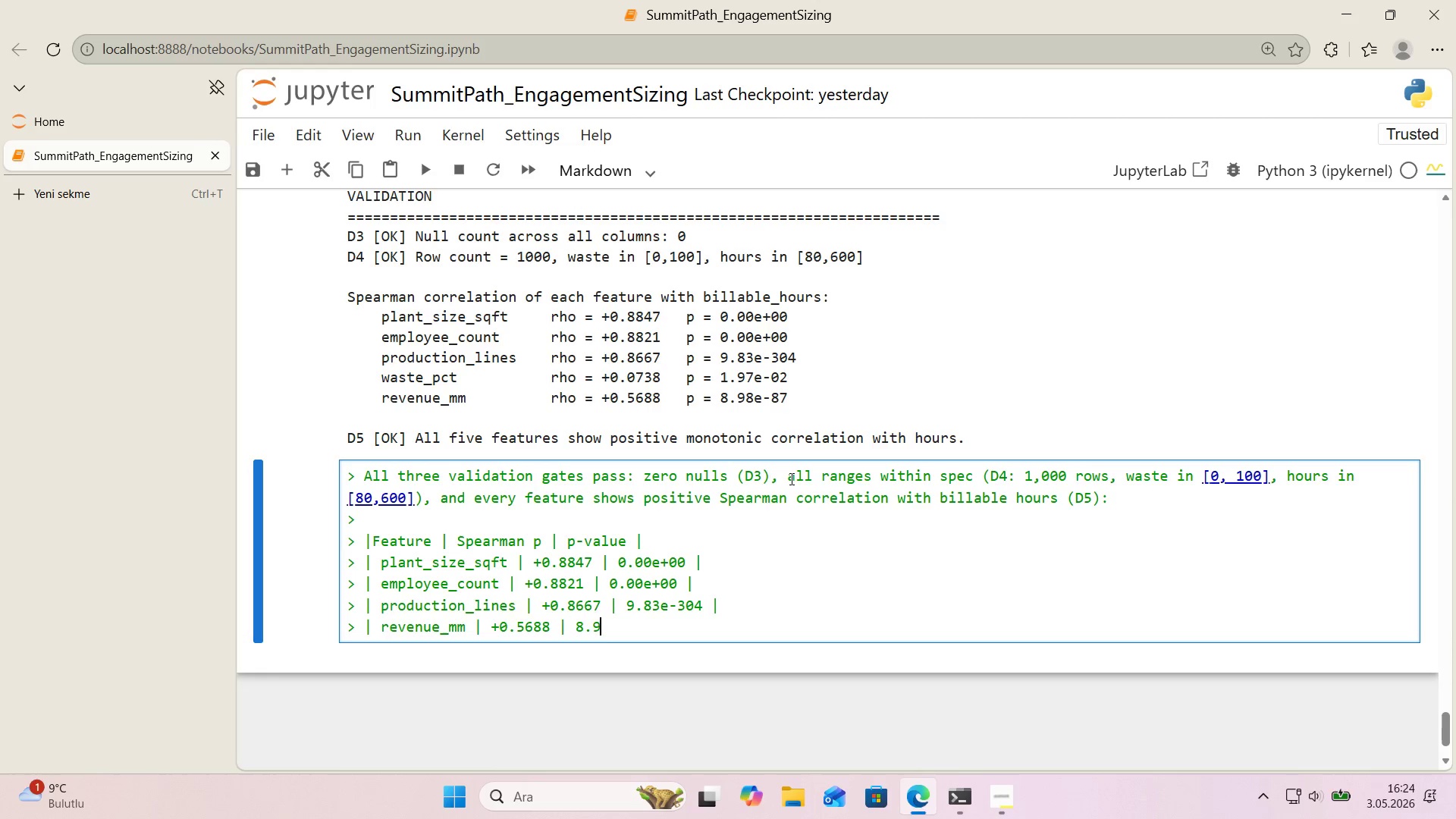 
key(Numpad9)
 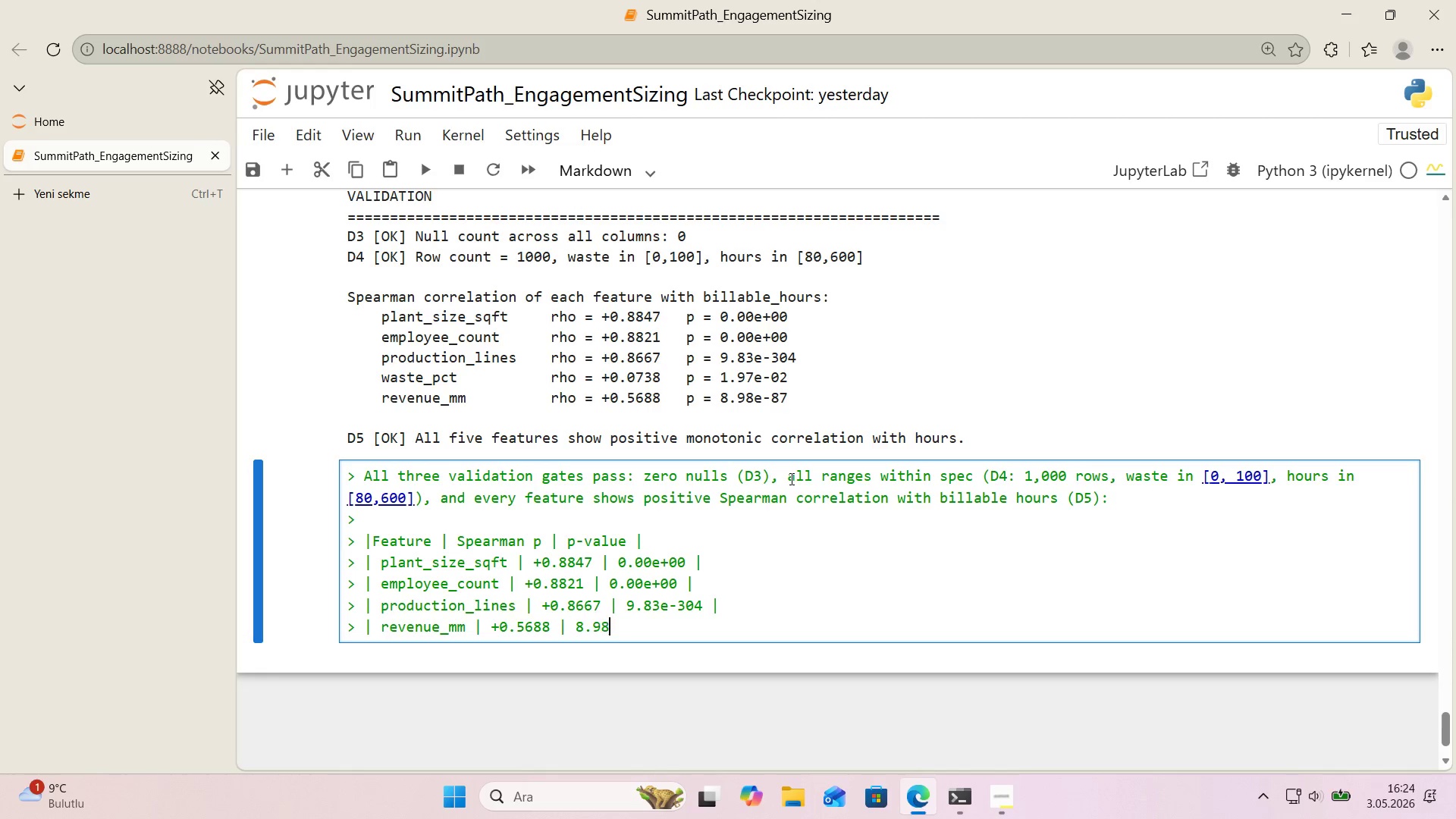 
key(Numpad8)
 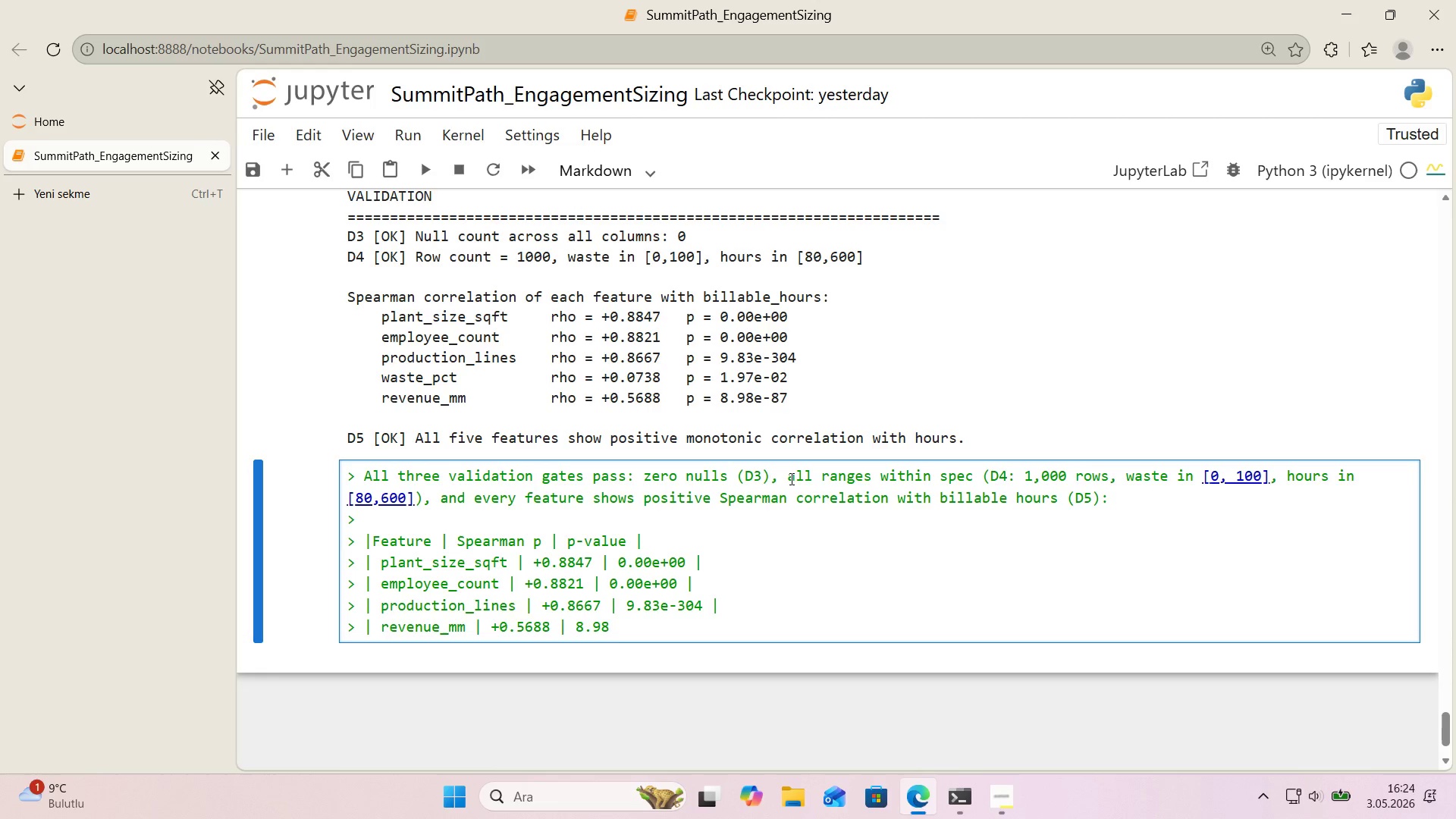 
key(E)
 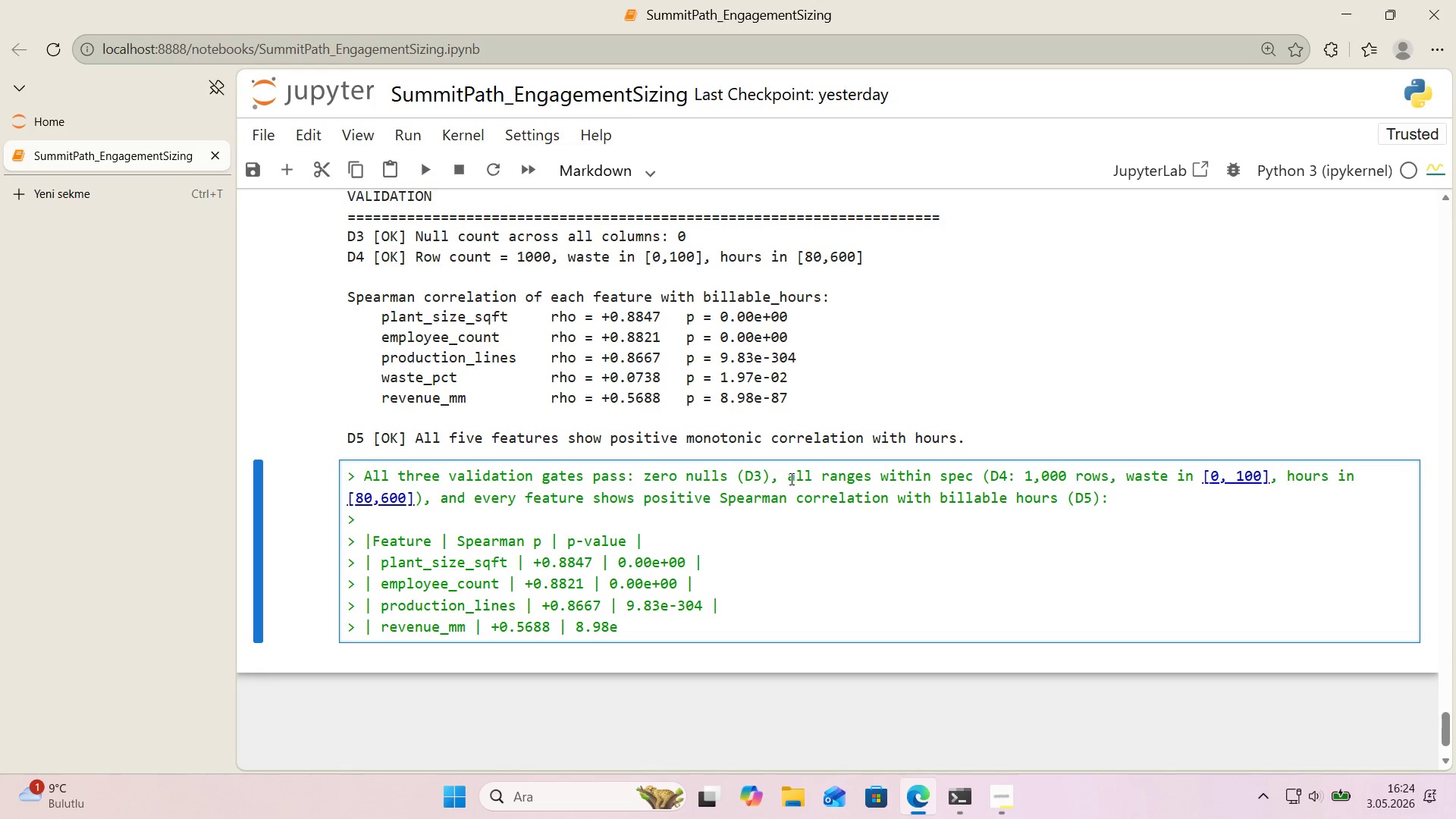 
key(NumpadSubtract)
 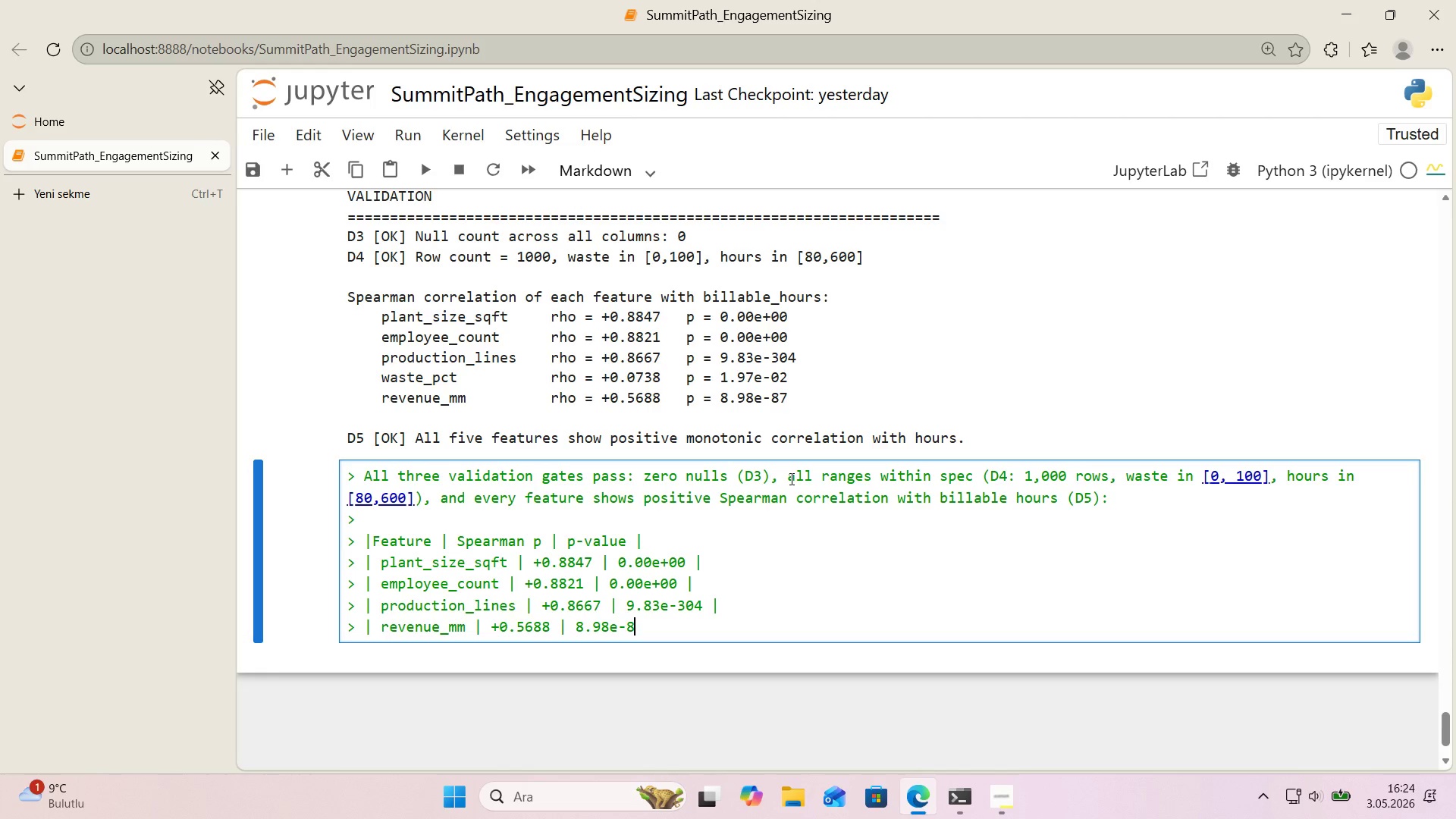 
key(Numpad8)
 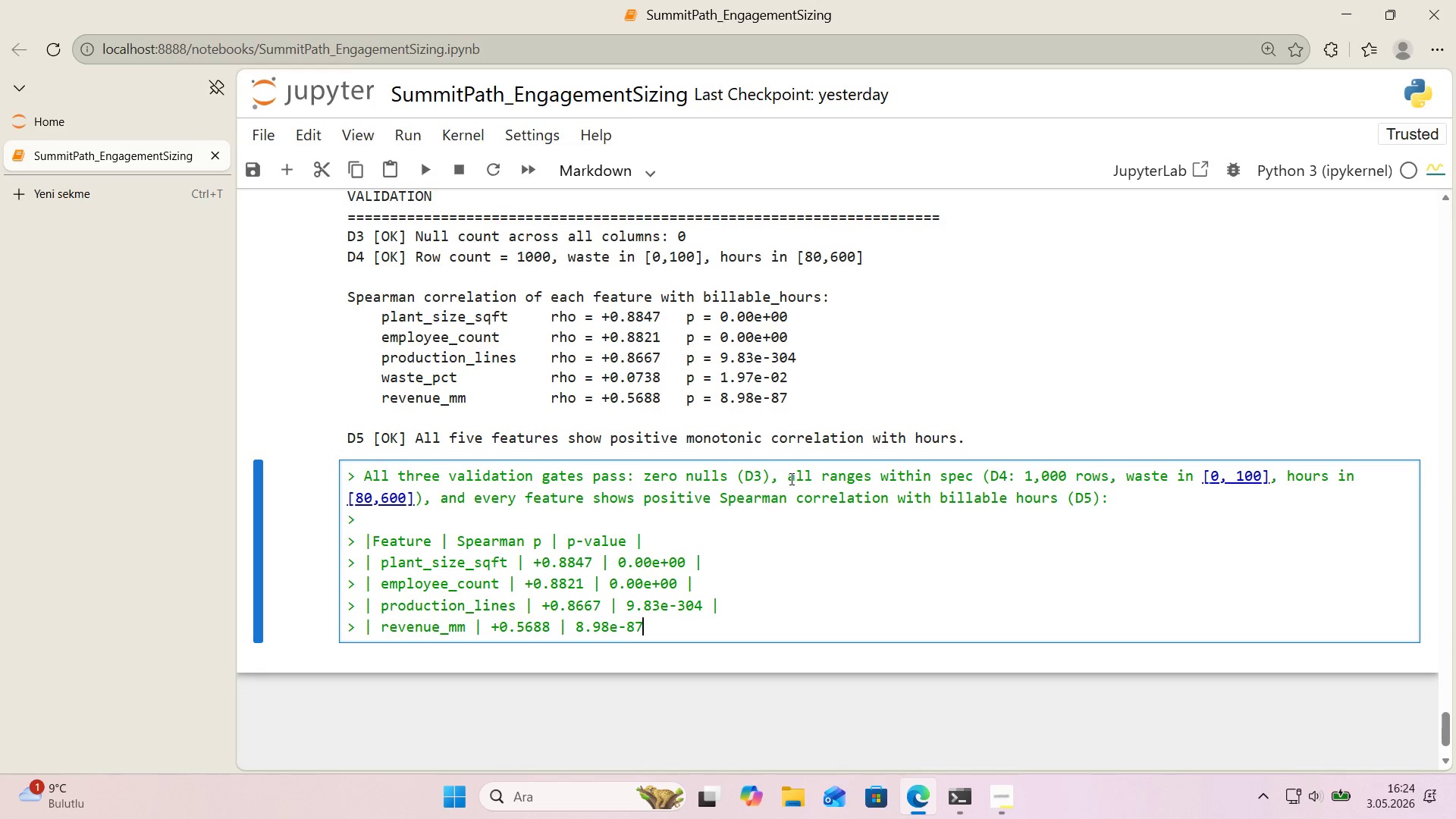 
key(Numpad7)
 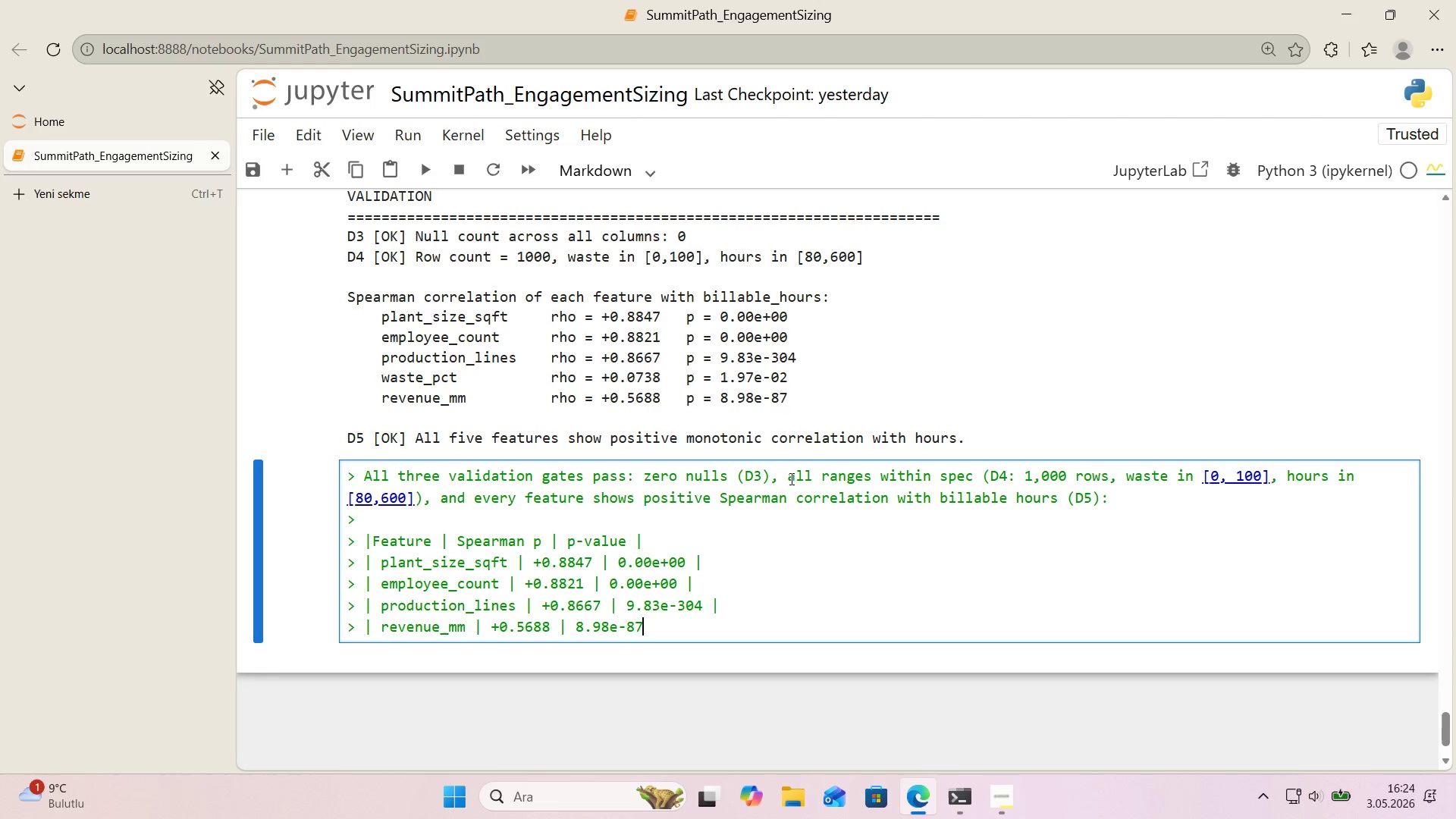 
key(Space)
 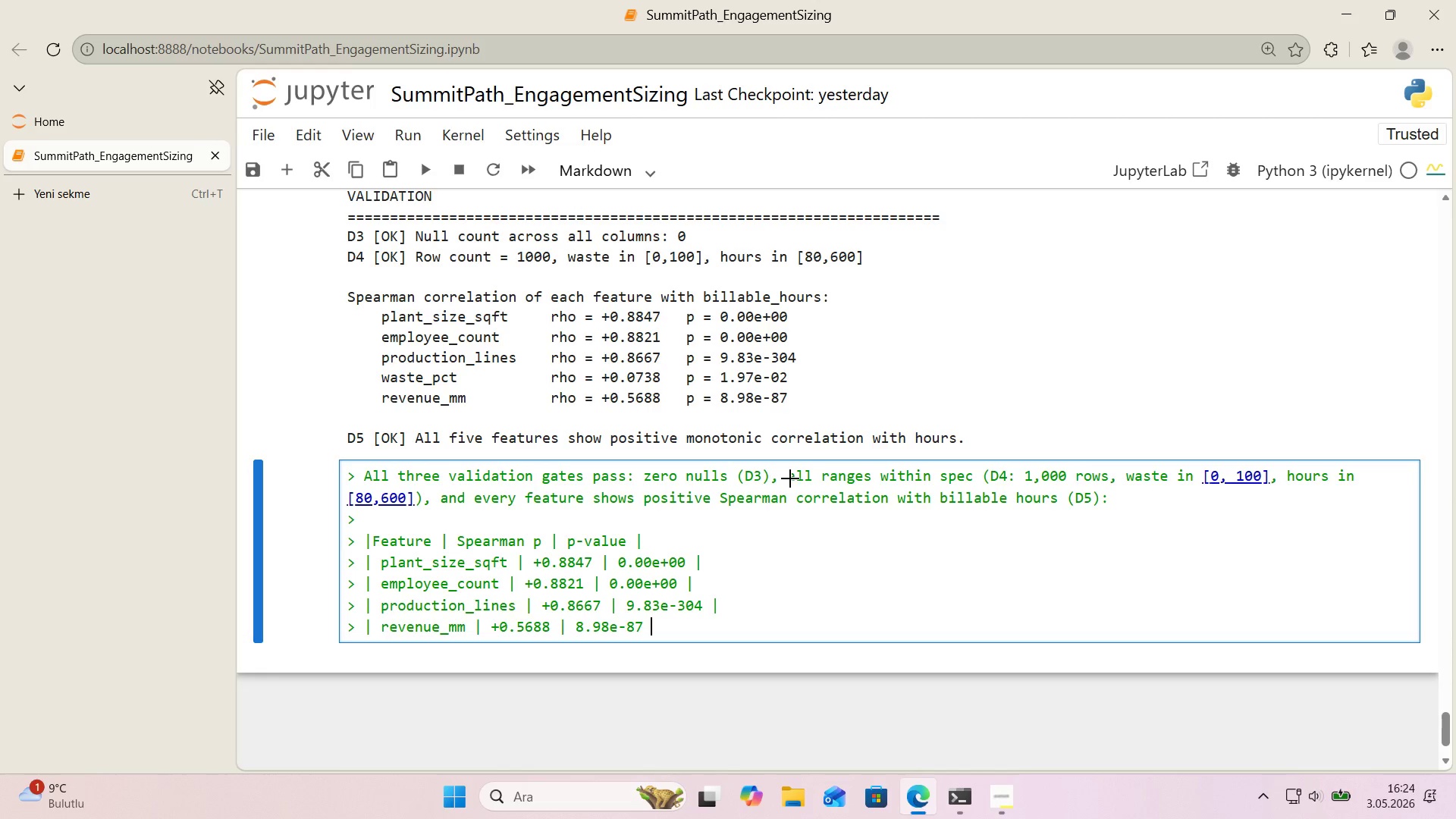 
key(Alt+Control+Minus)
 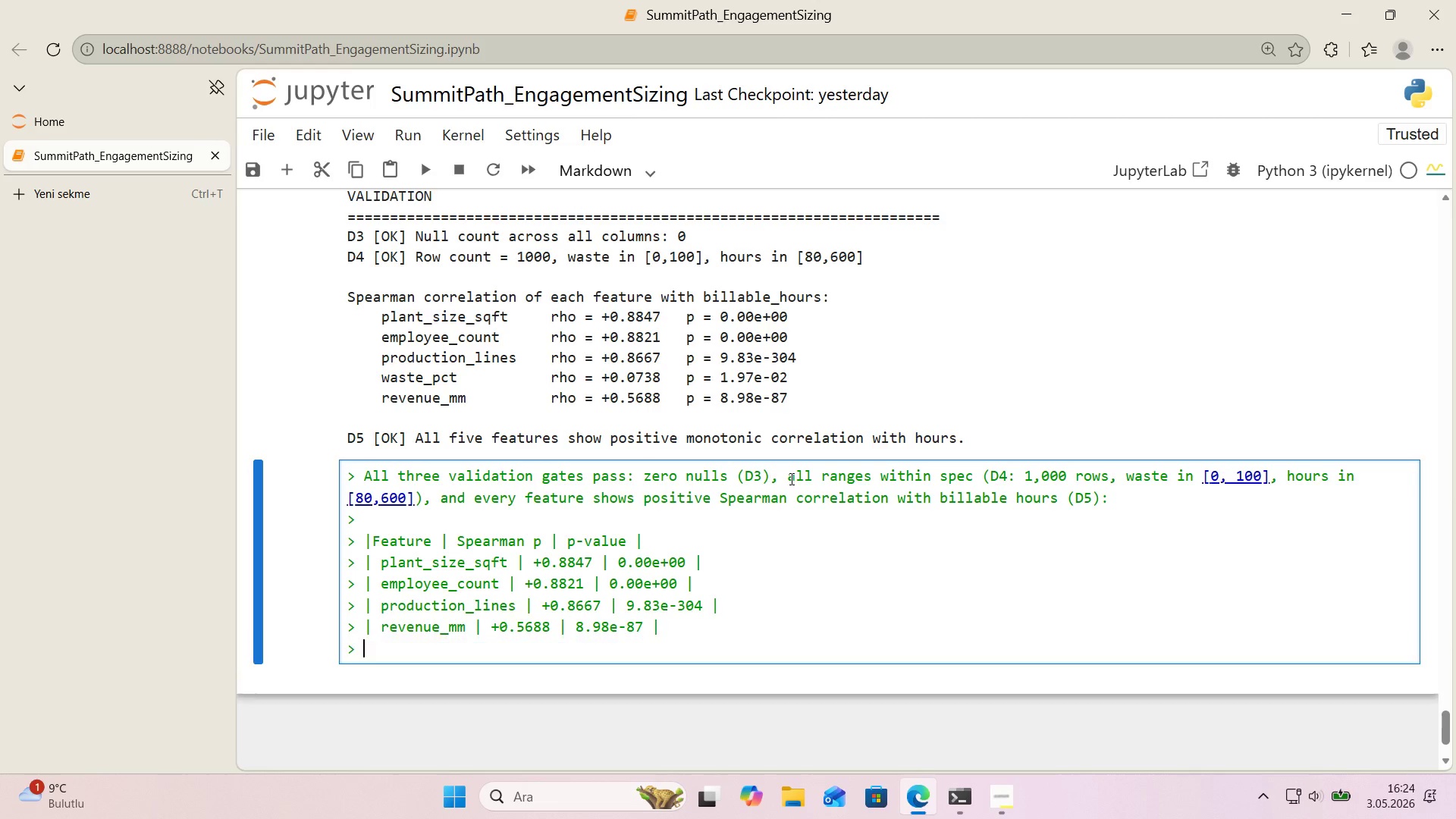 
key(Enter)
 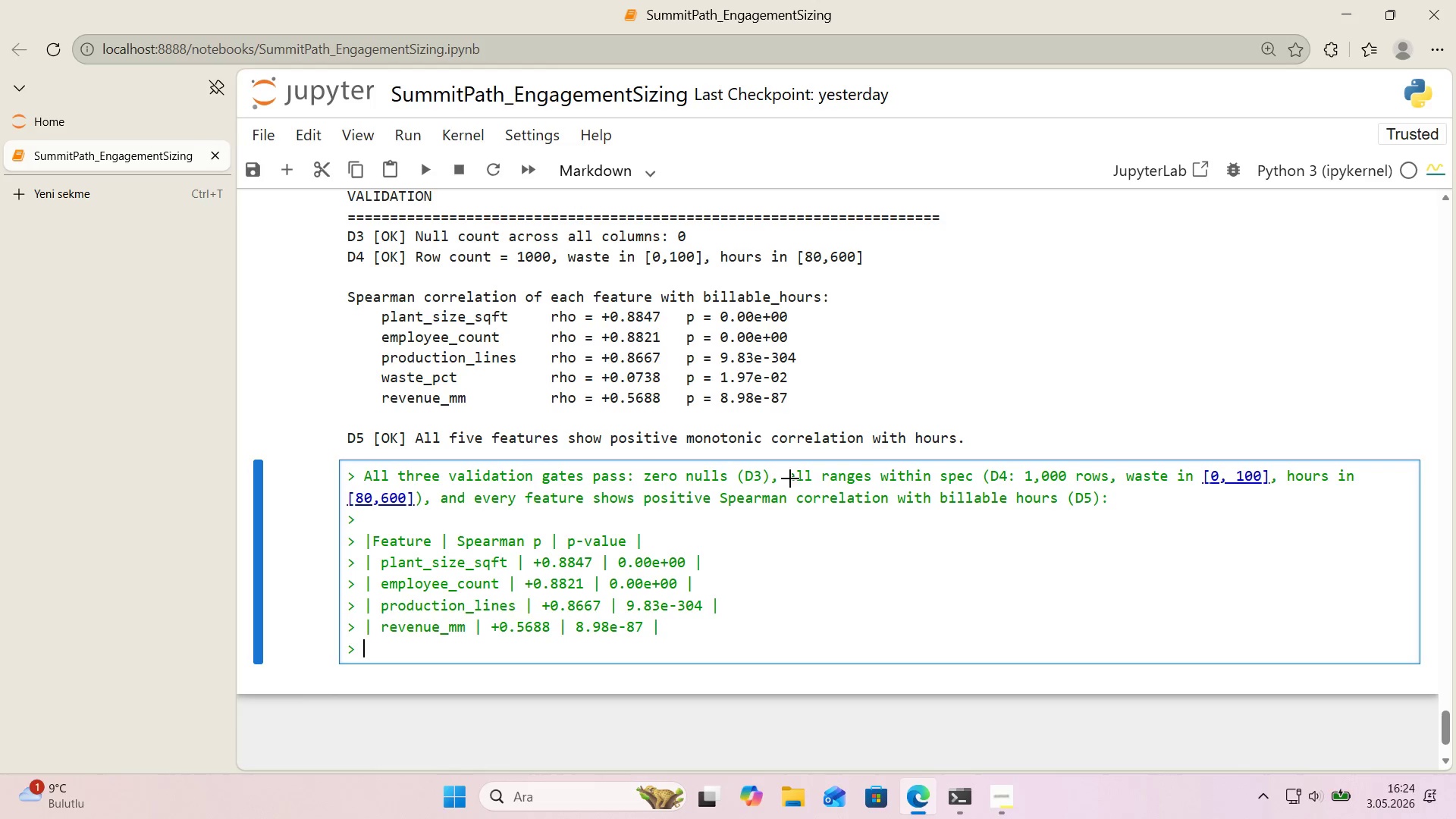 
key(Alt+Control+Minus)
 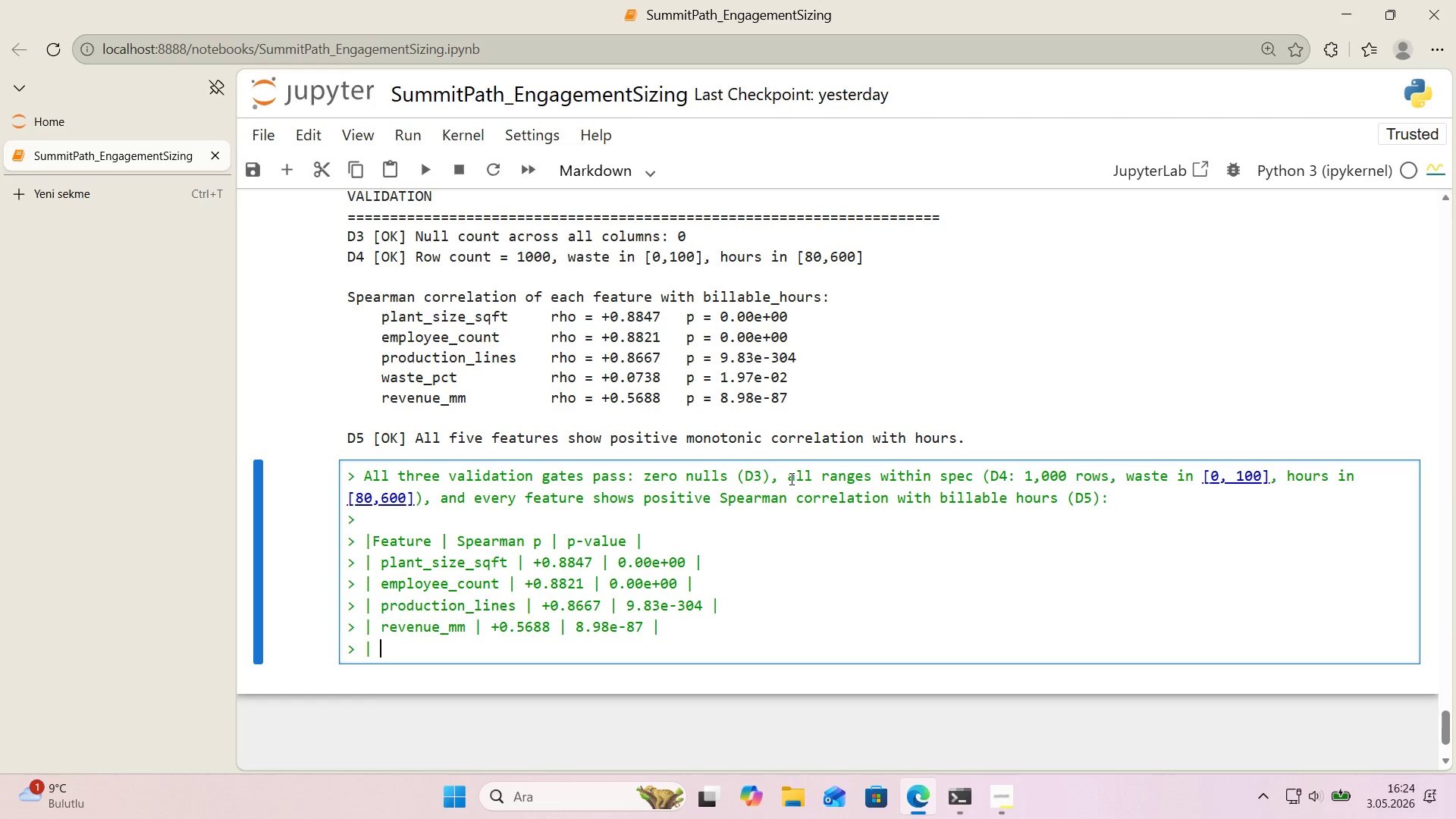 
type( waste_pct )
 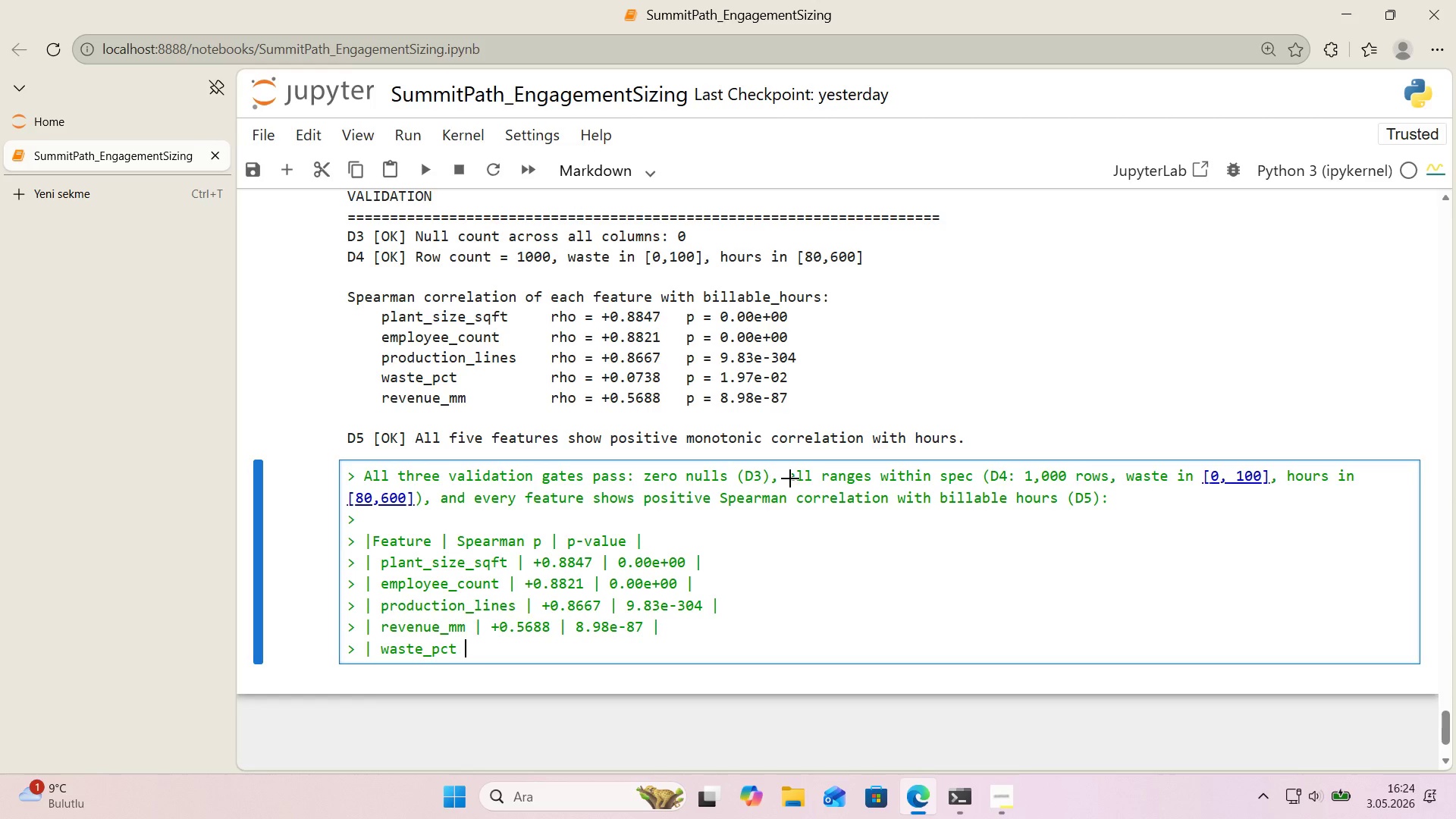 
key(Control+ControlLeft)
 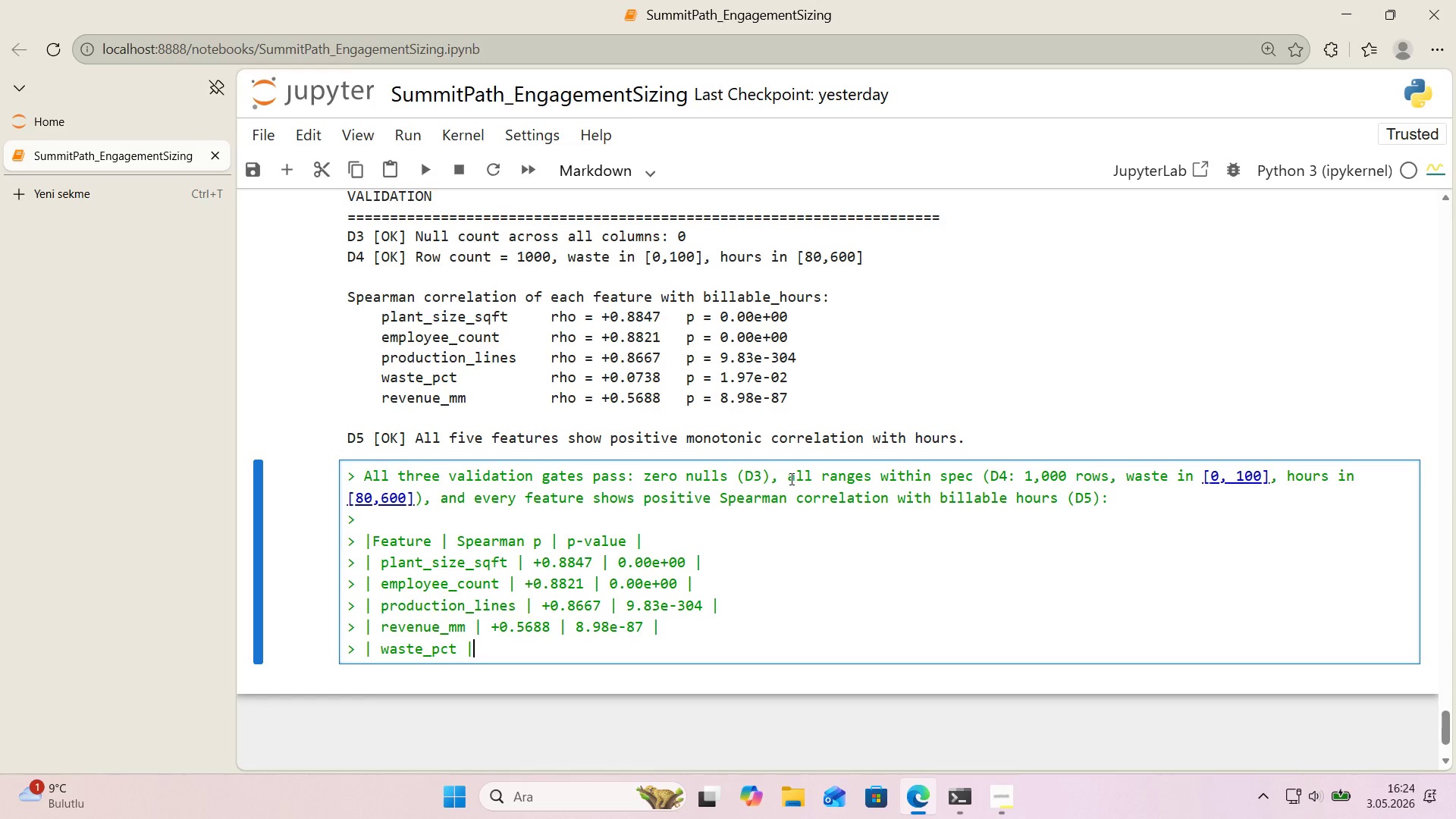 
key(Alt+Control+AltRight)
 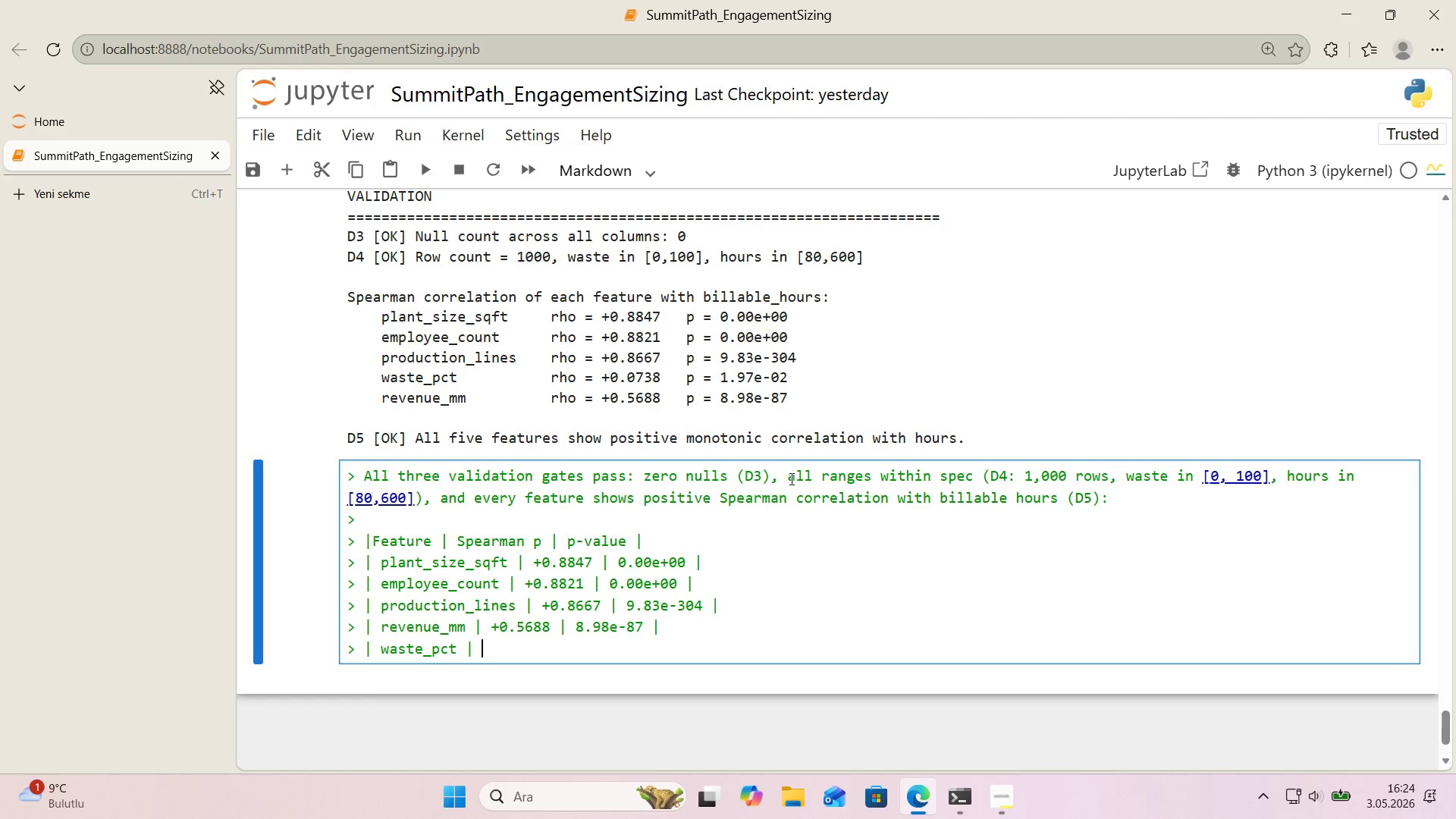 
key(Alt+Control+Minus)
 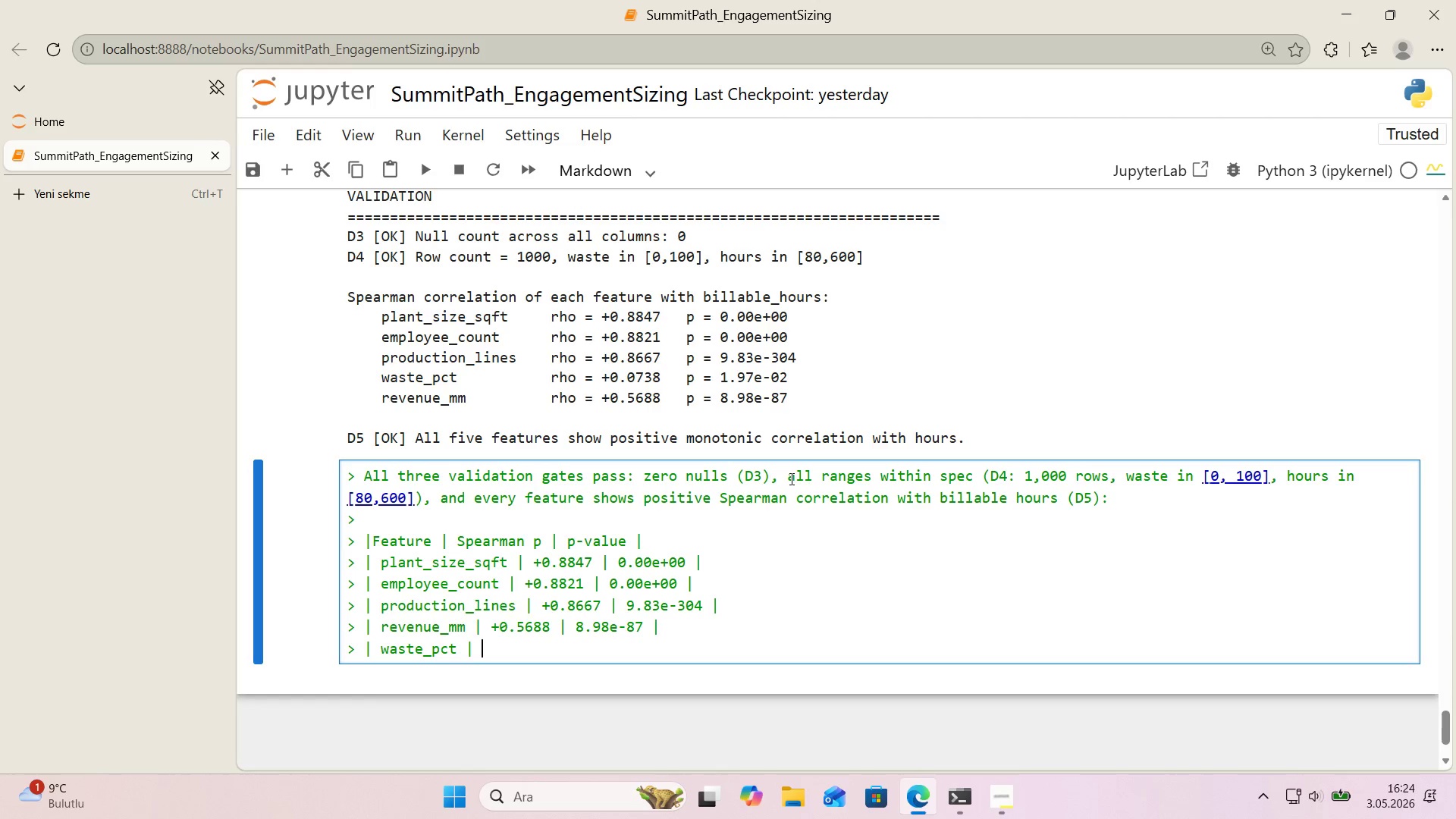 
key(Space)
 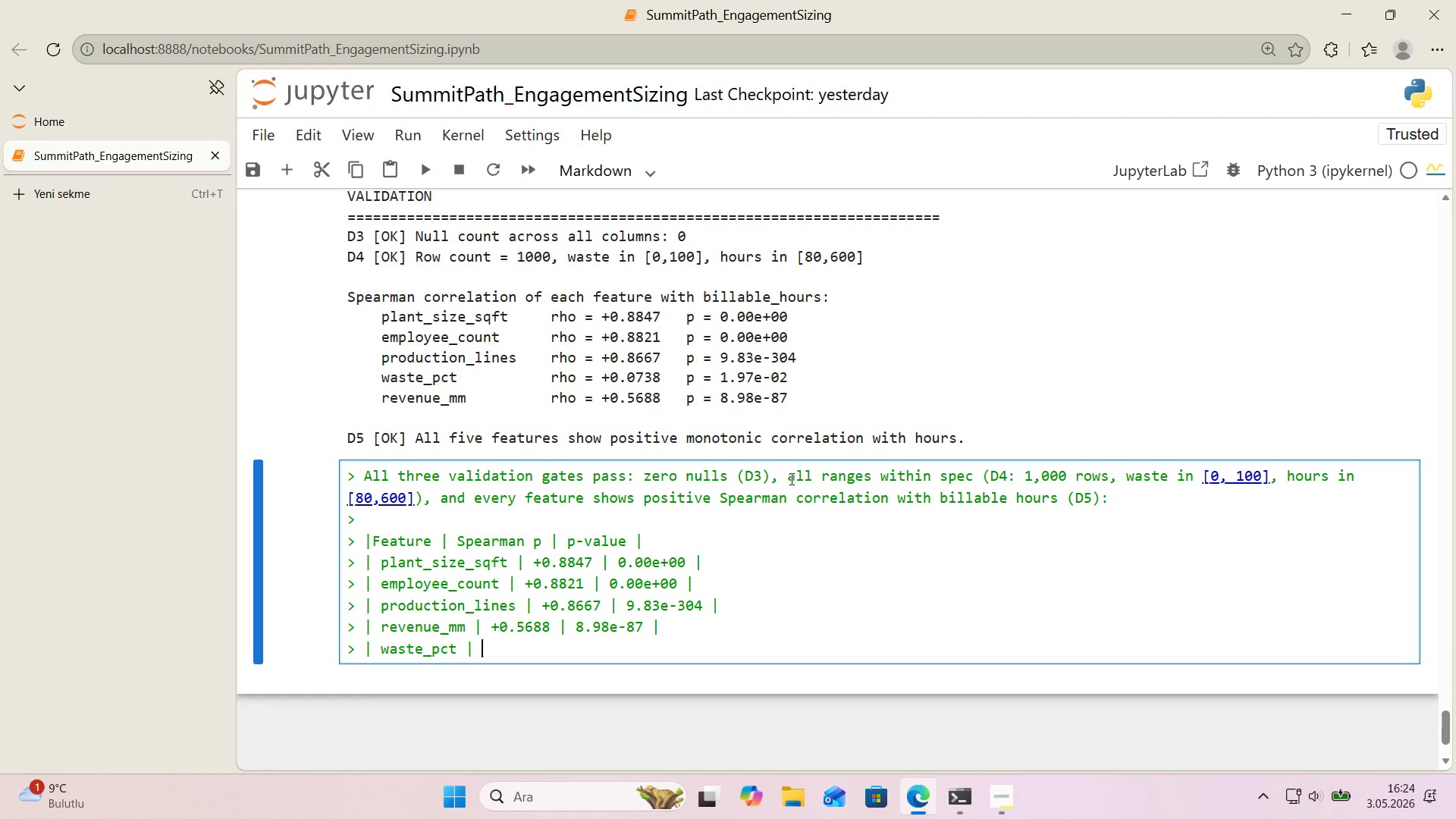 
key(NumpadAdd)
 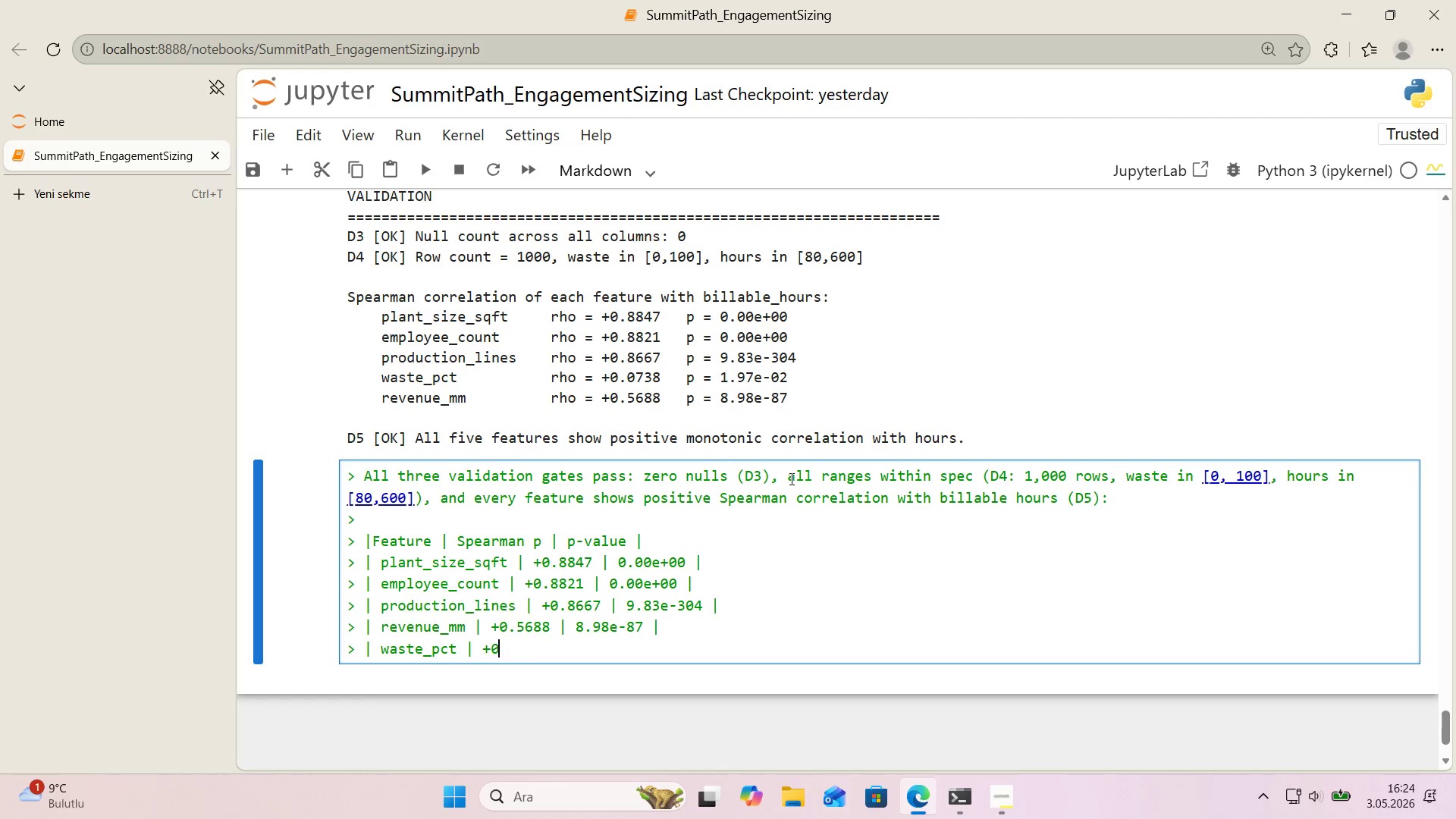 
key(Numpad0)
 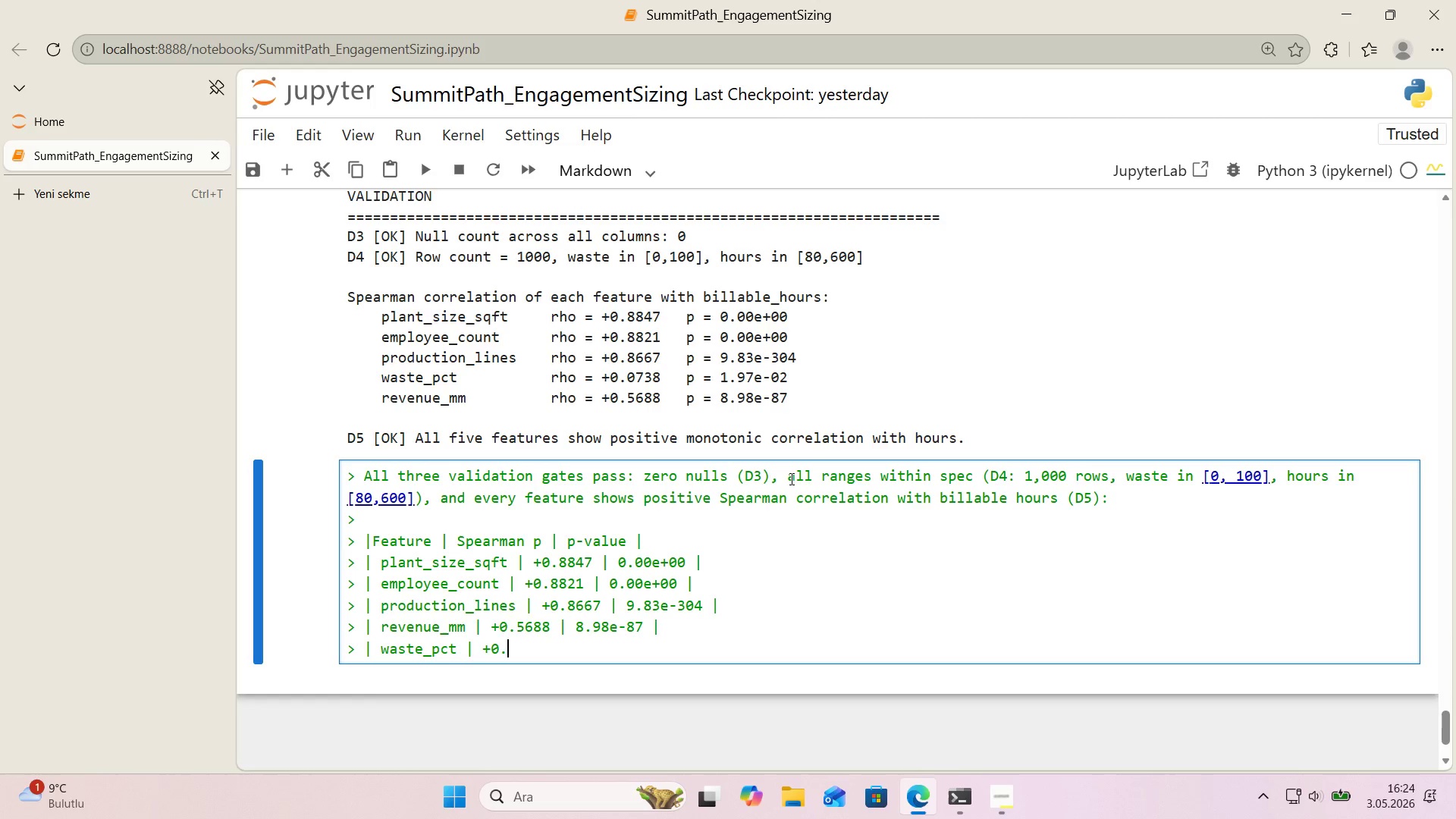 
key(Period)
 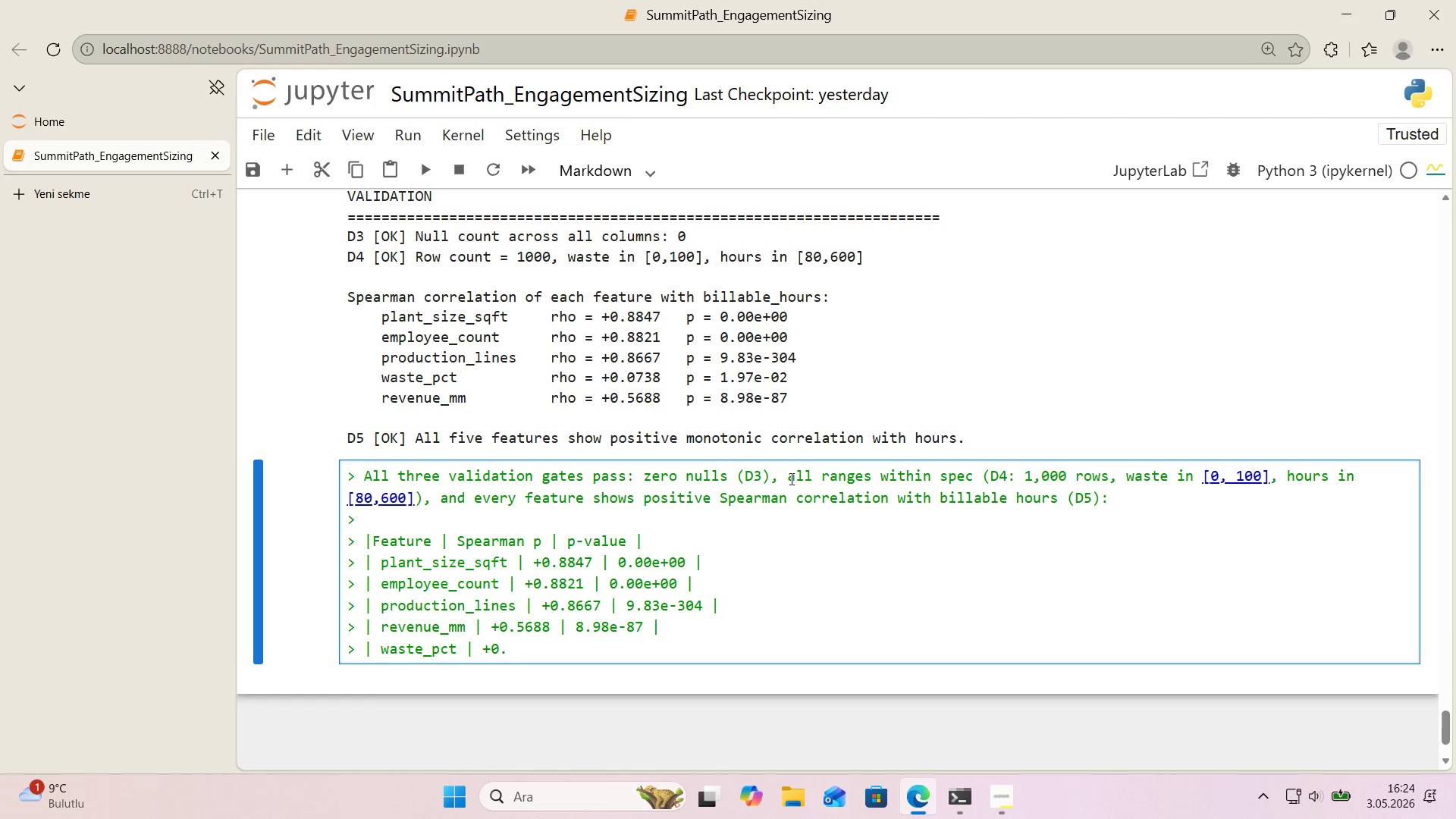 
key(Numpad0)
 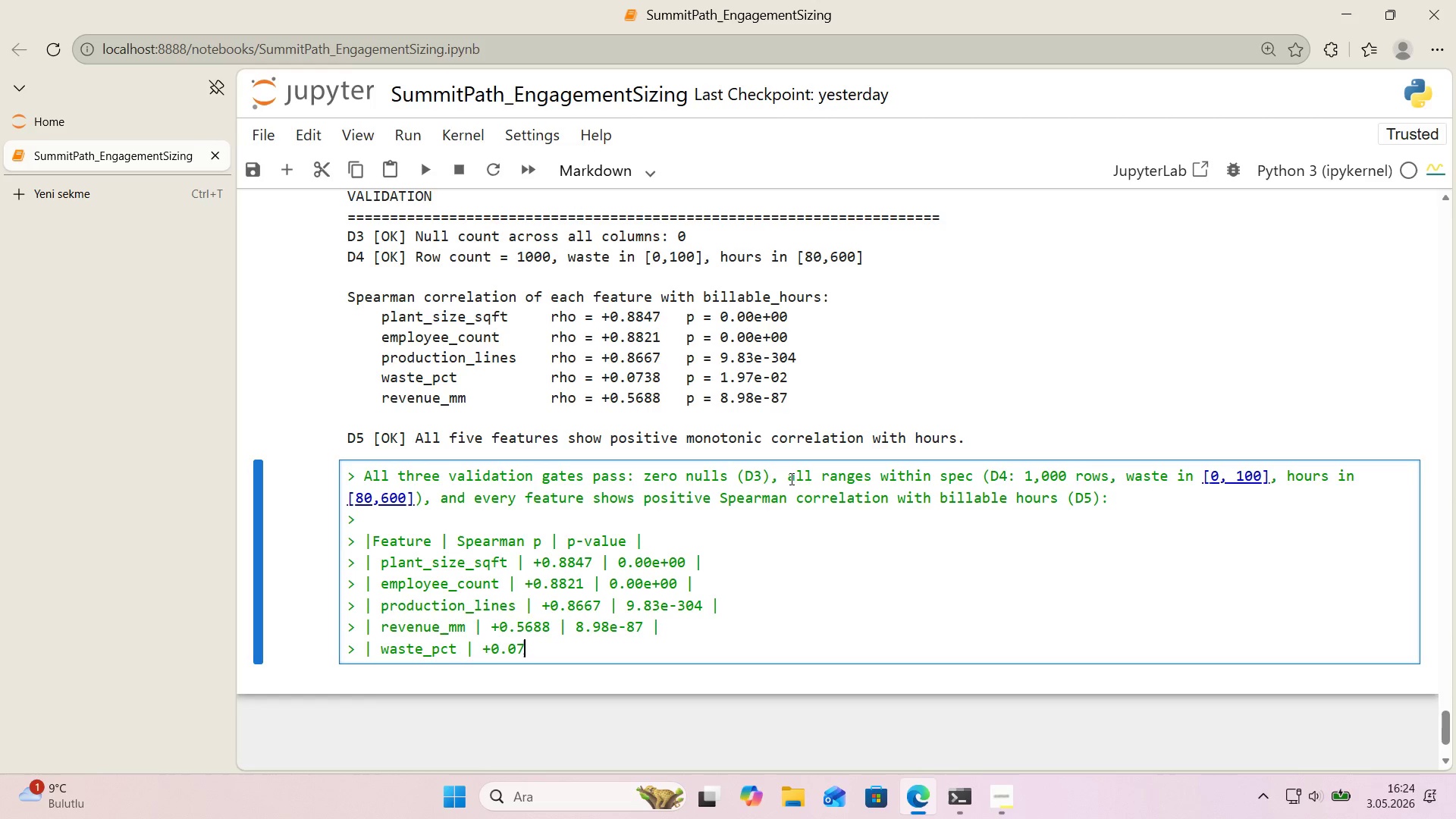 
key(Numpad7)
 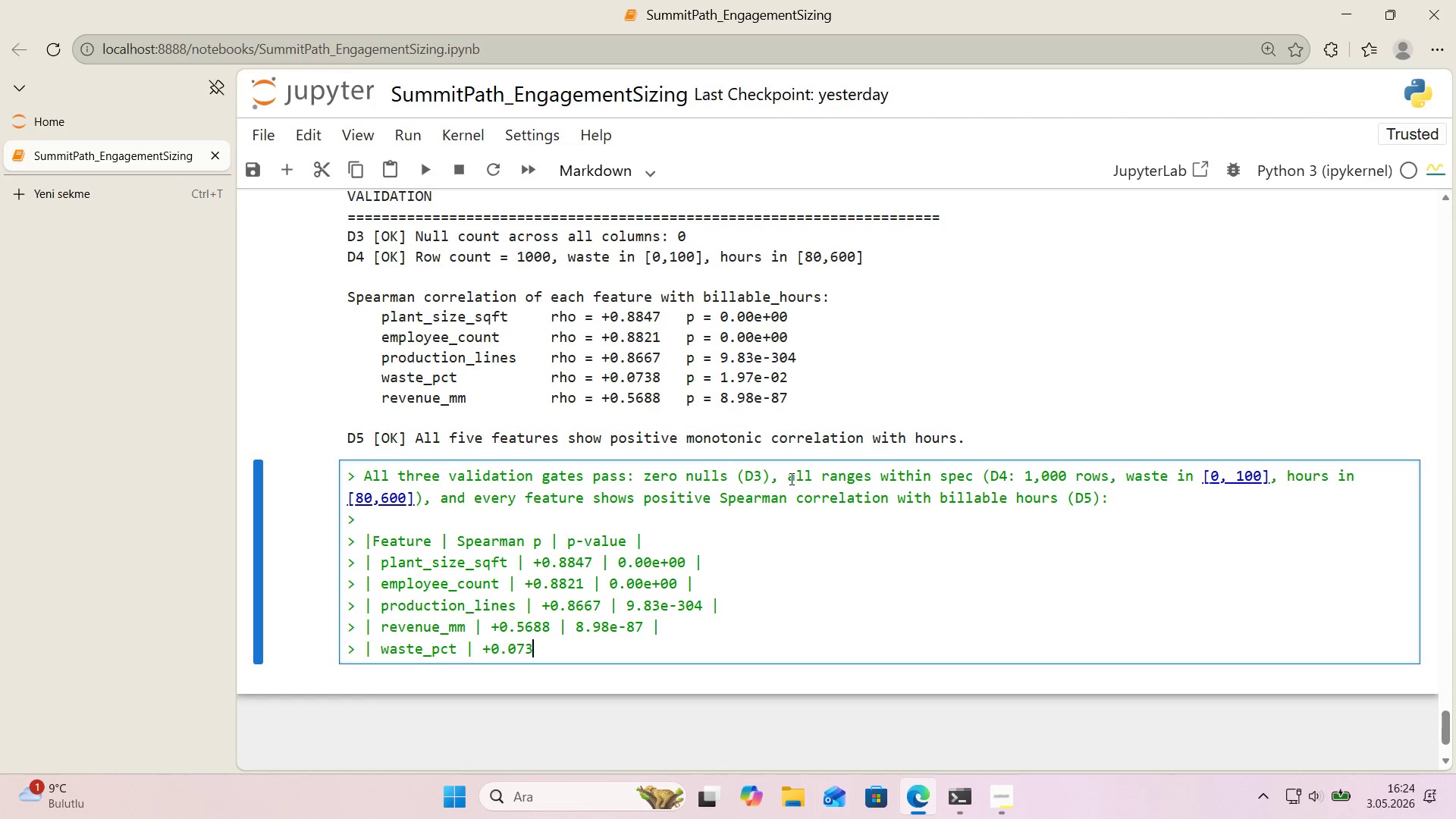 
key(Numpad3)
 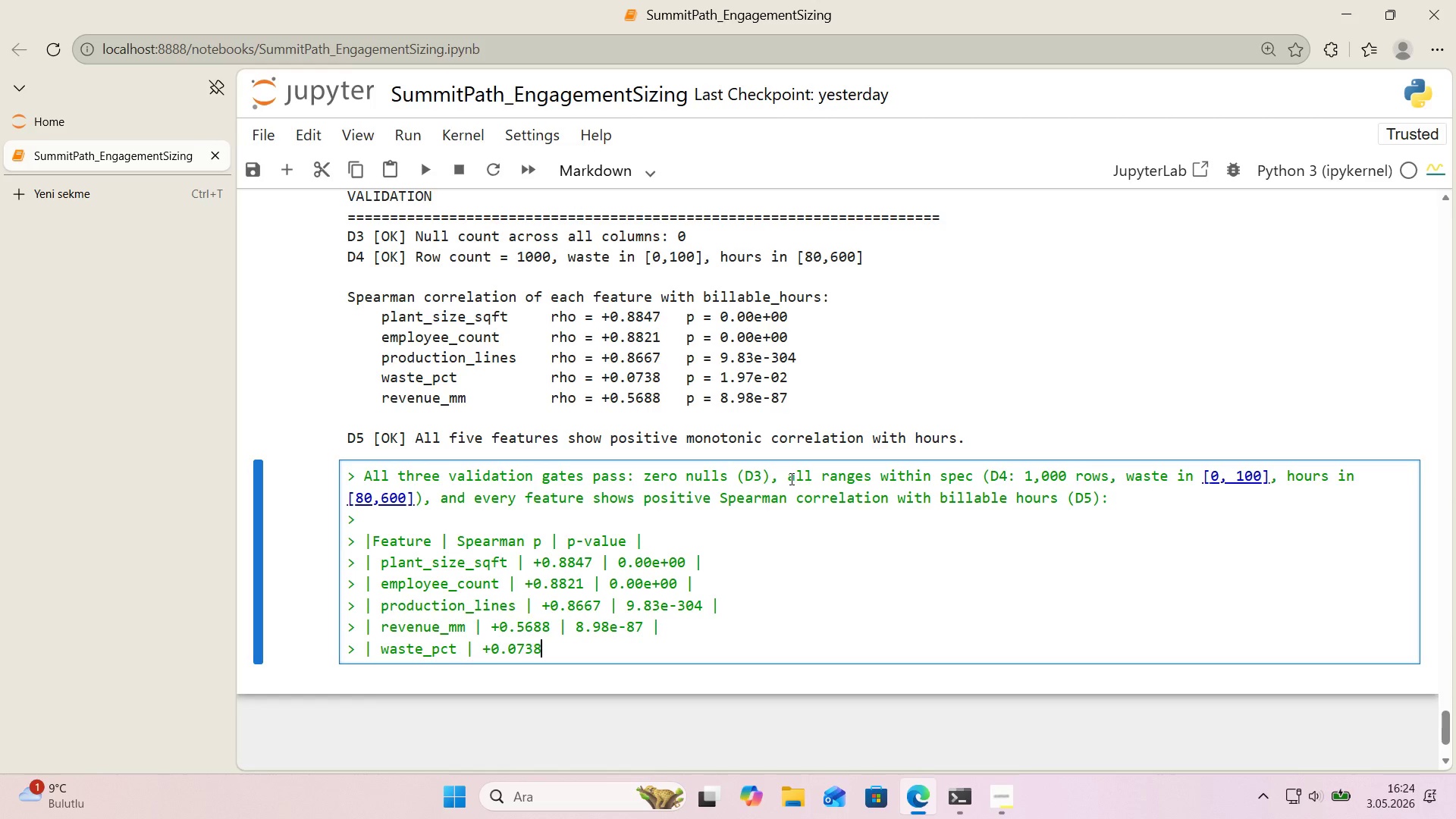 
key(Numpad8)
 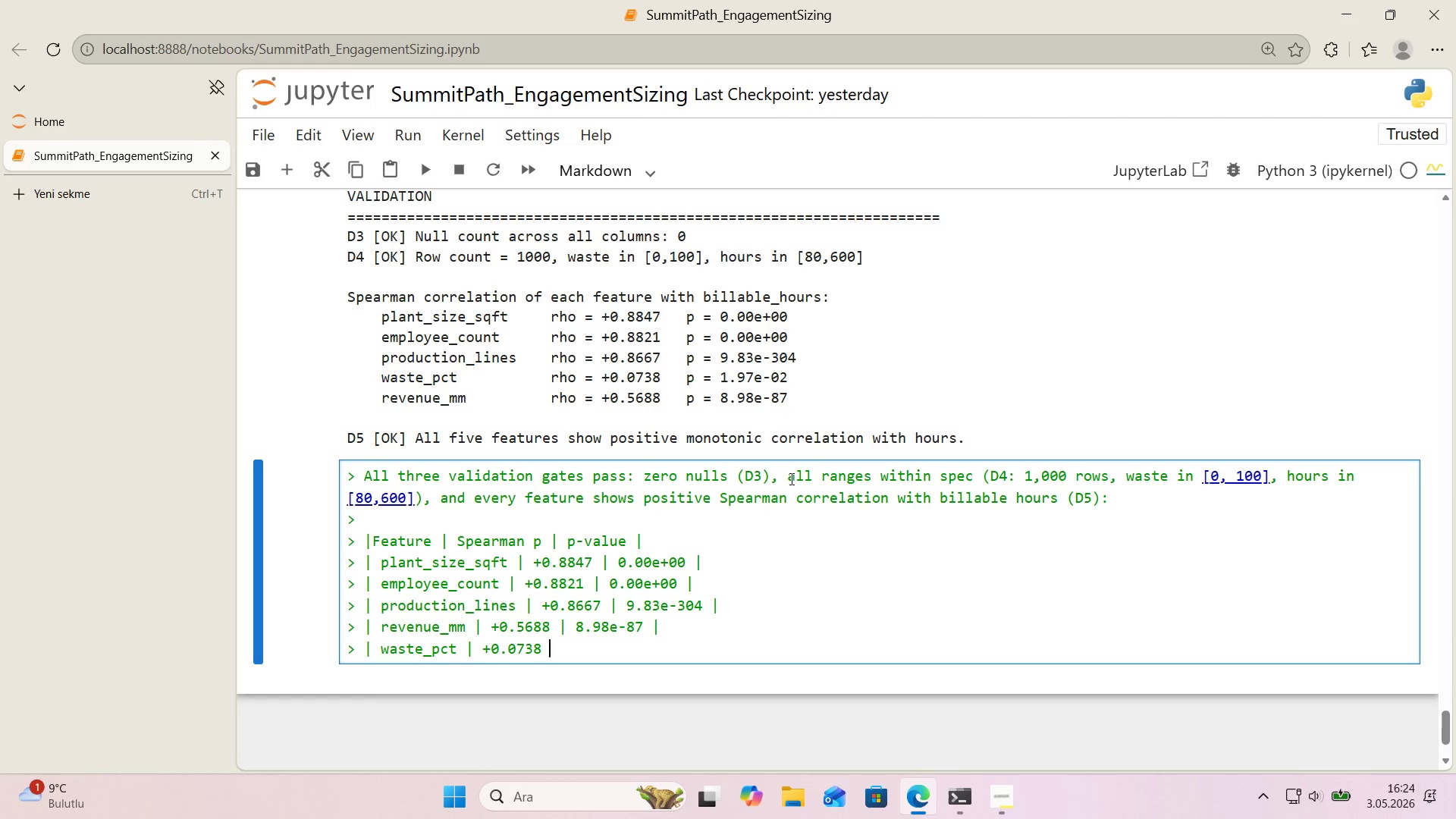 
key(Space)
 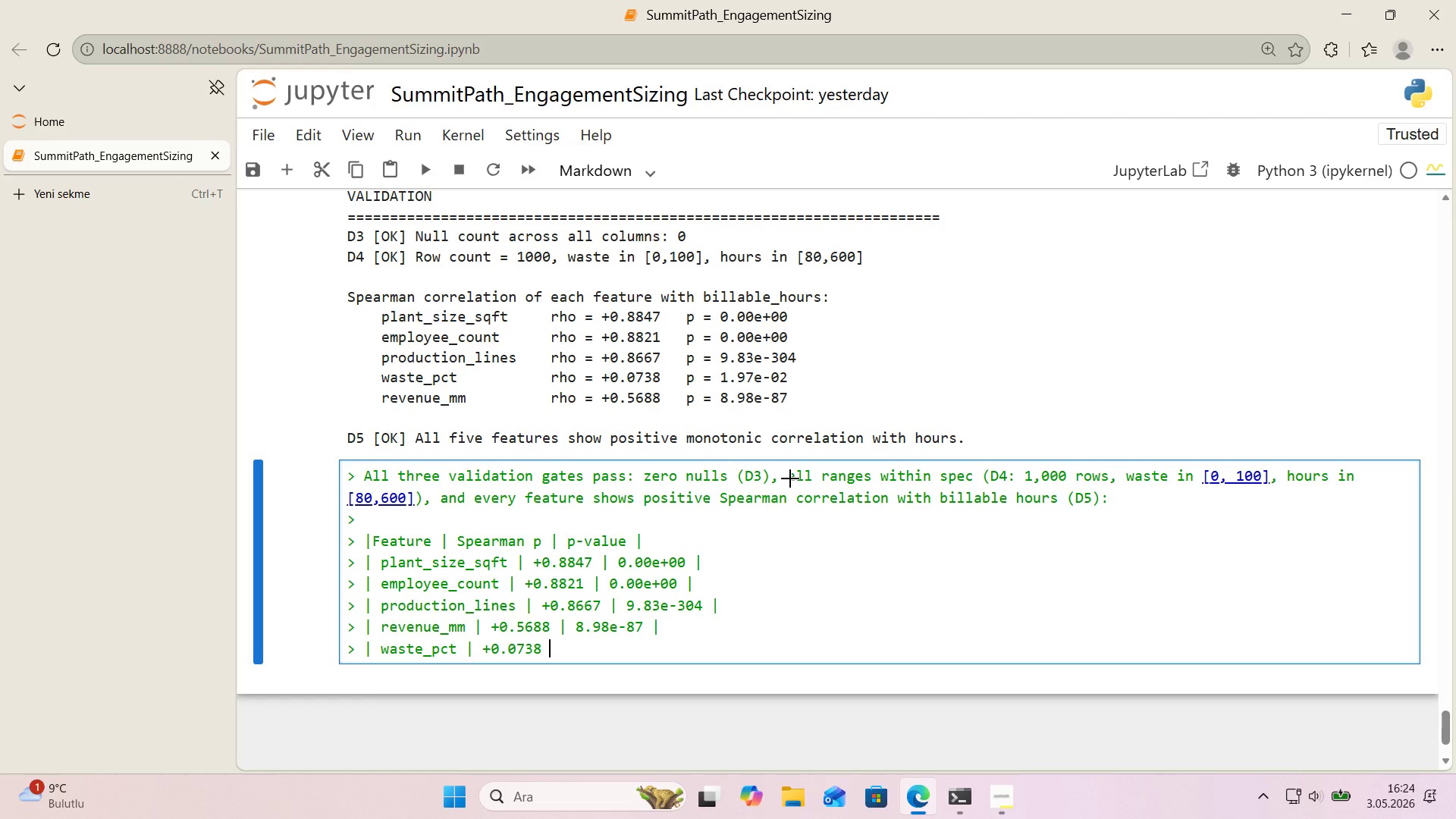 
key(Alt+Control+Minus)
 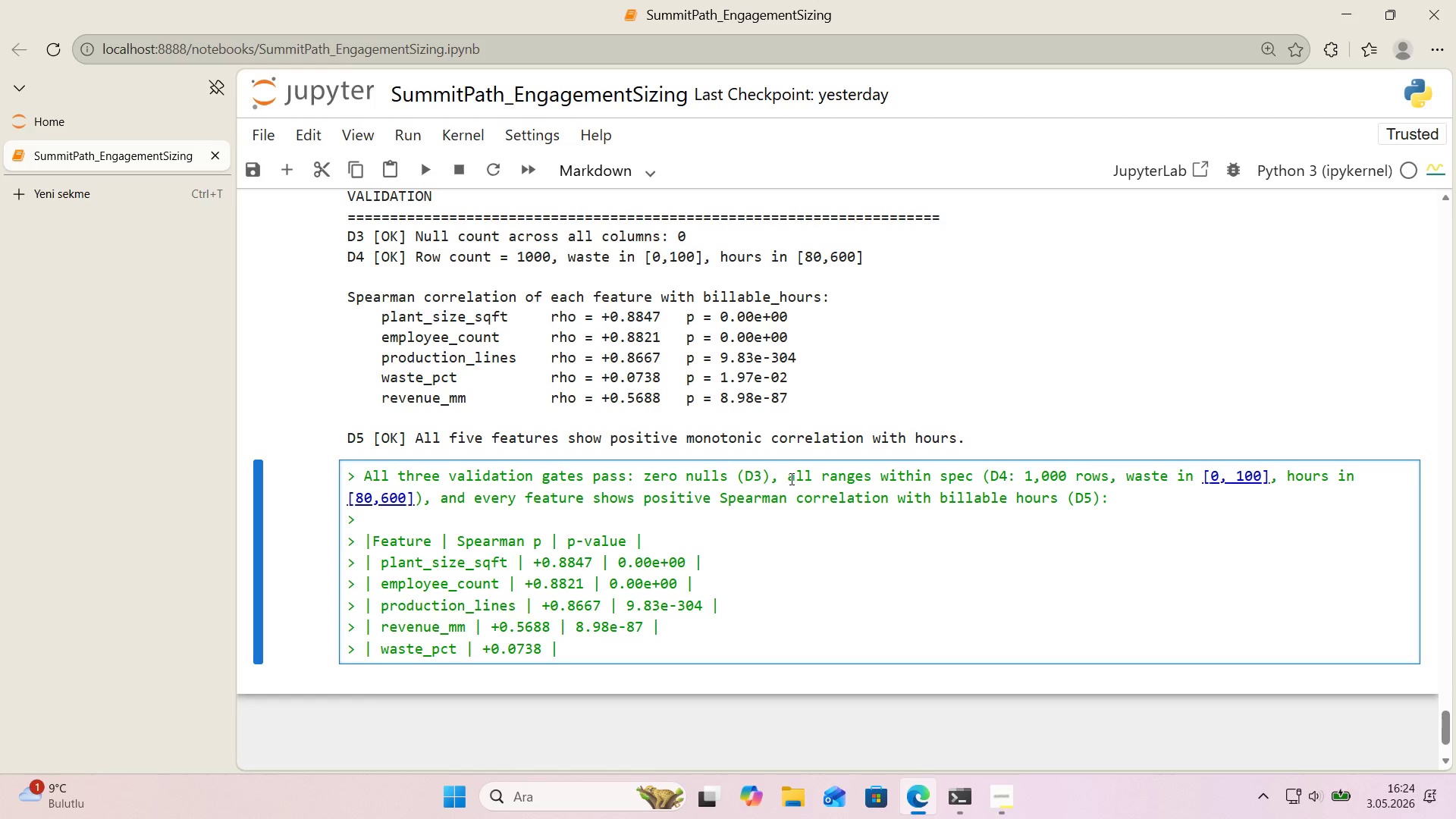 
key(Space)
 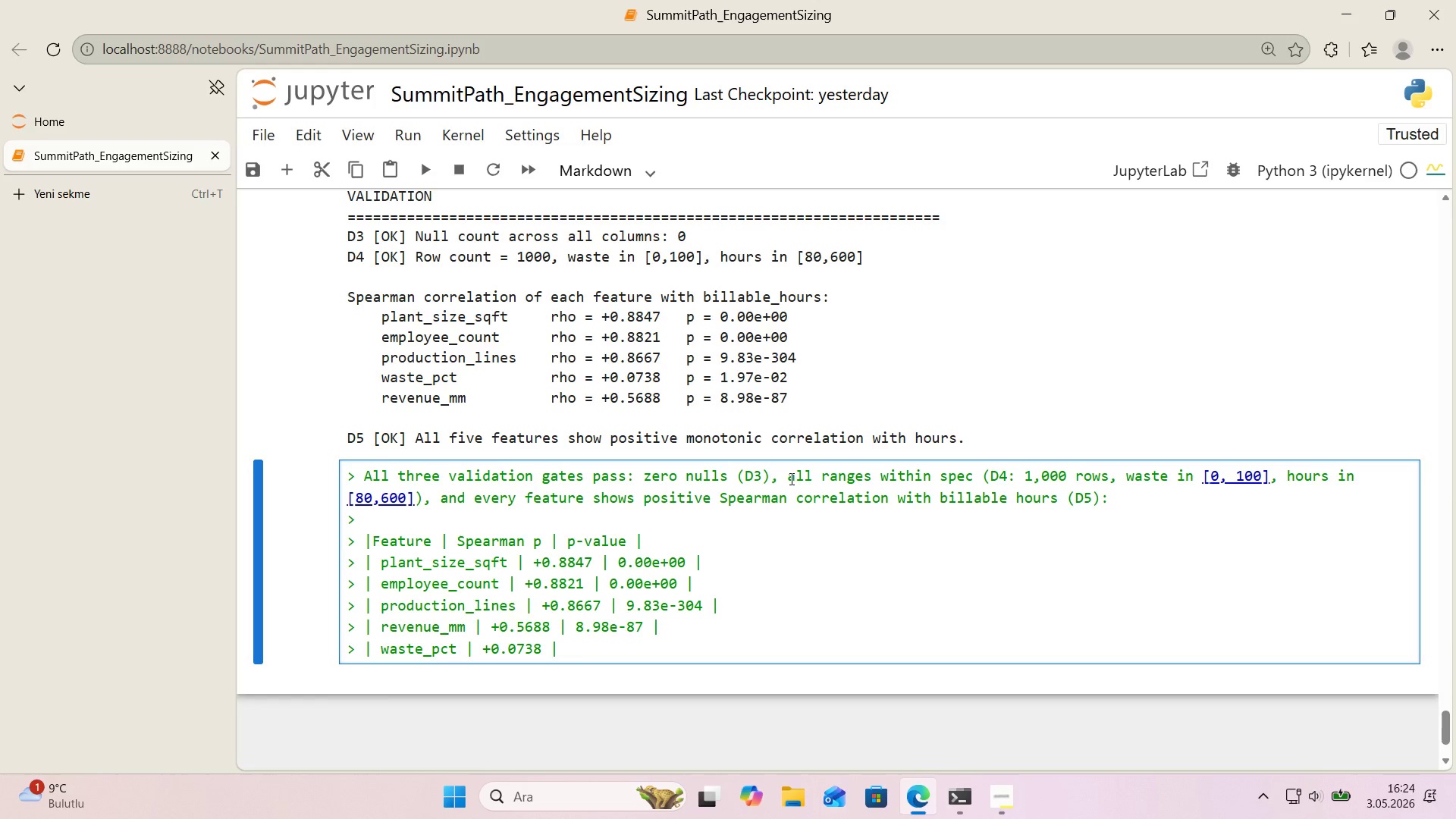 
key(Numpad1)
 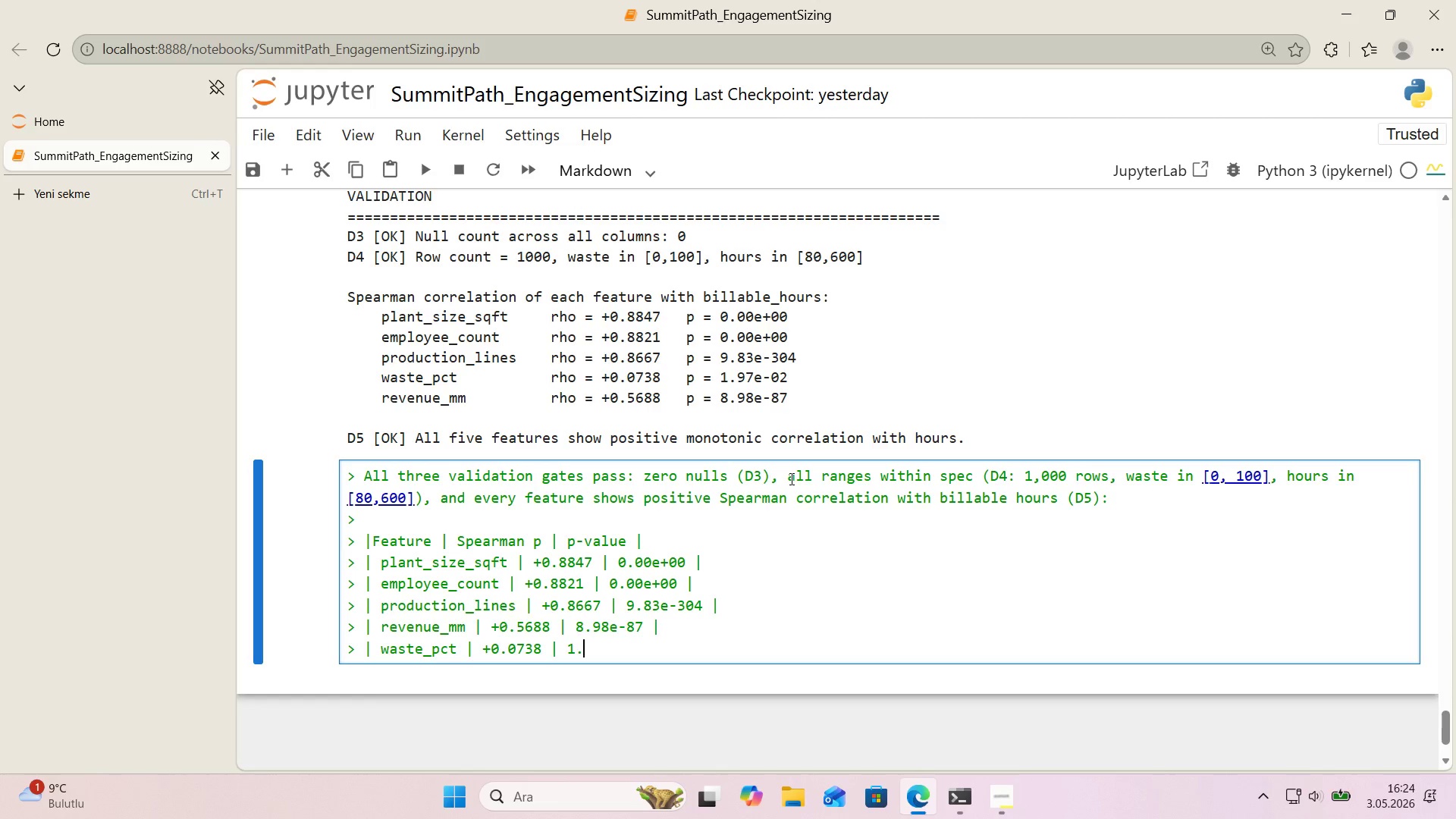 
key(Period)
 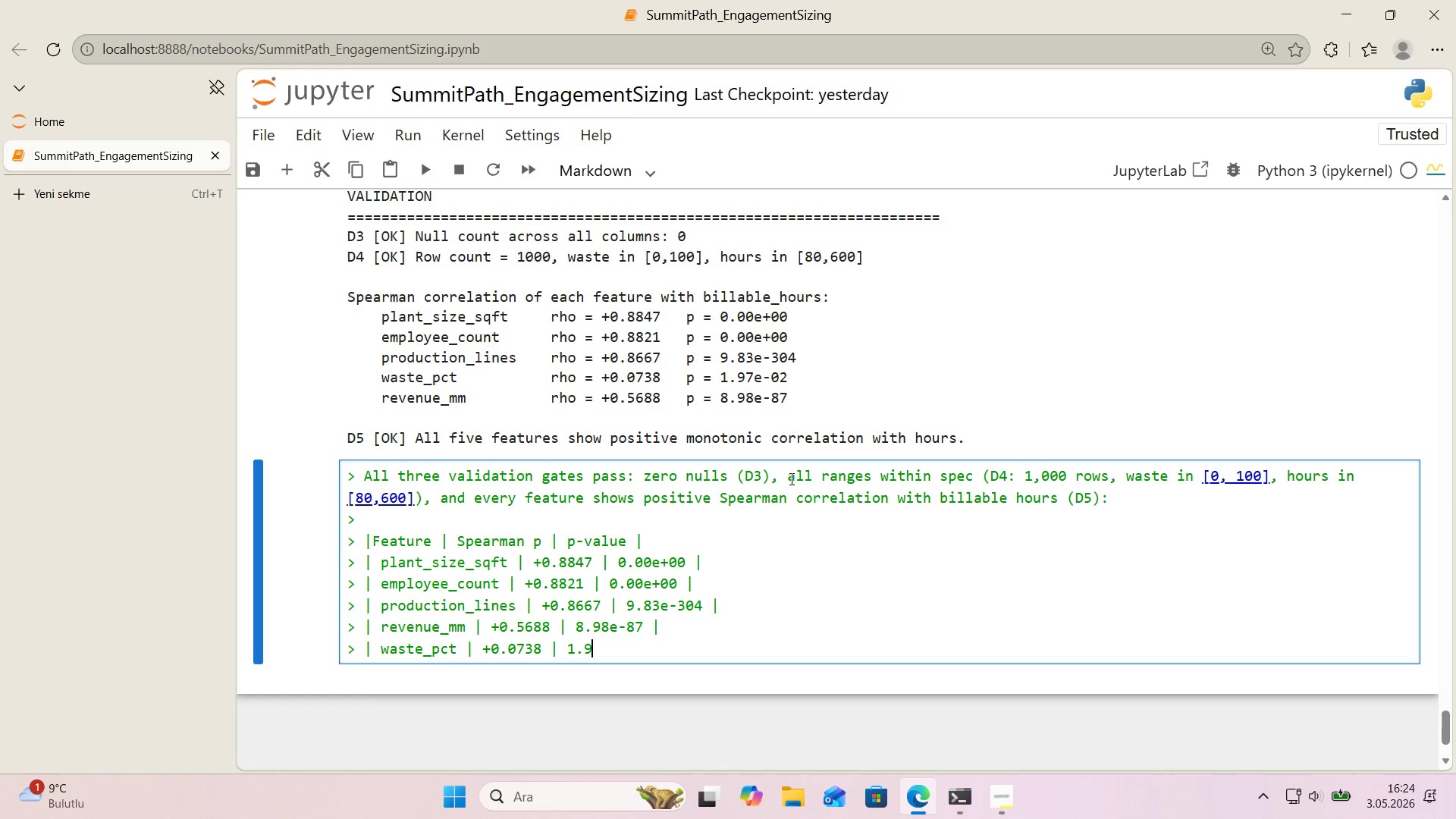 
key(Numpad9)
 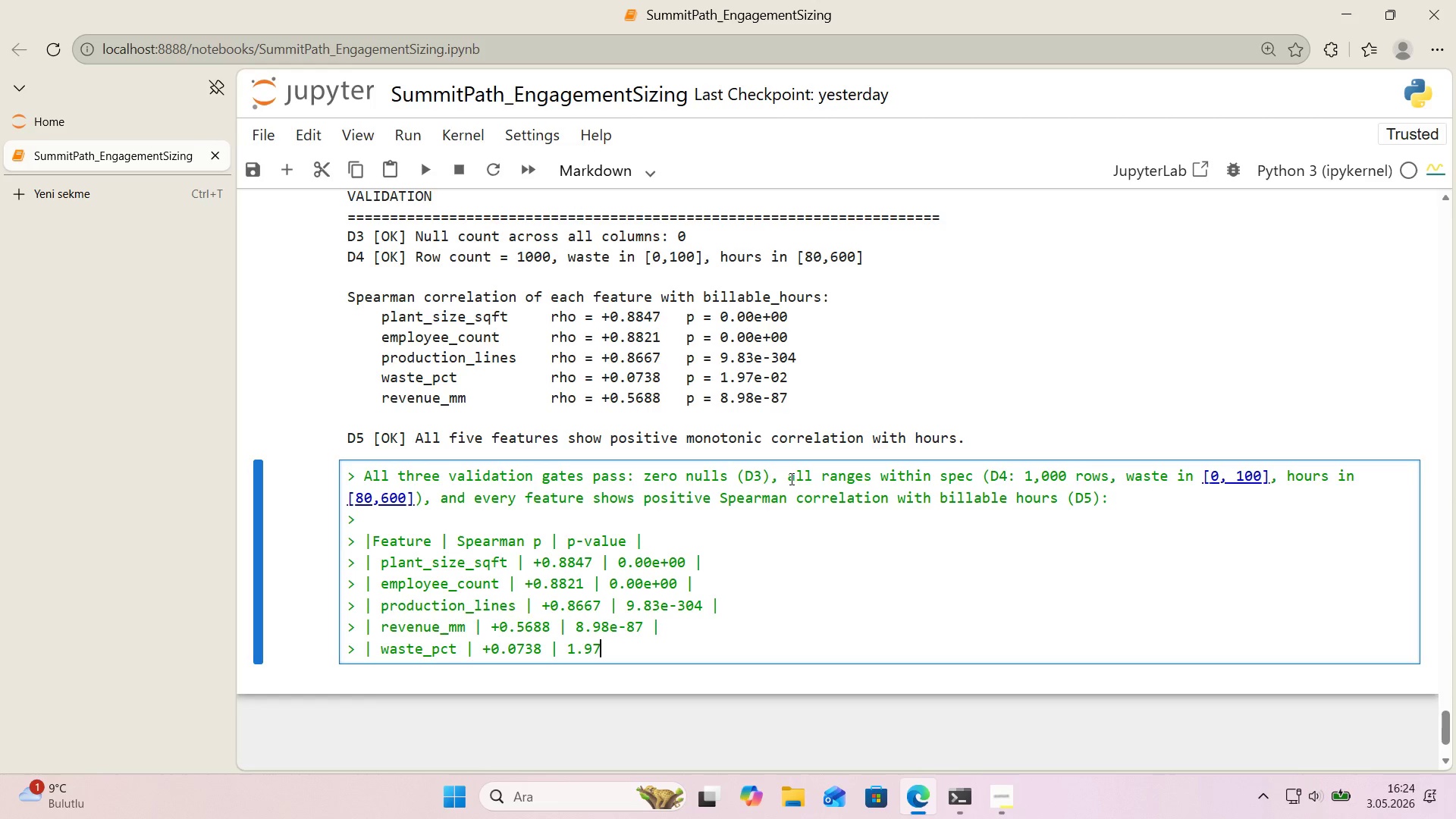 
key(Numpad7)
 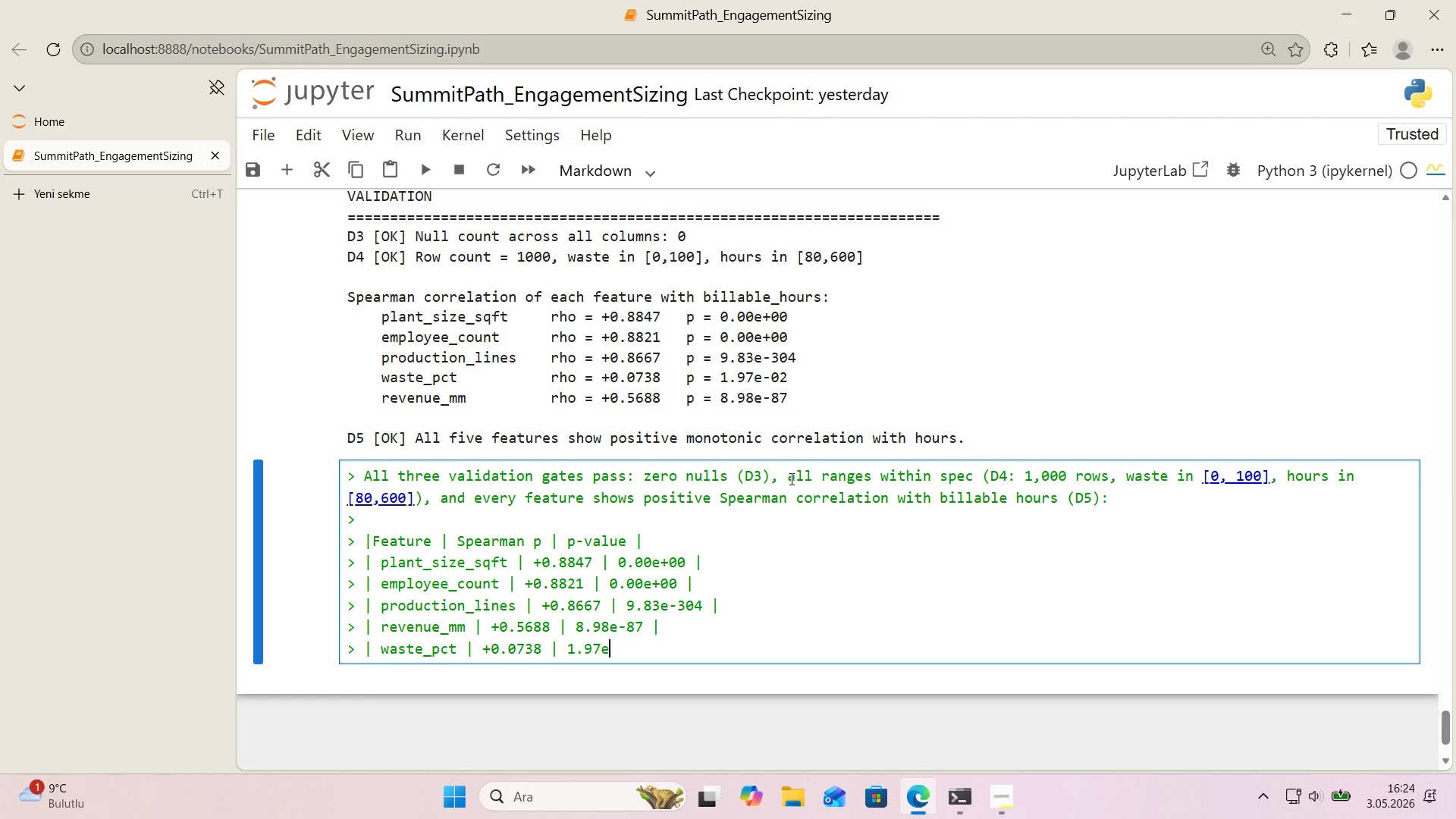 
key(E)
 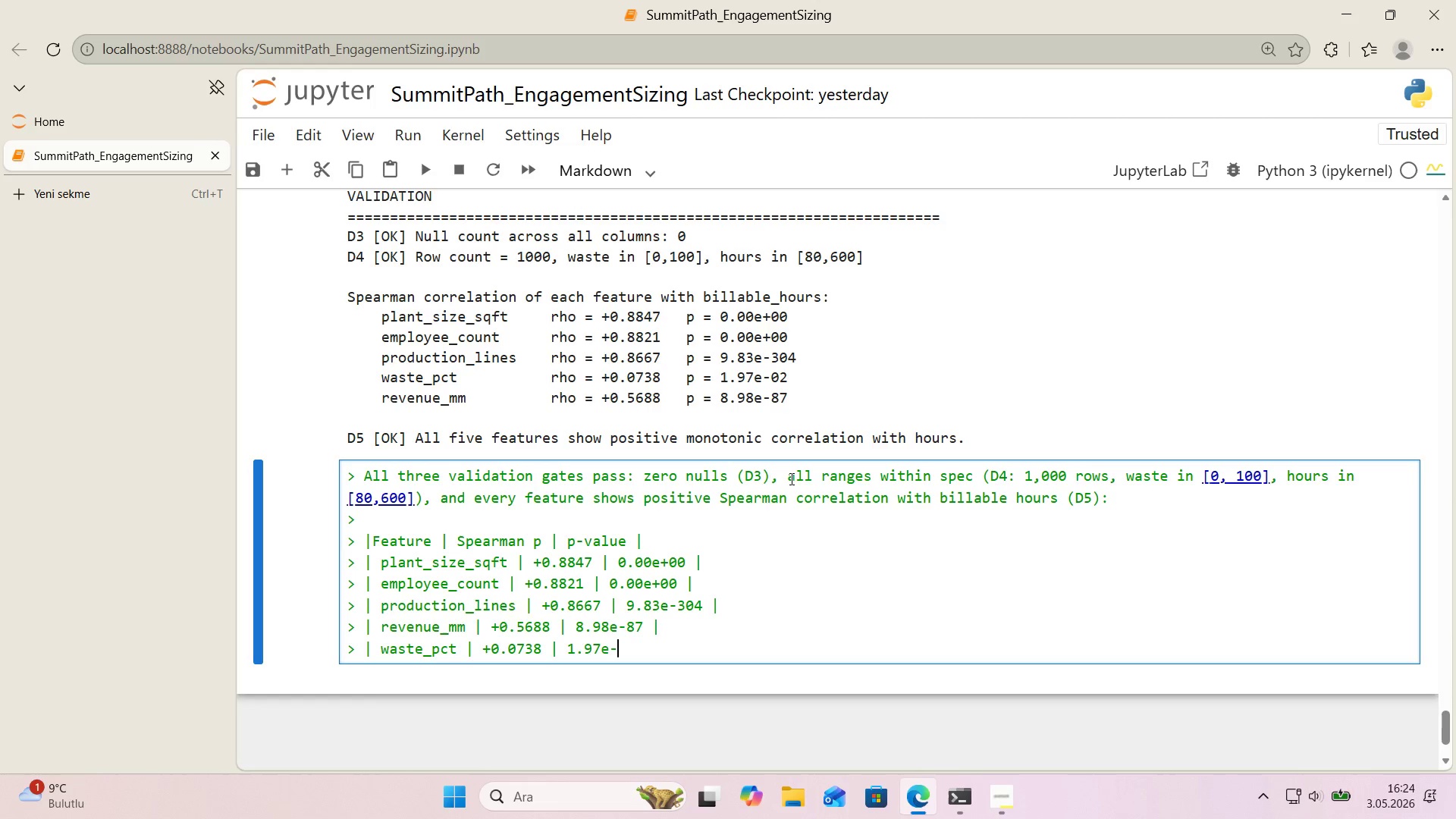 
key(NumpadSubtract)
 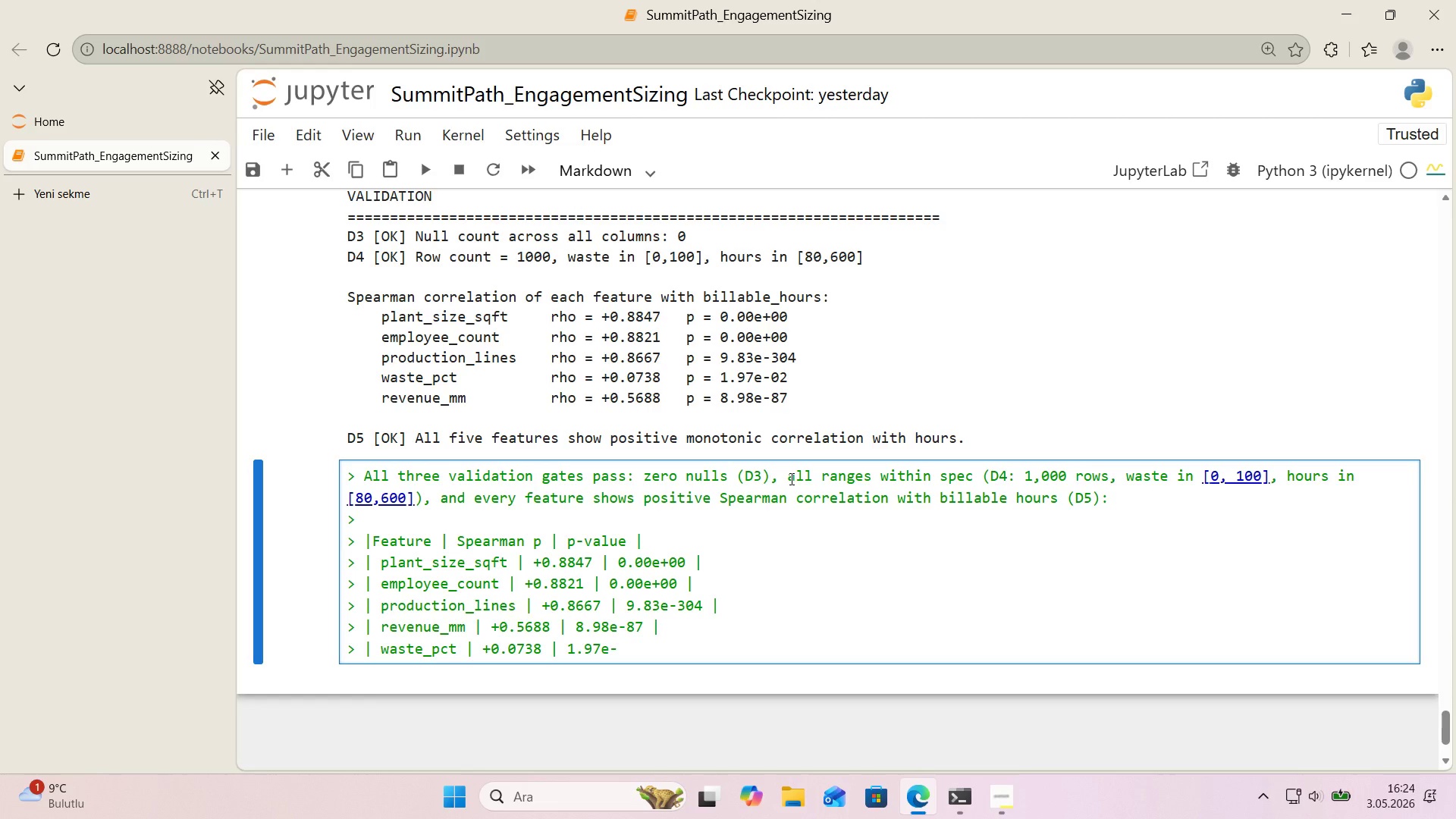 
key(Numpad0)
 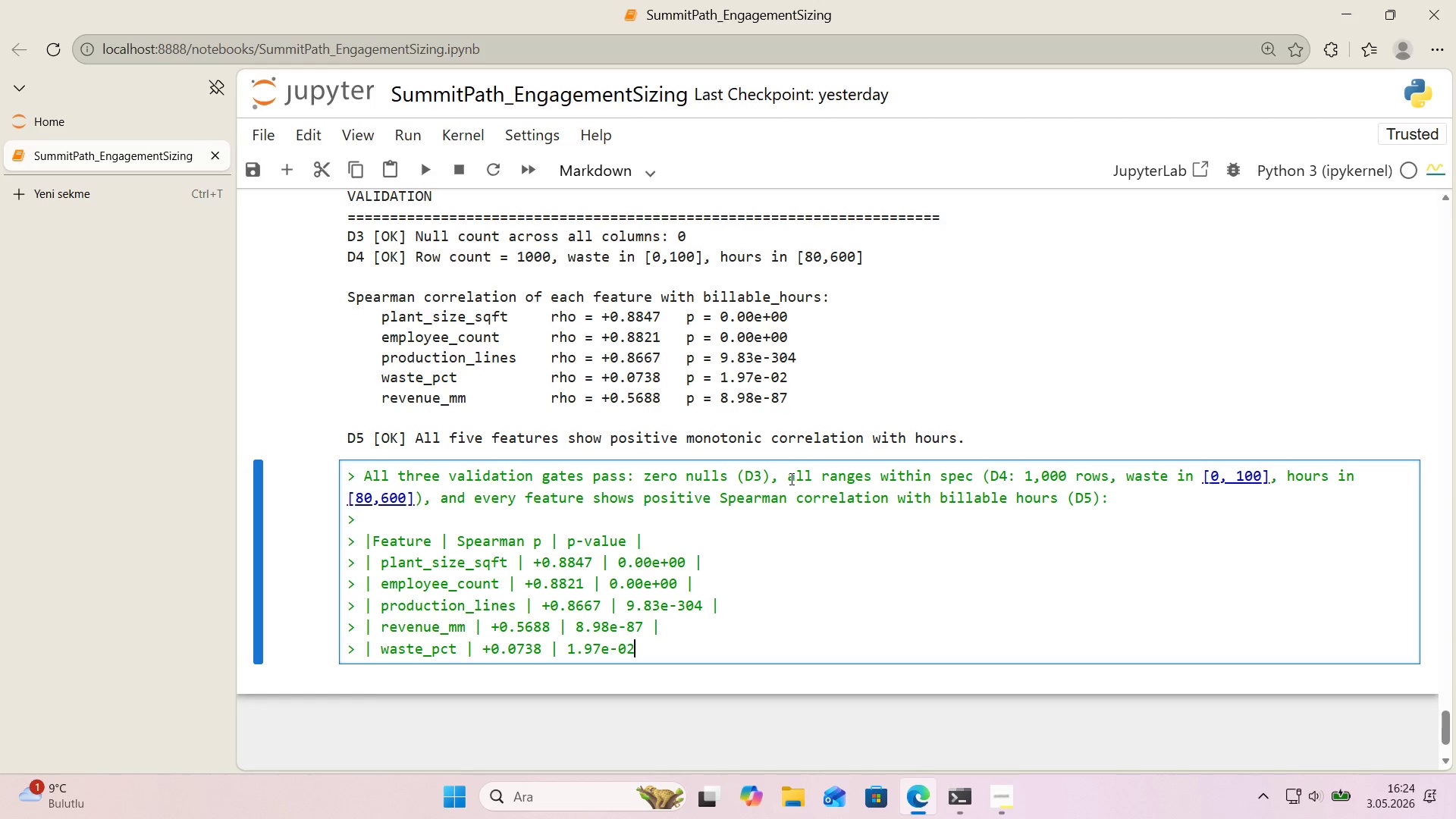 
key(Numpad2)
 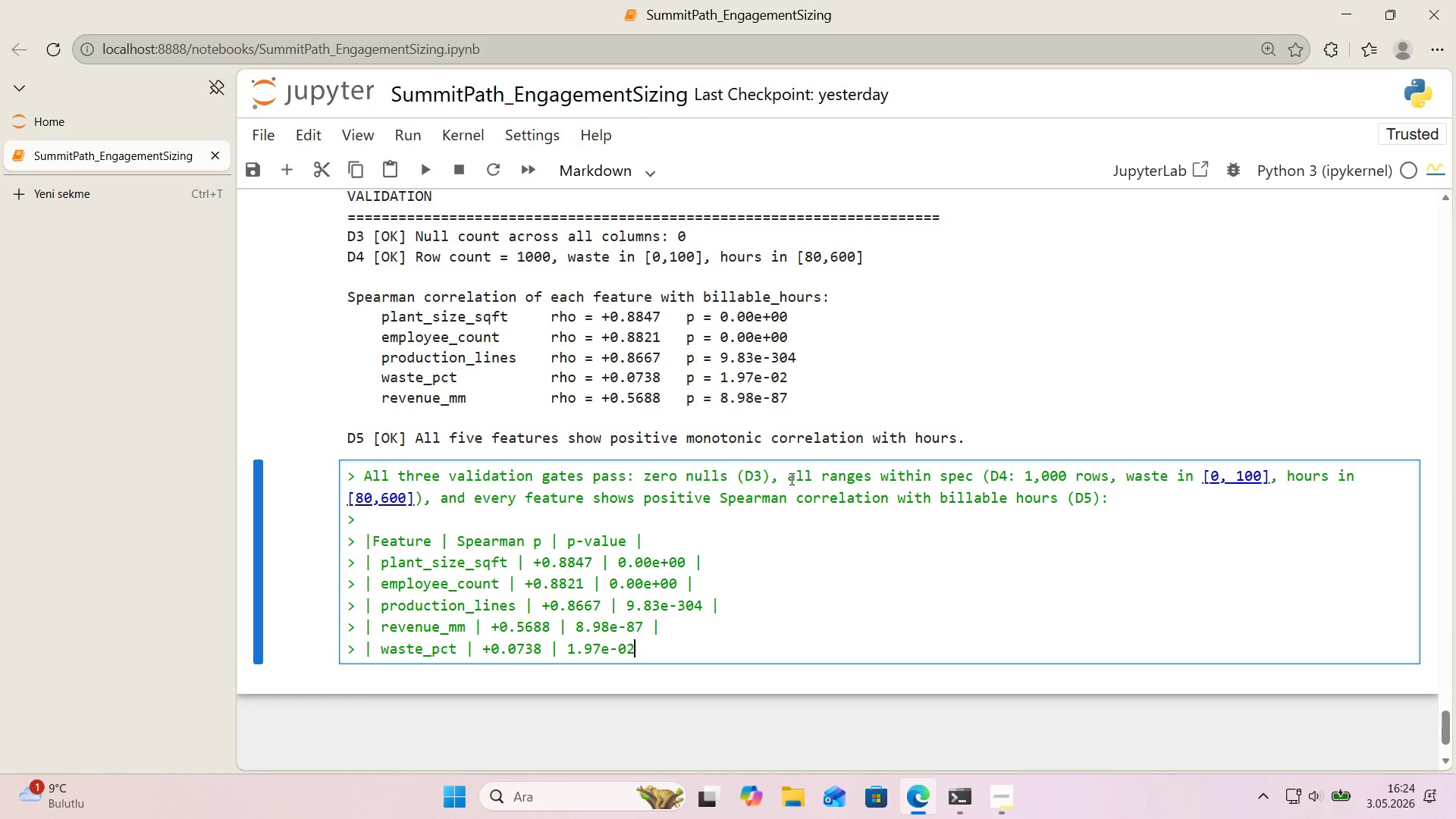 
key(Space)
 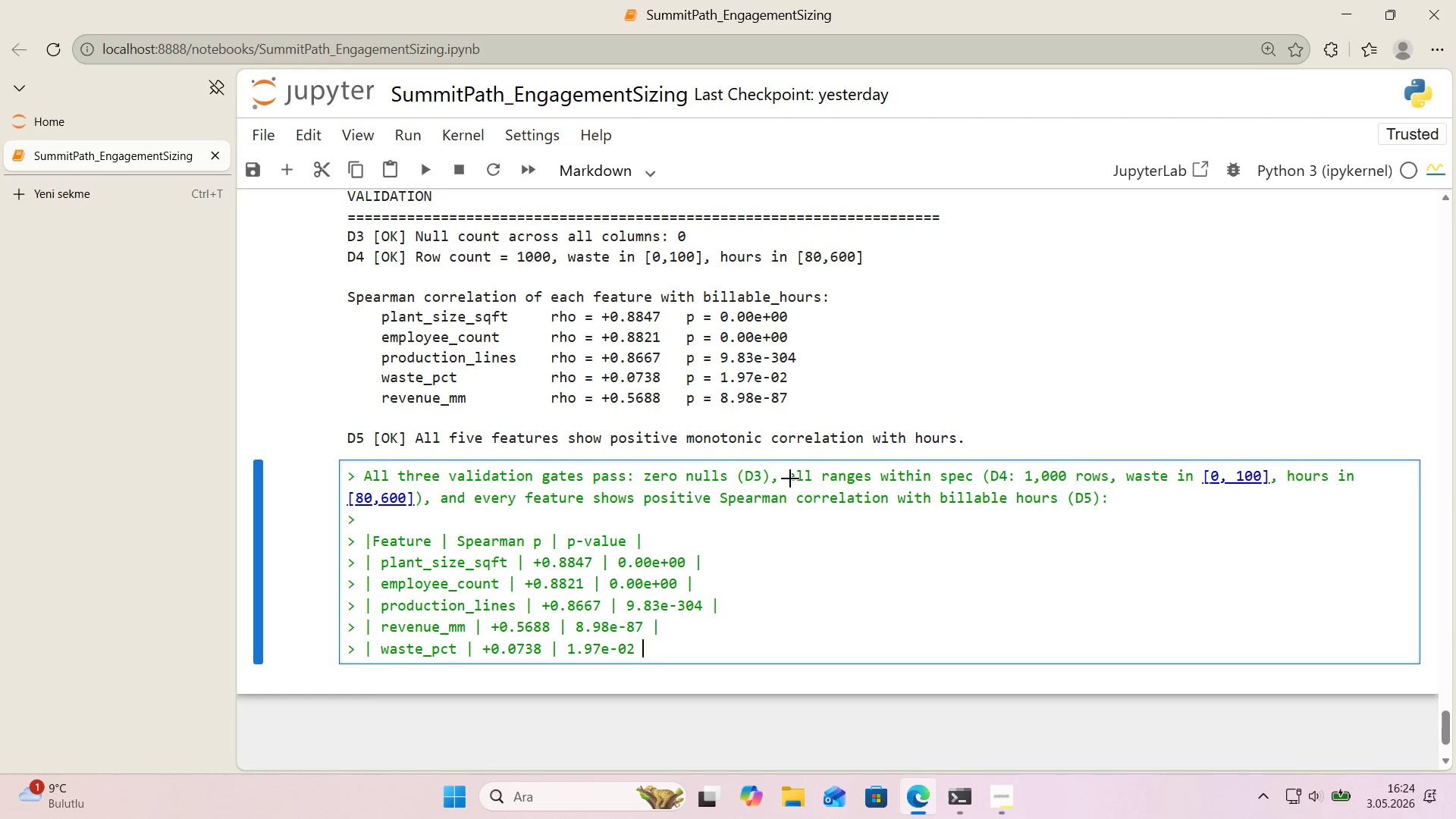 
key(Control+ControlLeft)
 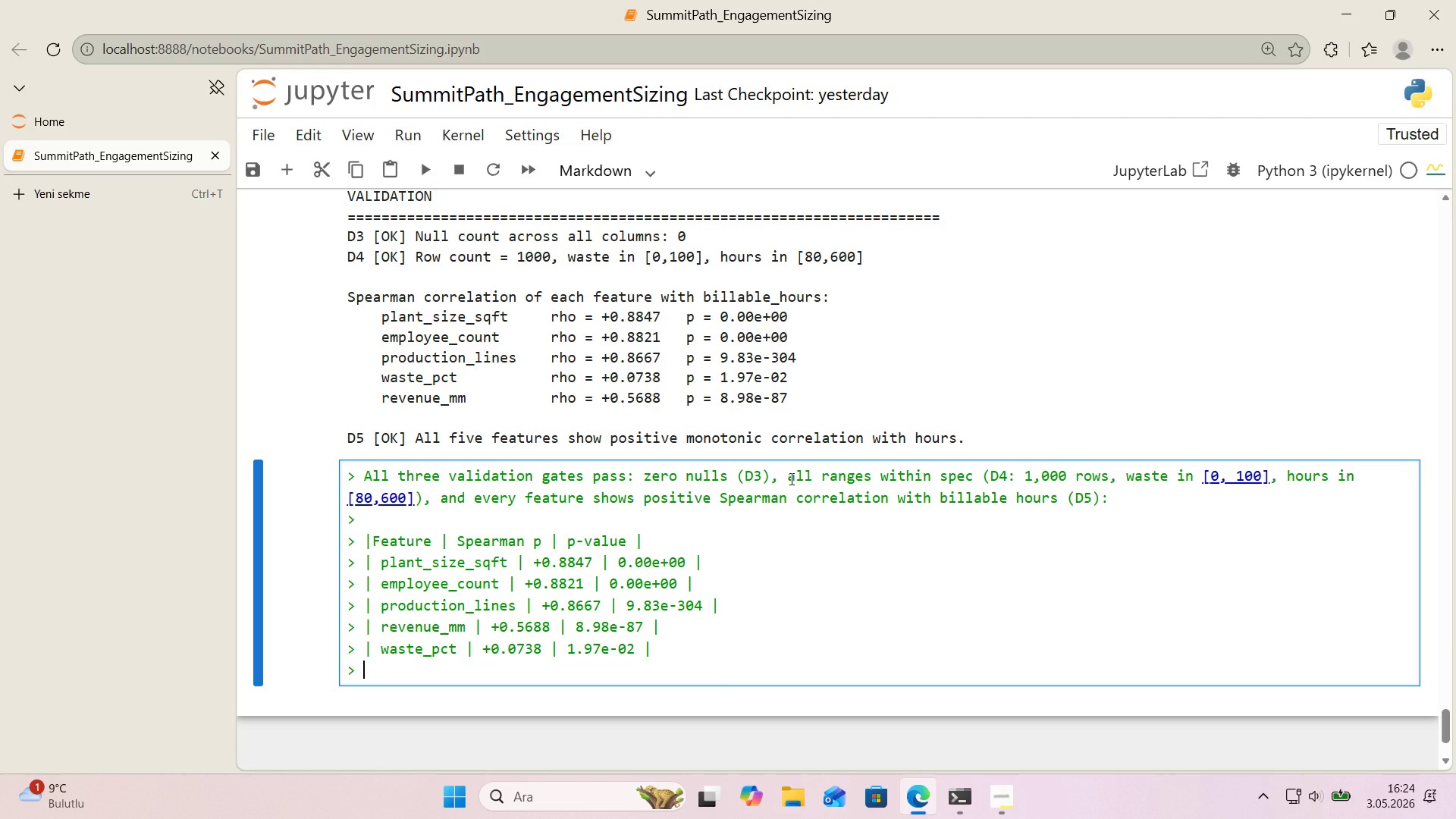 
key(Alt+Control+AltRight)
 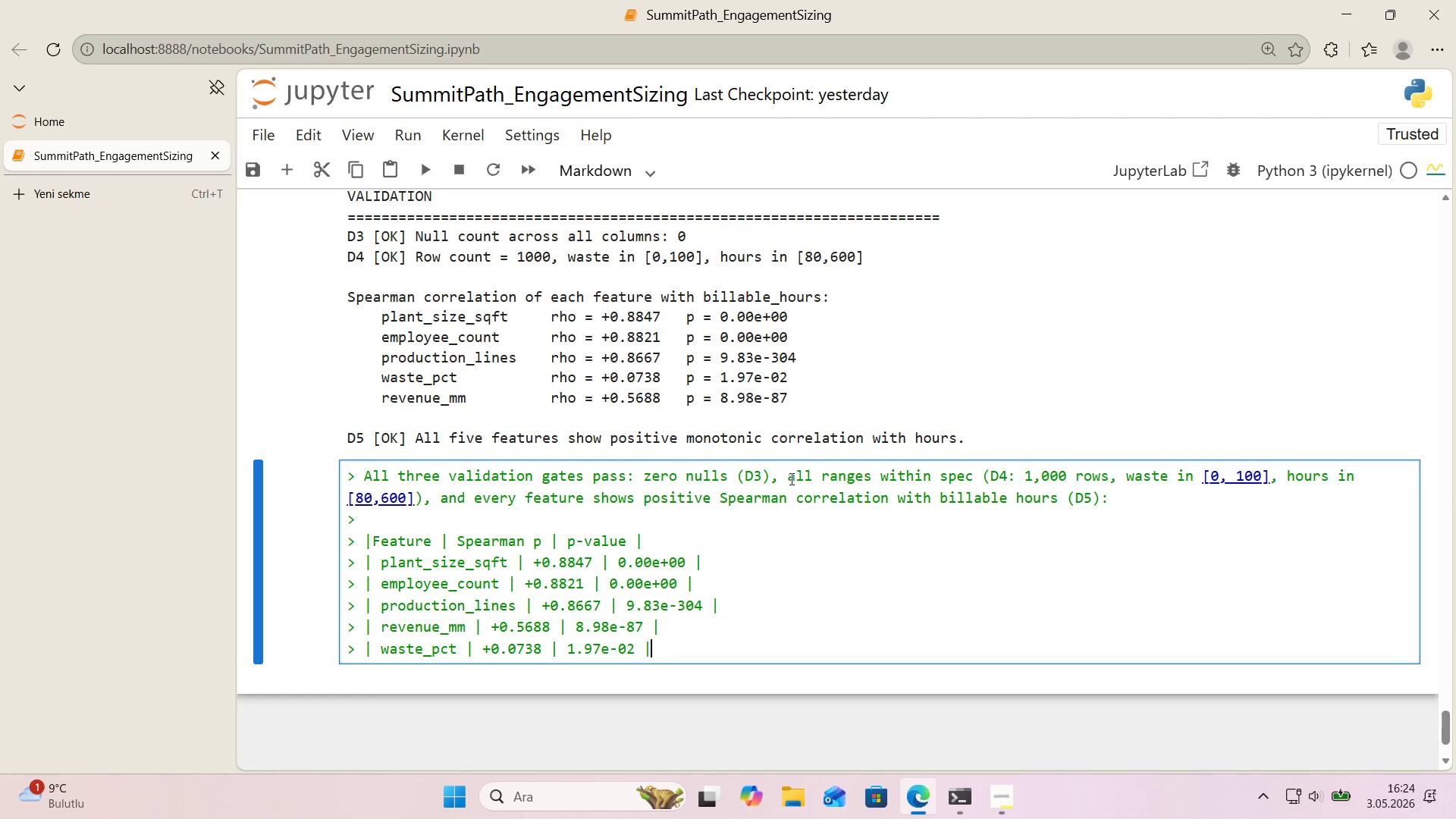 
key(Alt+Control+Minus)
 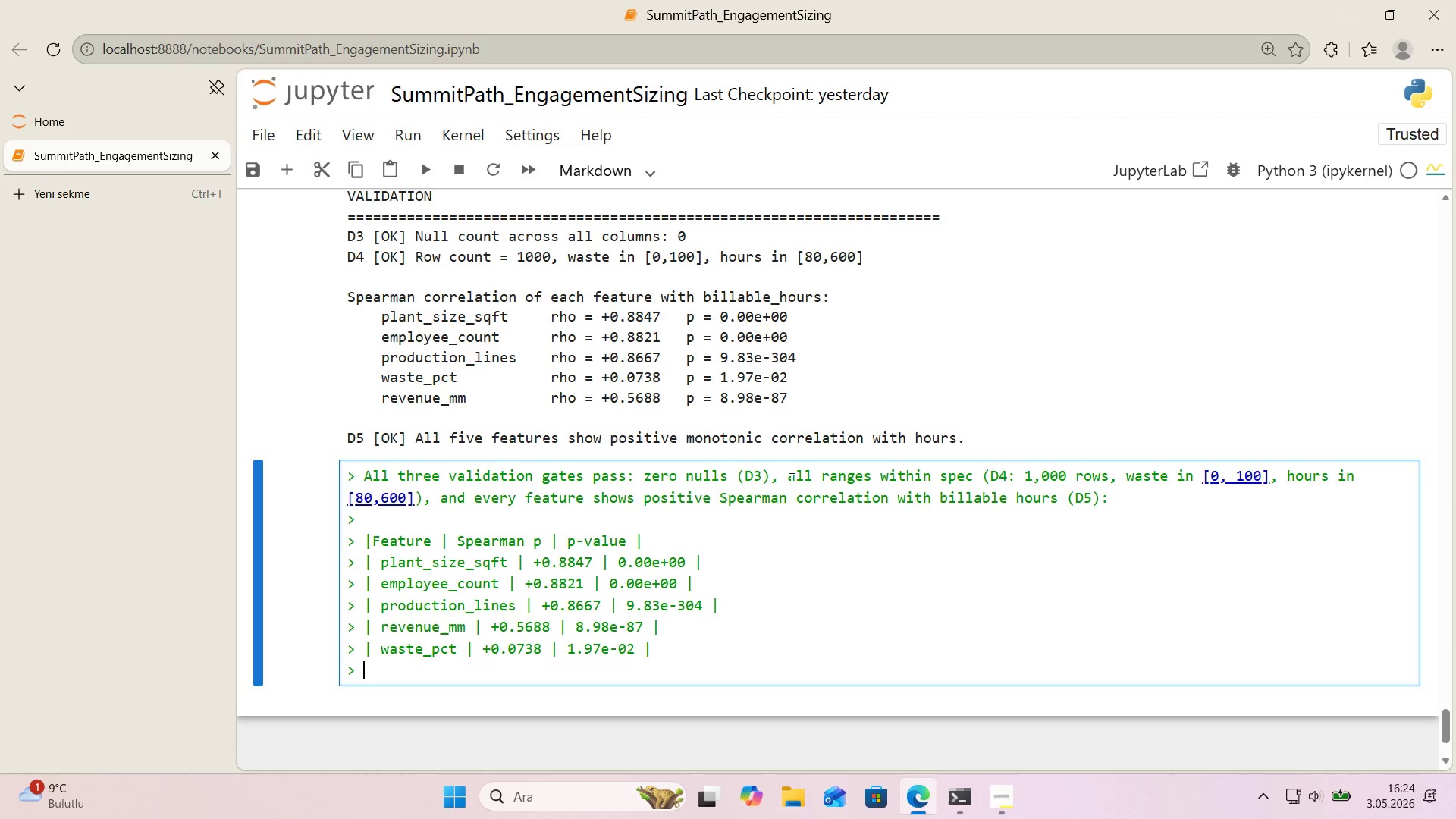 
key(Enter)
 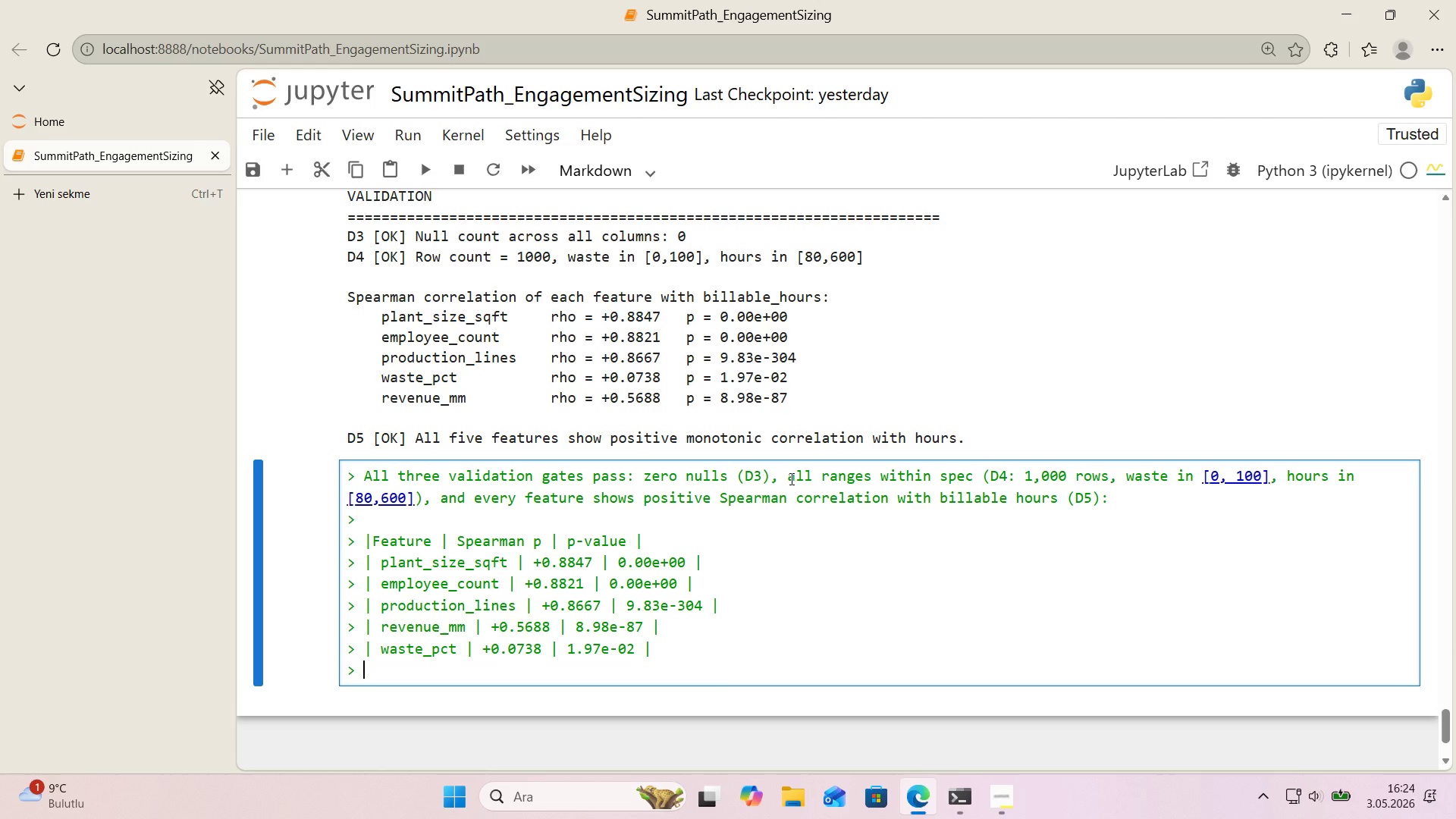 
key(Enter)
 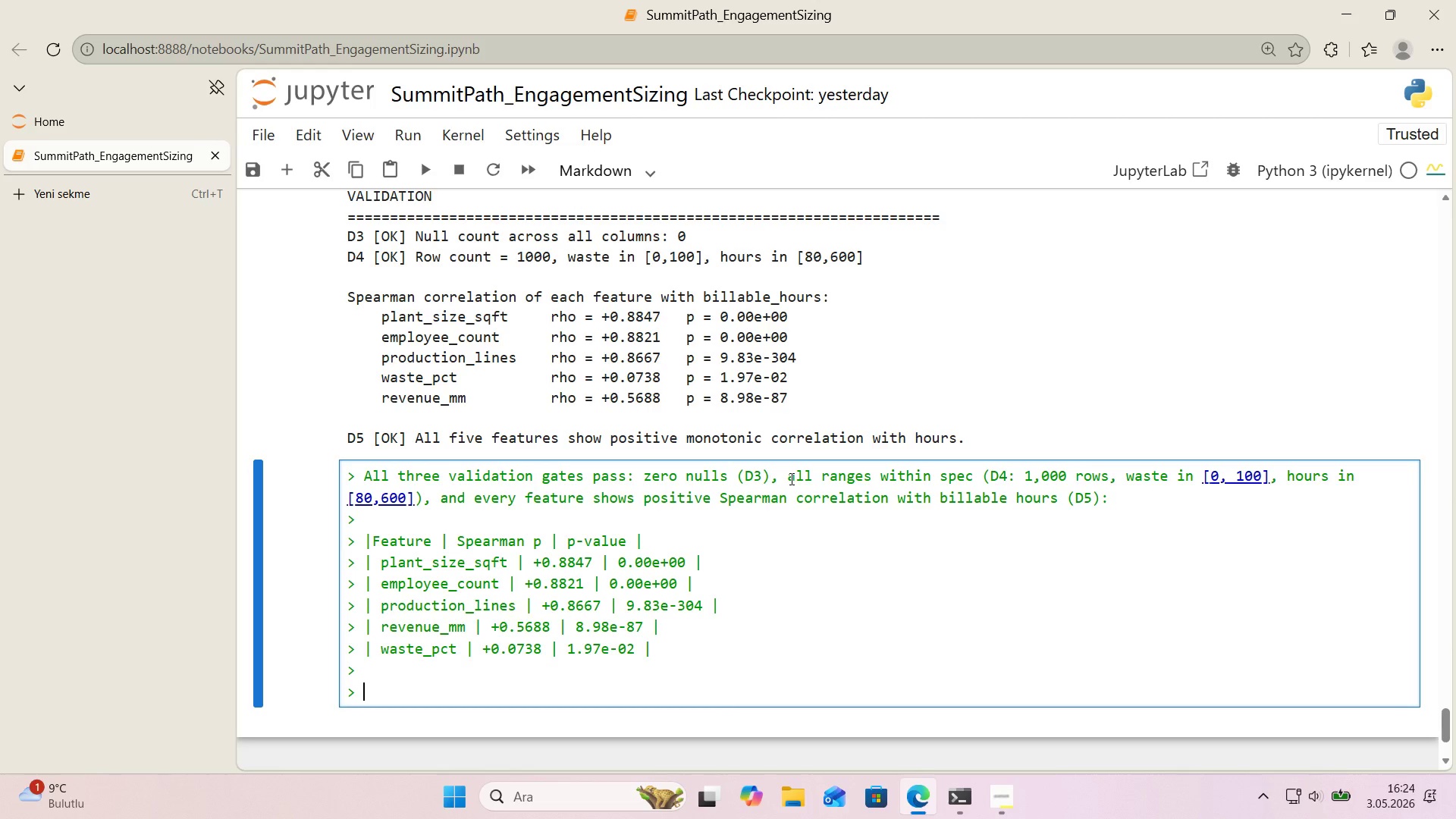 
type(Four)
 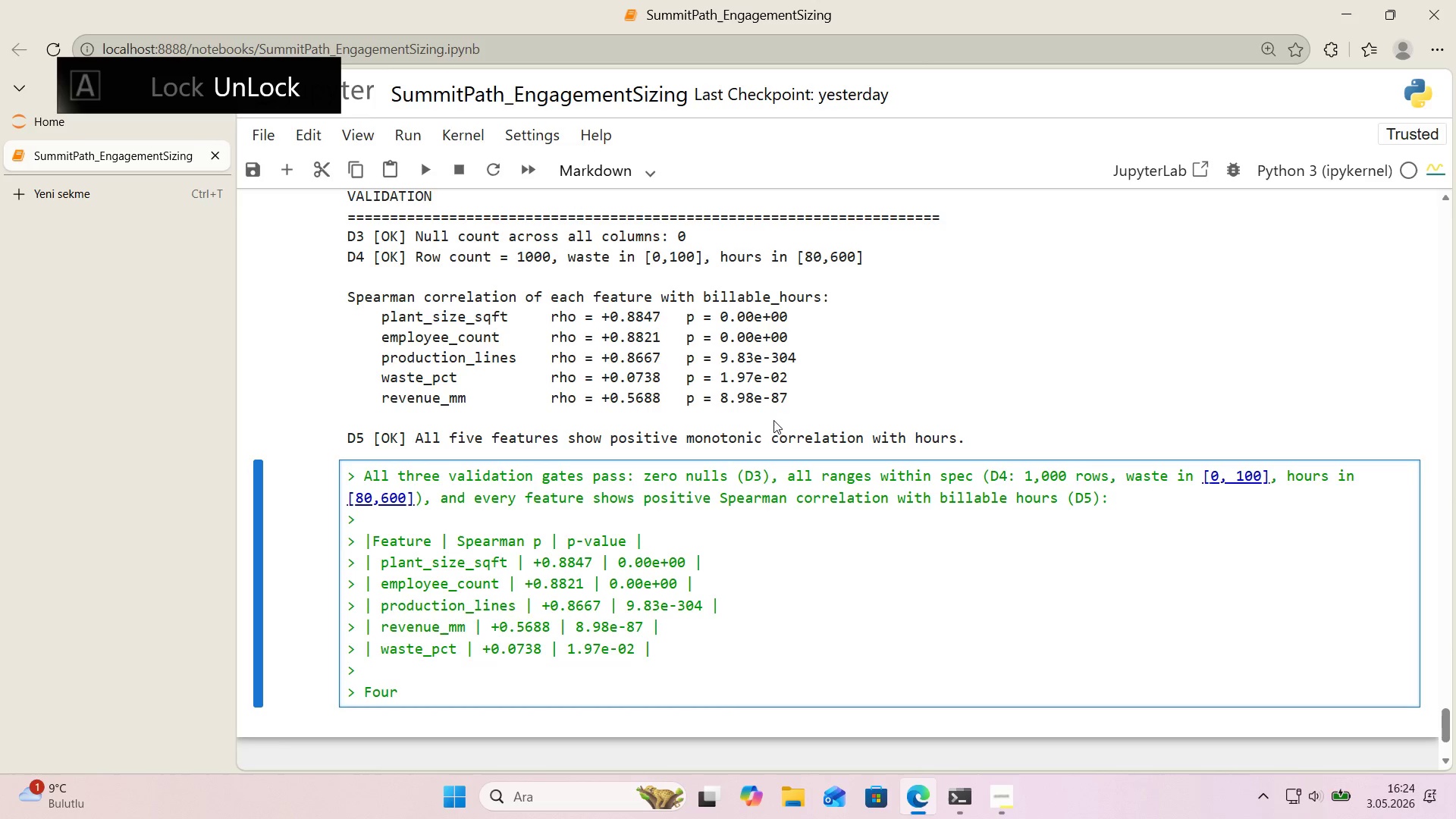 
left_click([679, 538])
 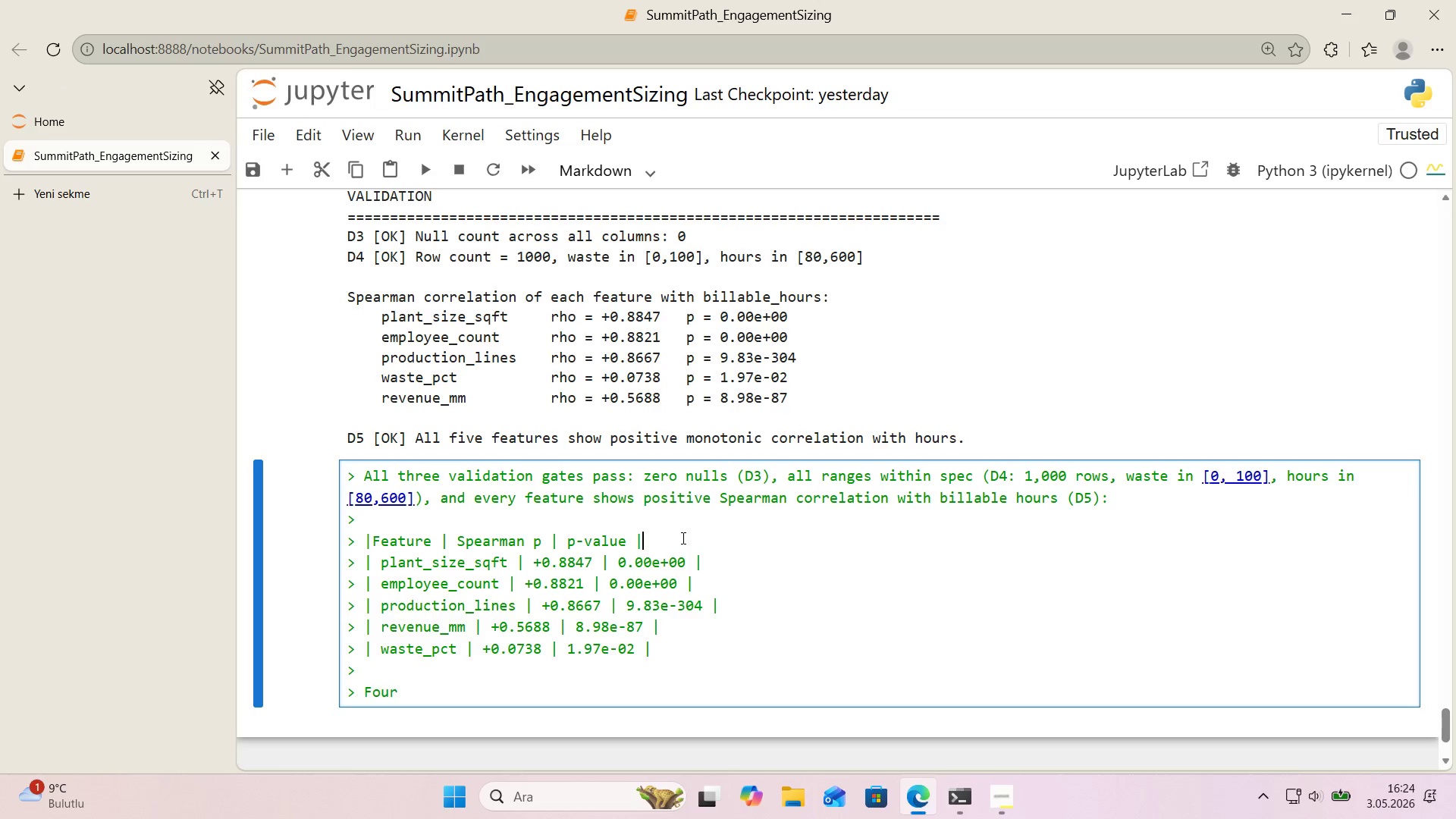 
key(Enter)
 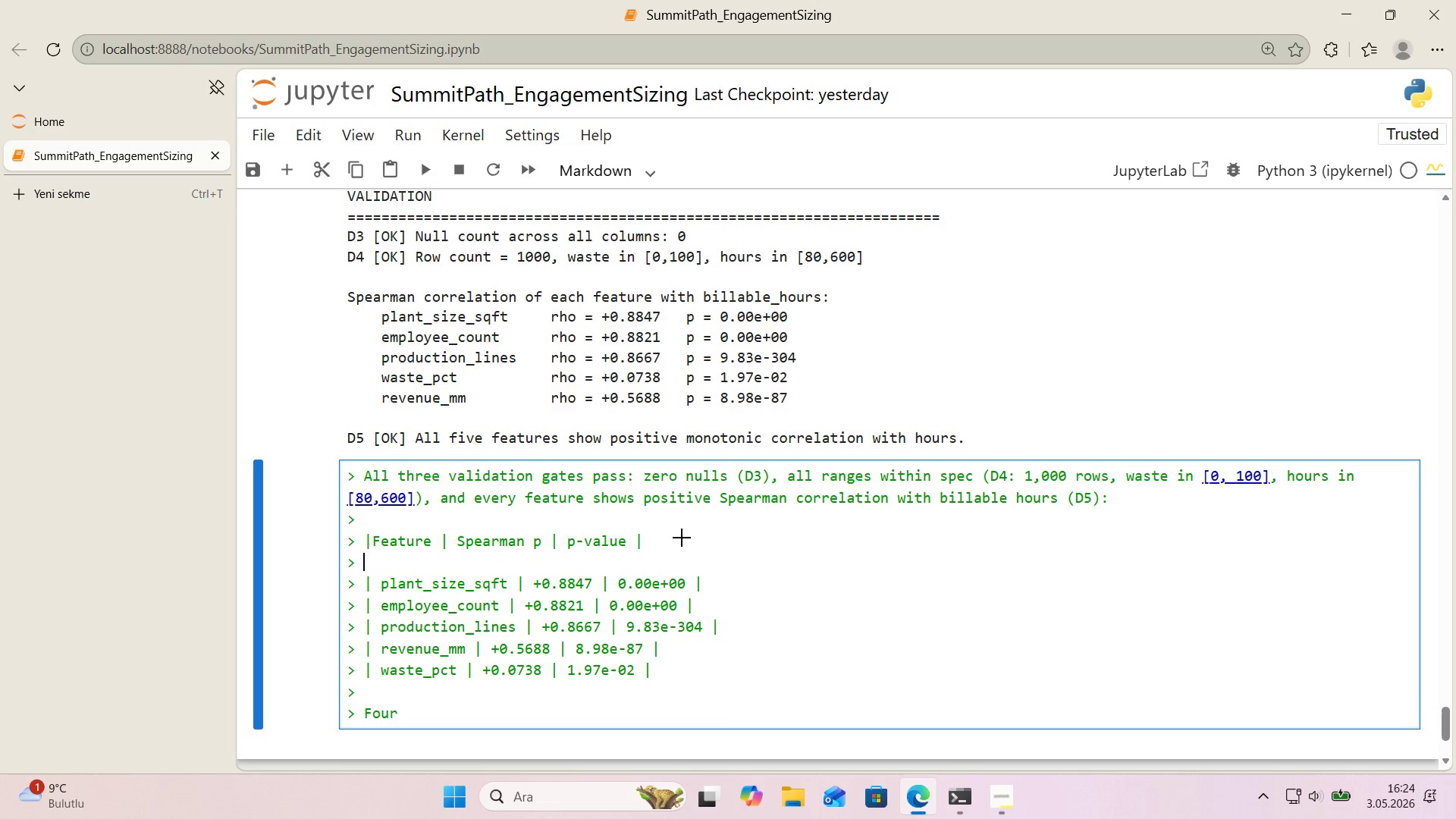 
key(Control+ControlLeft)
 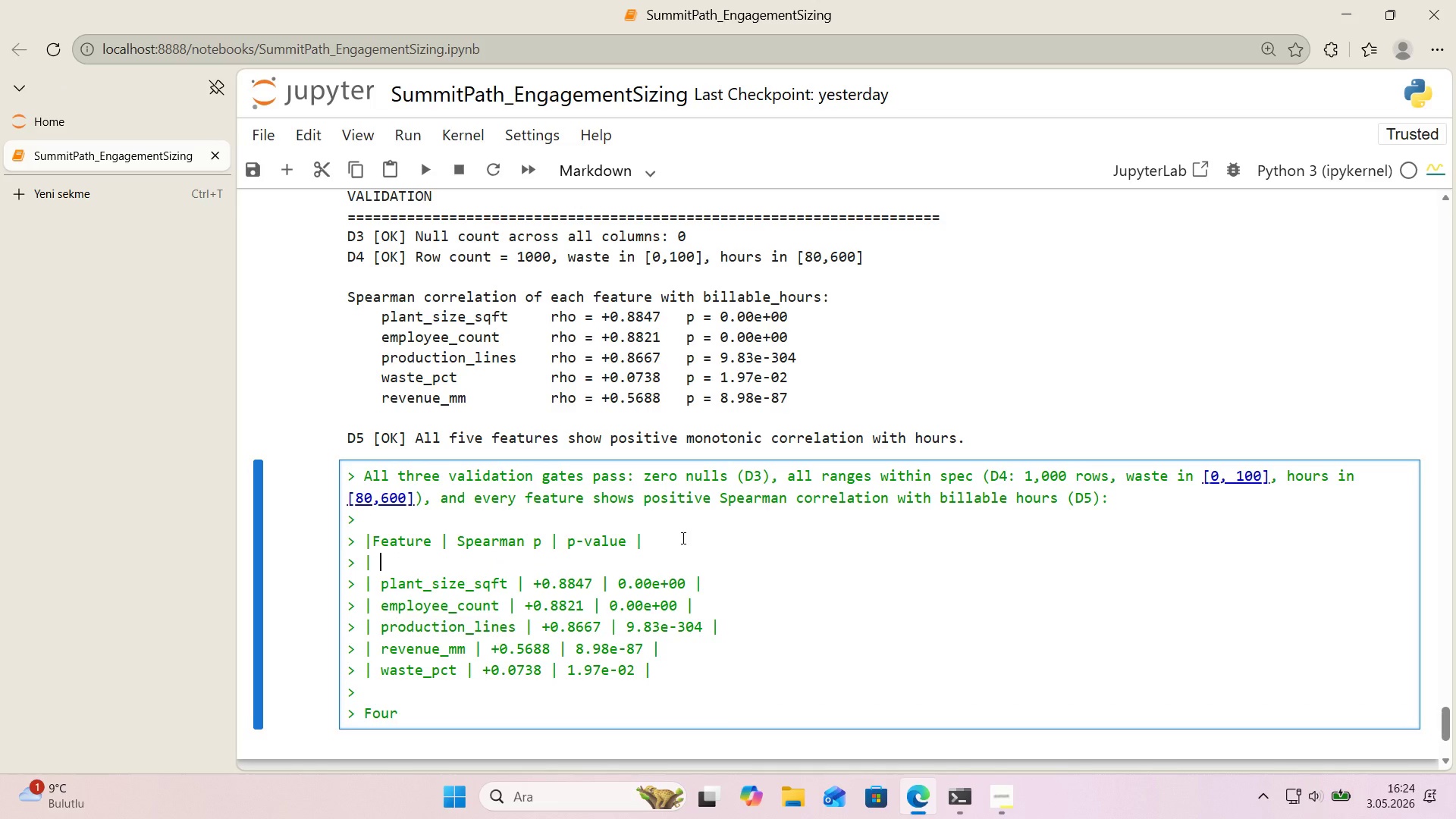 
key(Alt+Control+AltRight)
 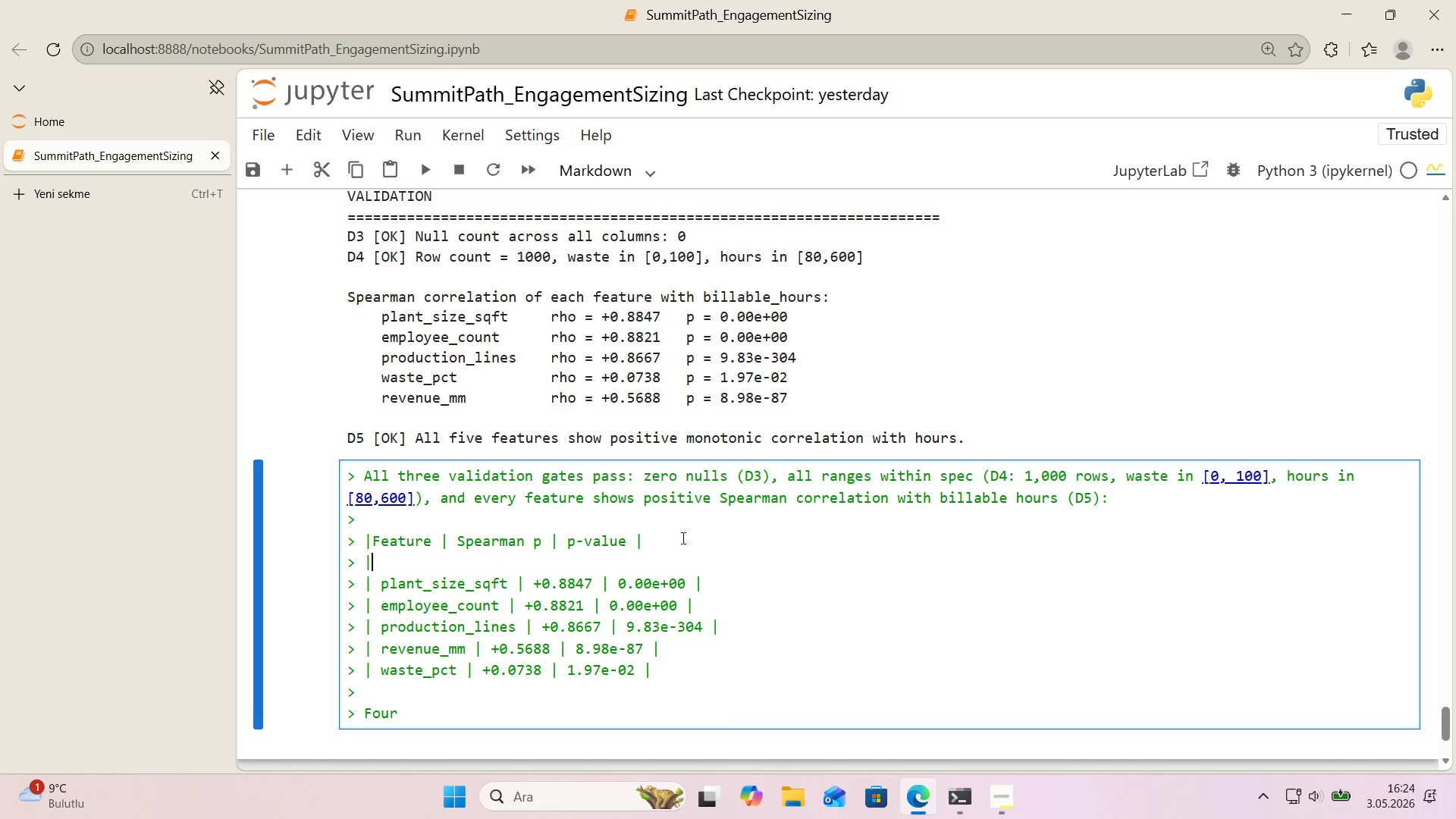 
key(Alt+Control+Minus)
 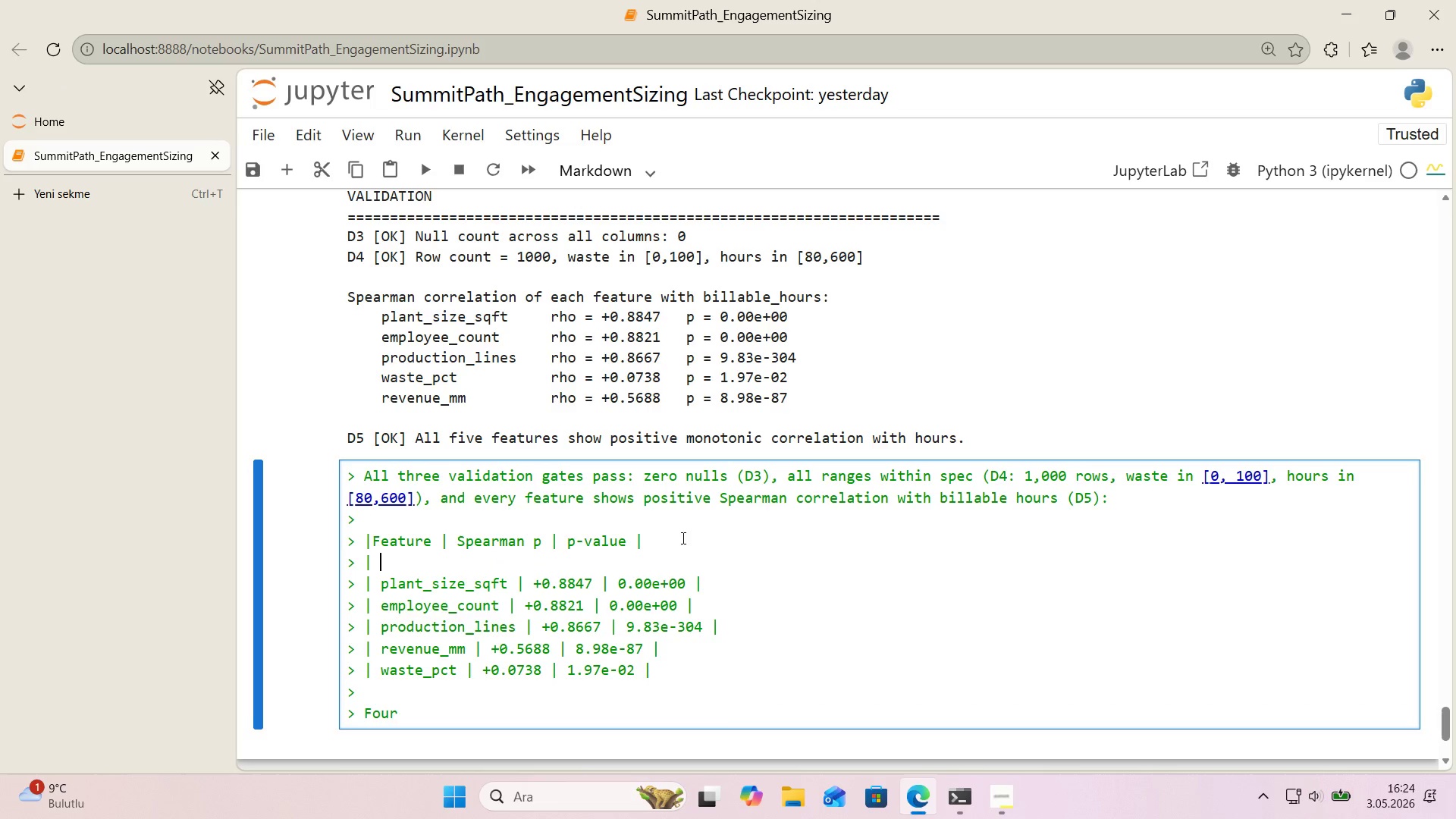 
key(Space)
 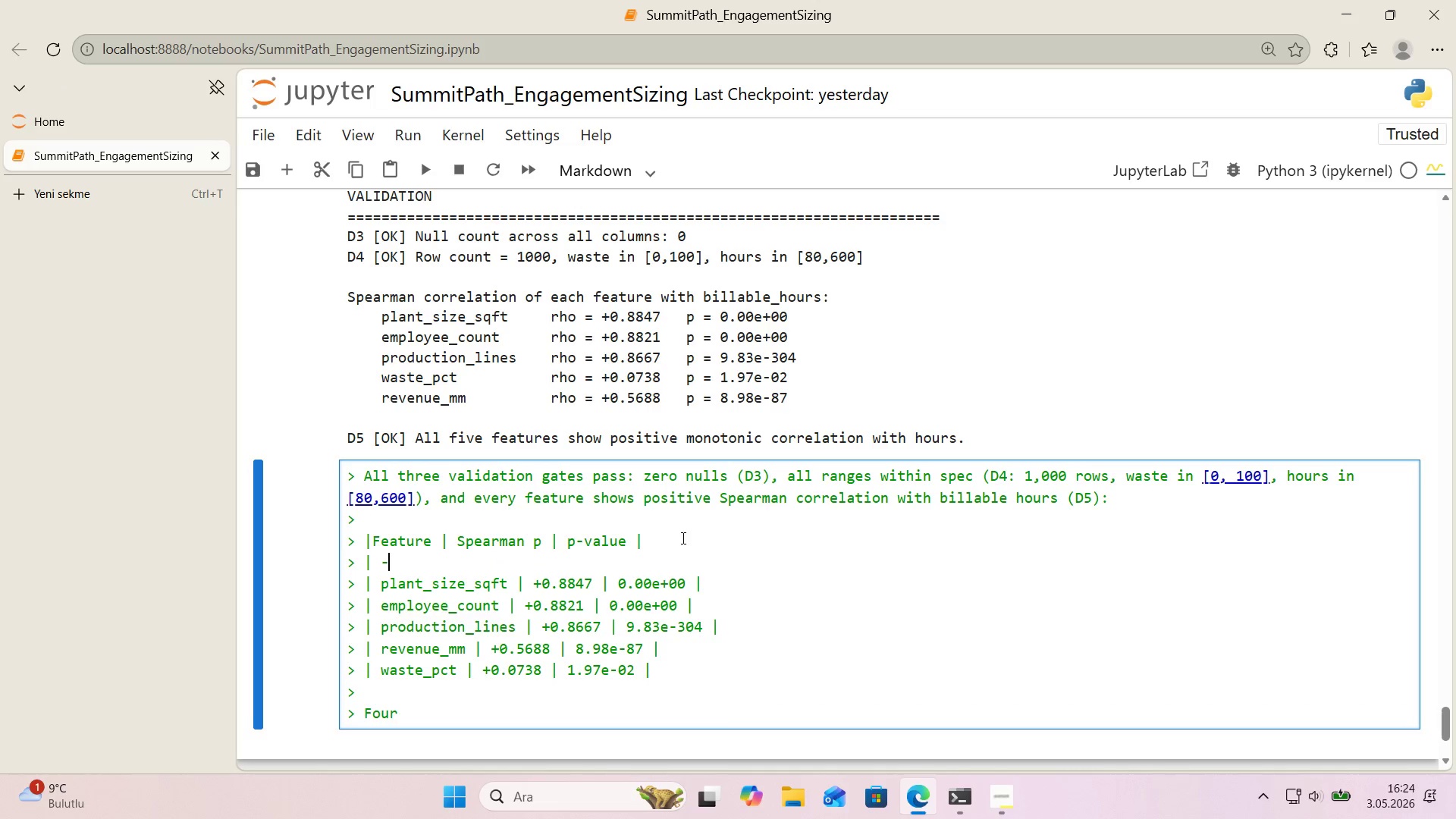 
key(NumpadSubtract)
 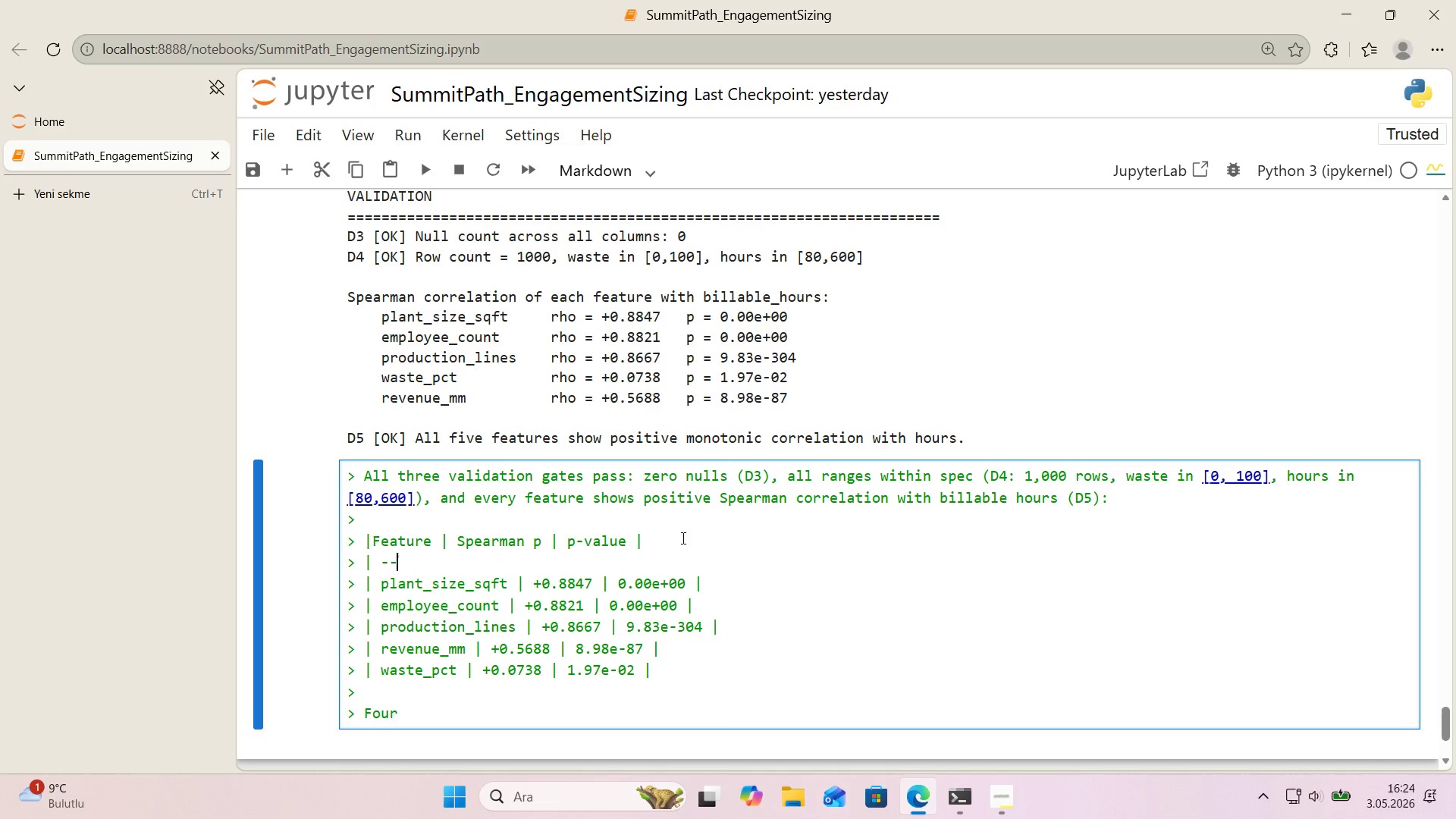 
key(NumpadSubtract)
 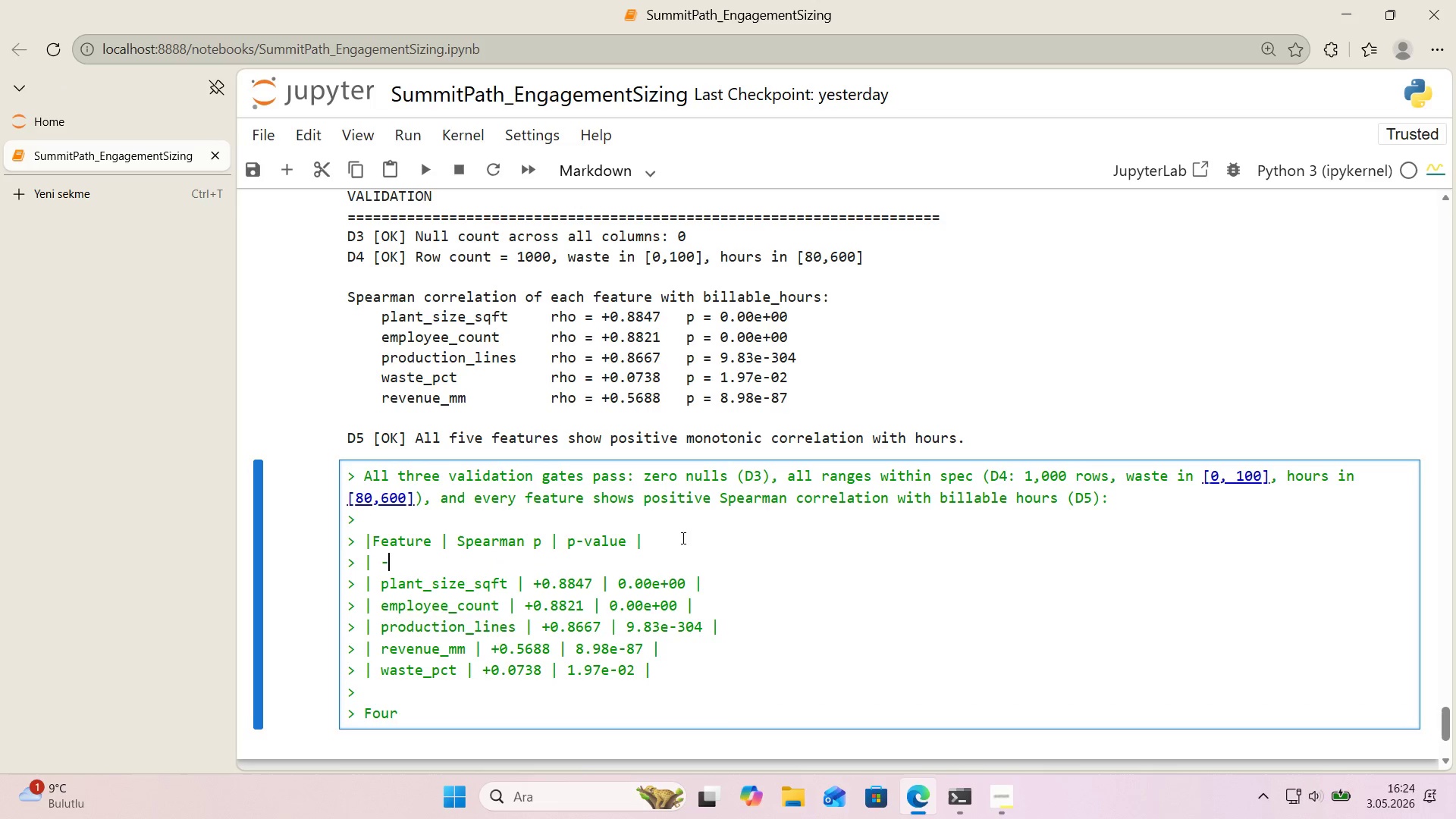 
key(Backspace)
 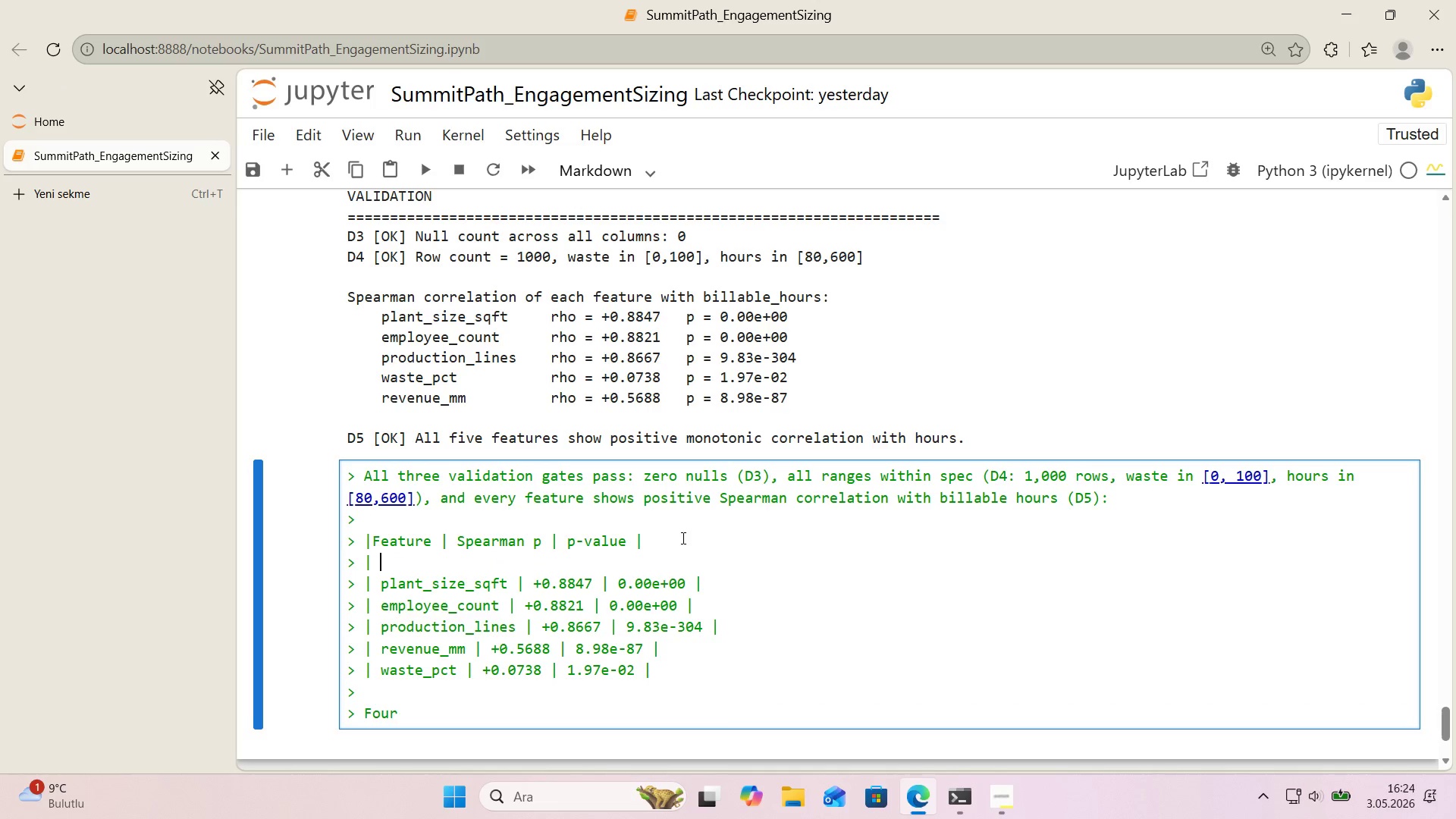 
key(Backspace)
 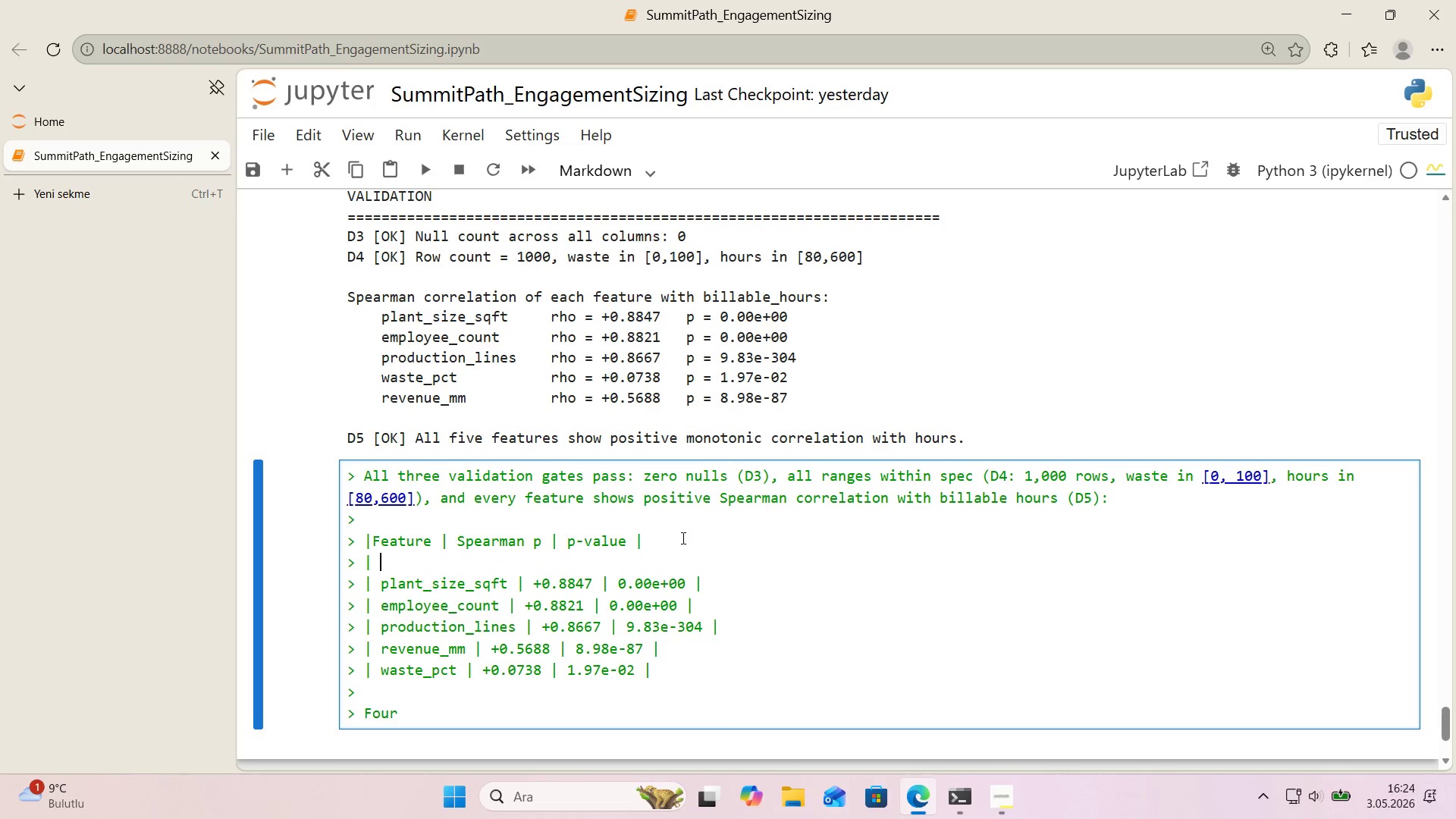 
key(Backspace)
 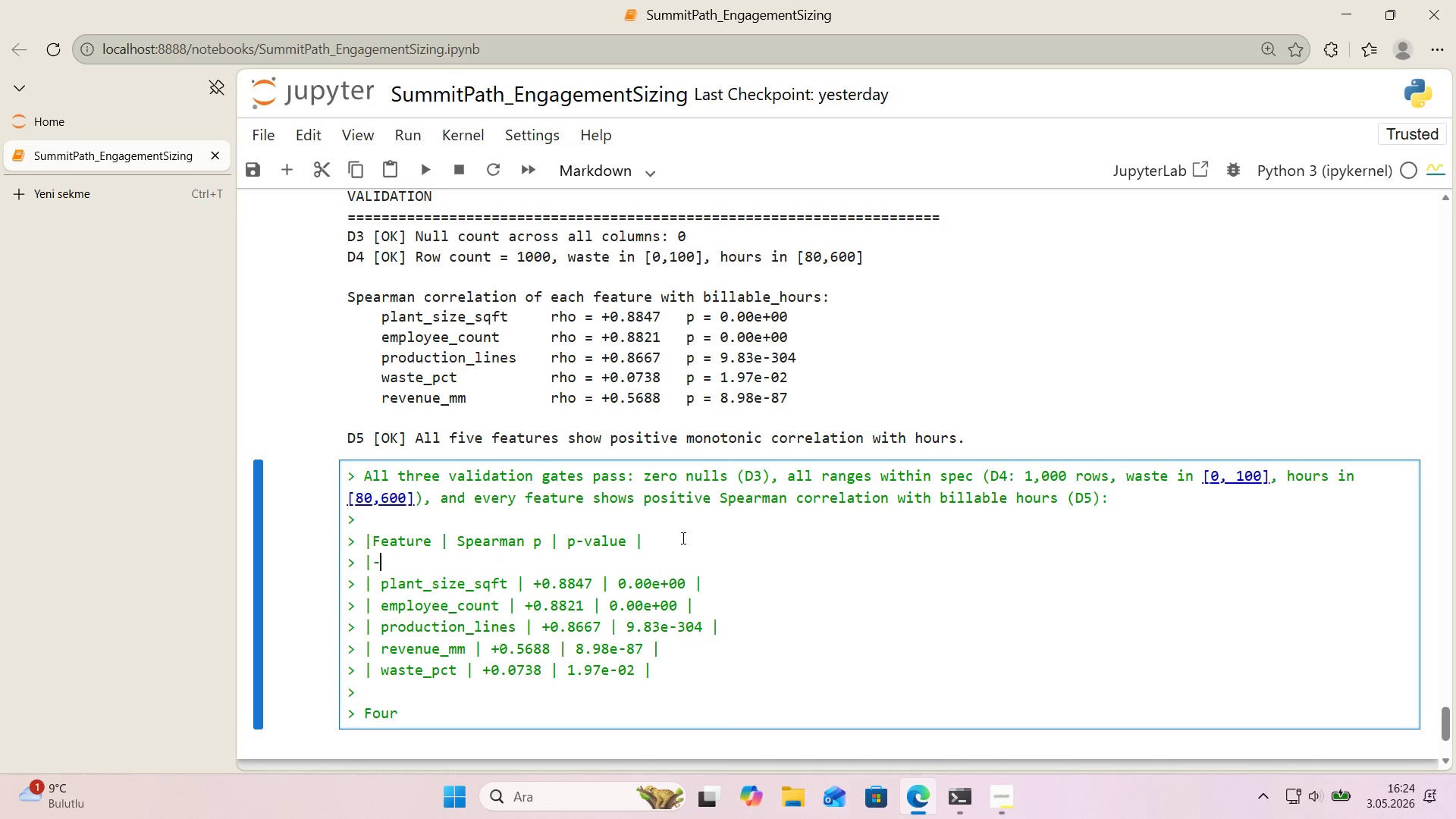 
key(NumpadSubtract)
 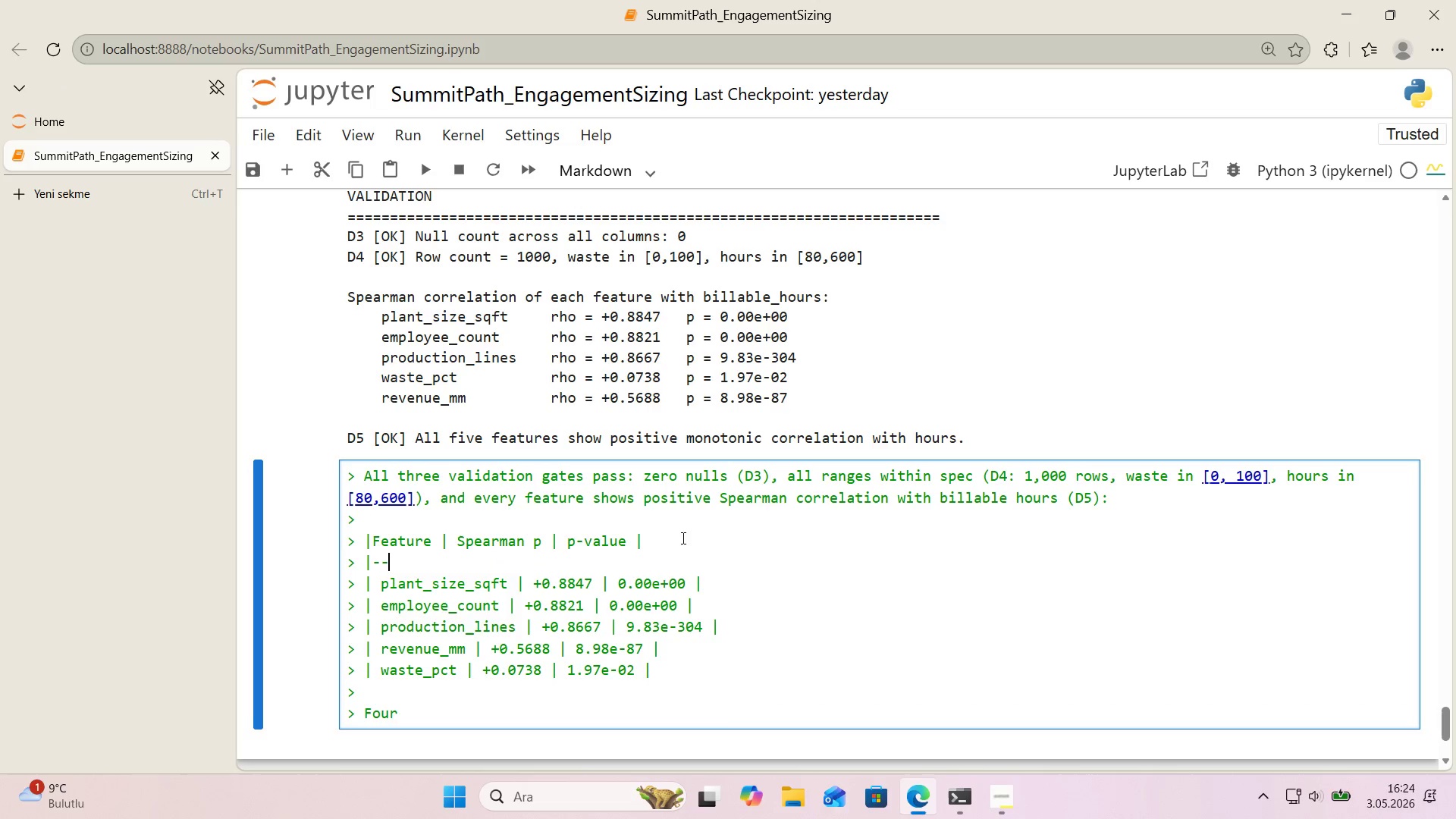 
key(NumpadSubtract)
 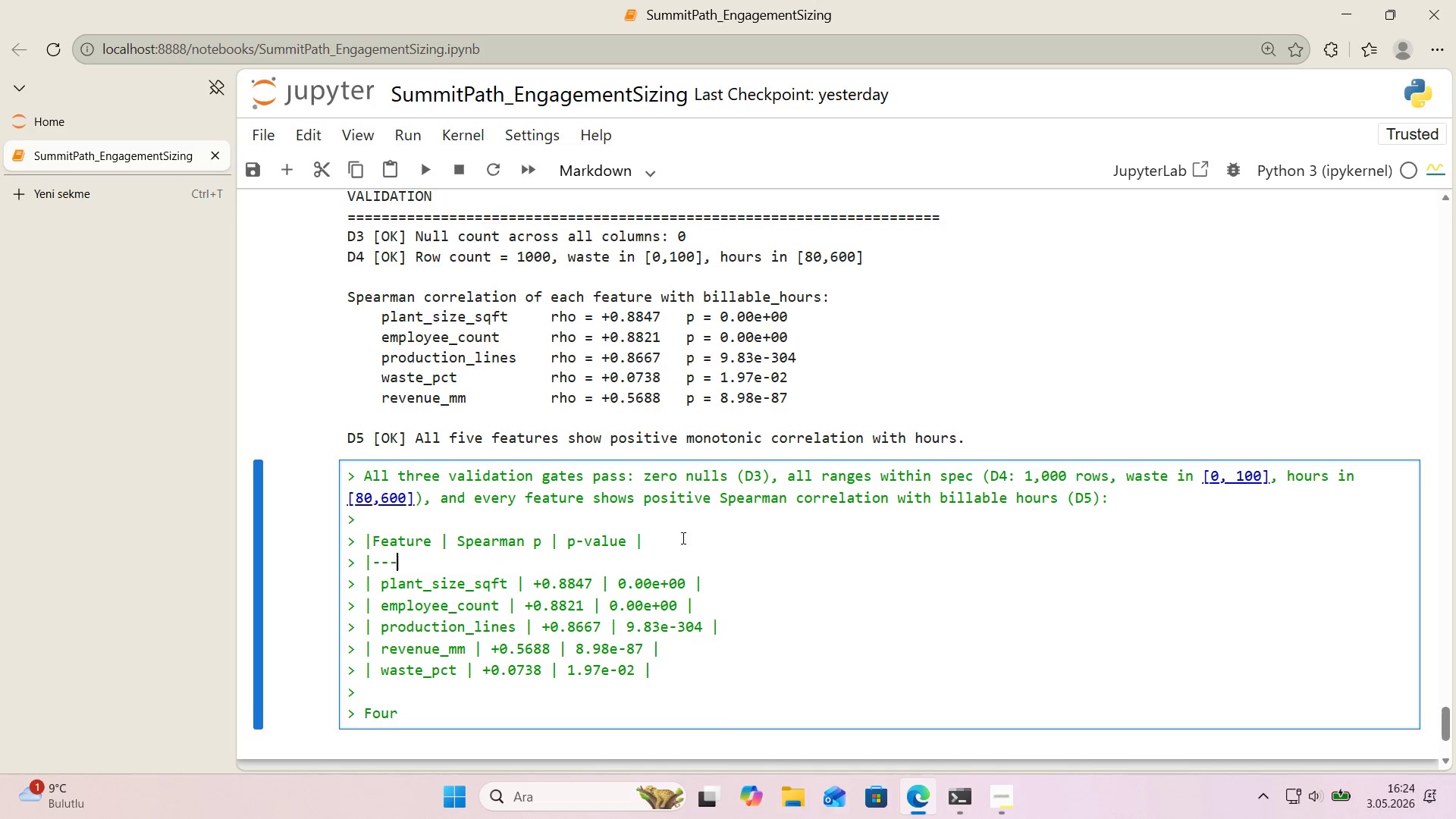 
key(NumpadSubtract)
 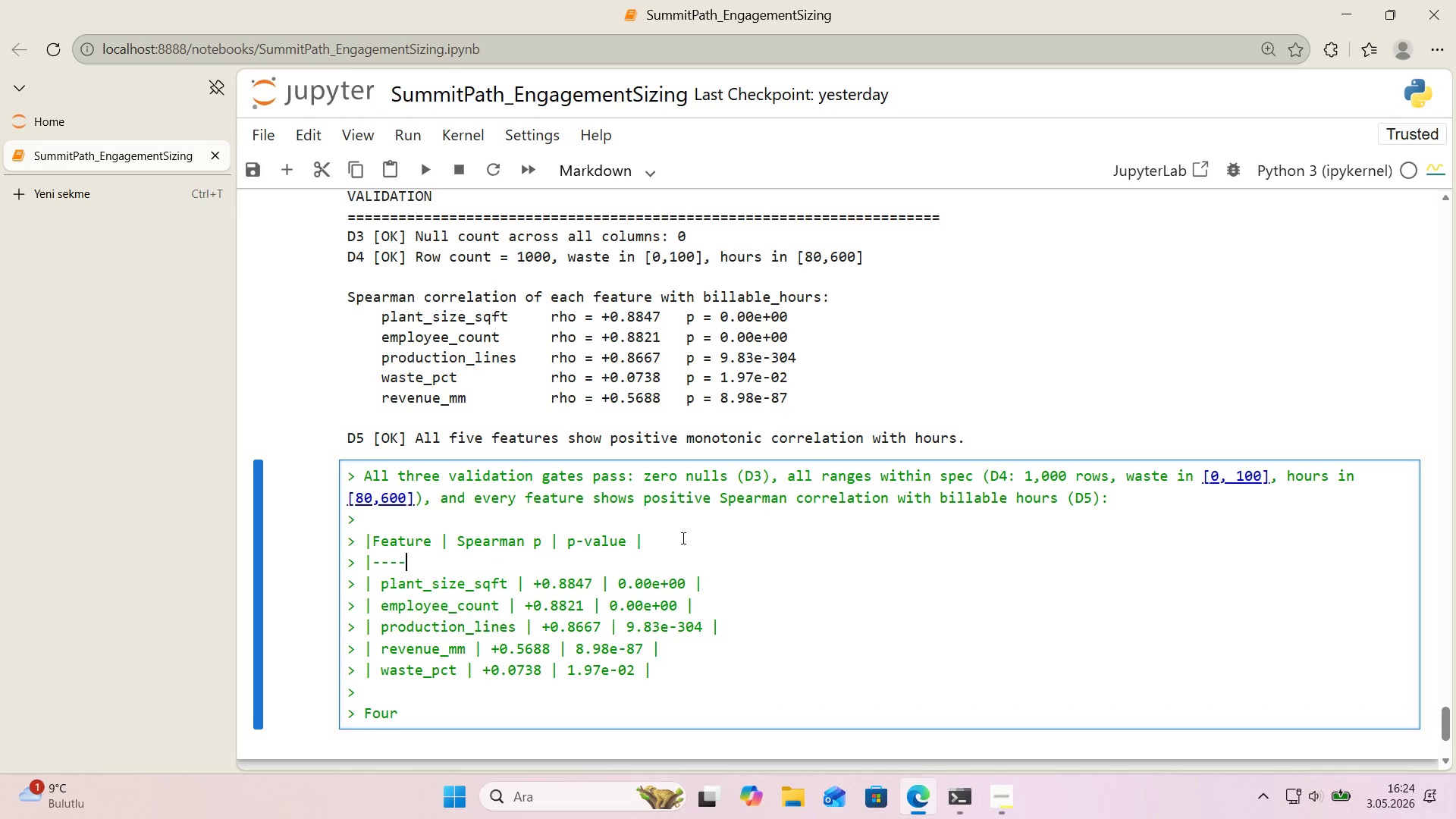 
key(NumpadSubtract)
 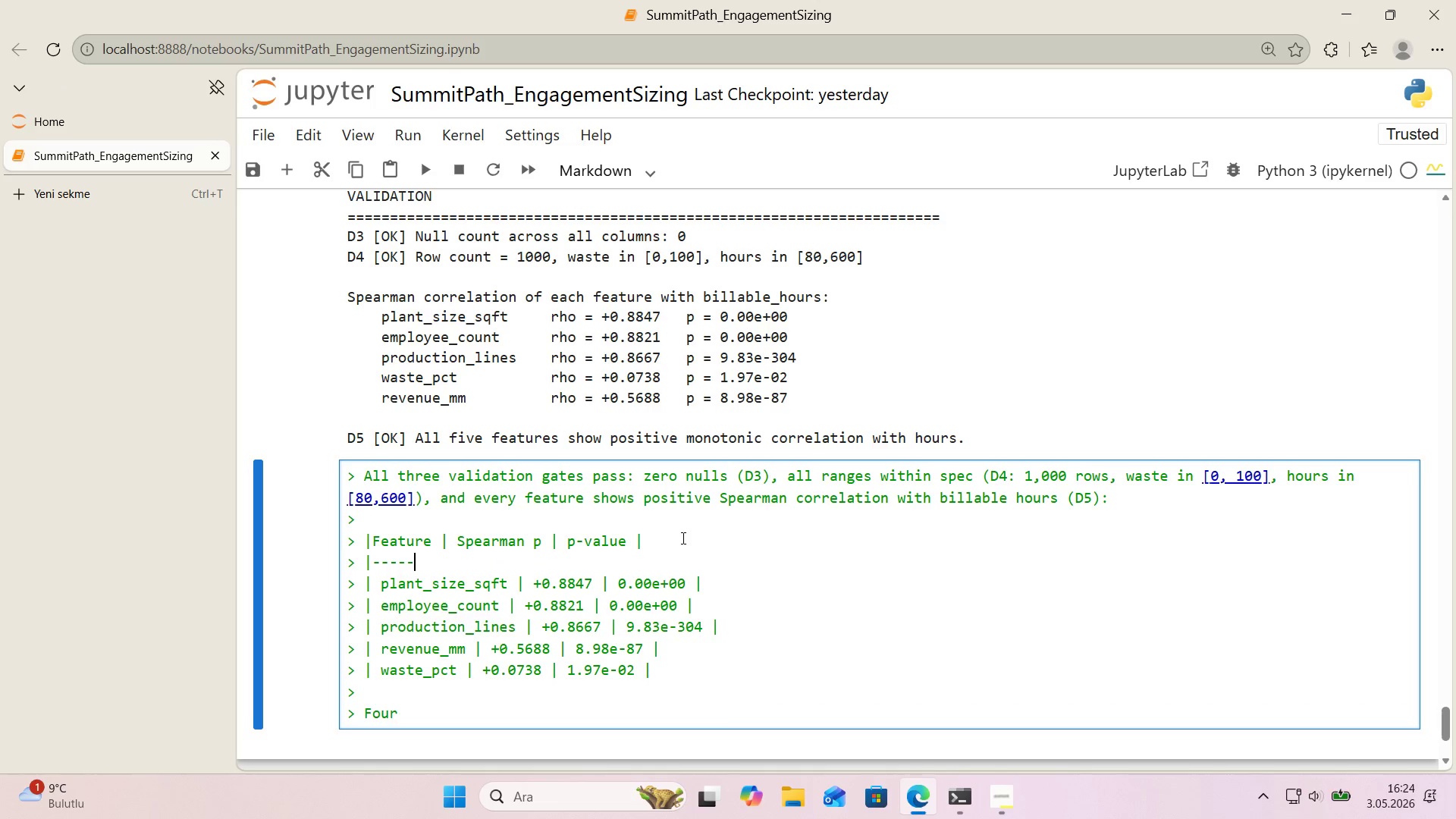 
key(NumpadSubtract)
 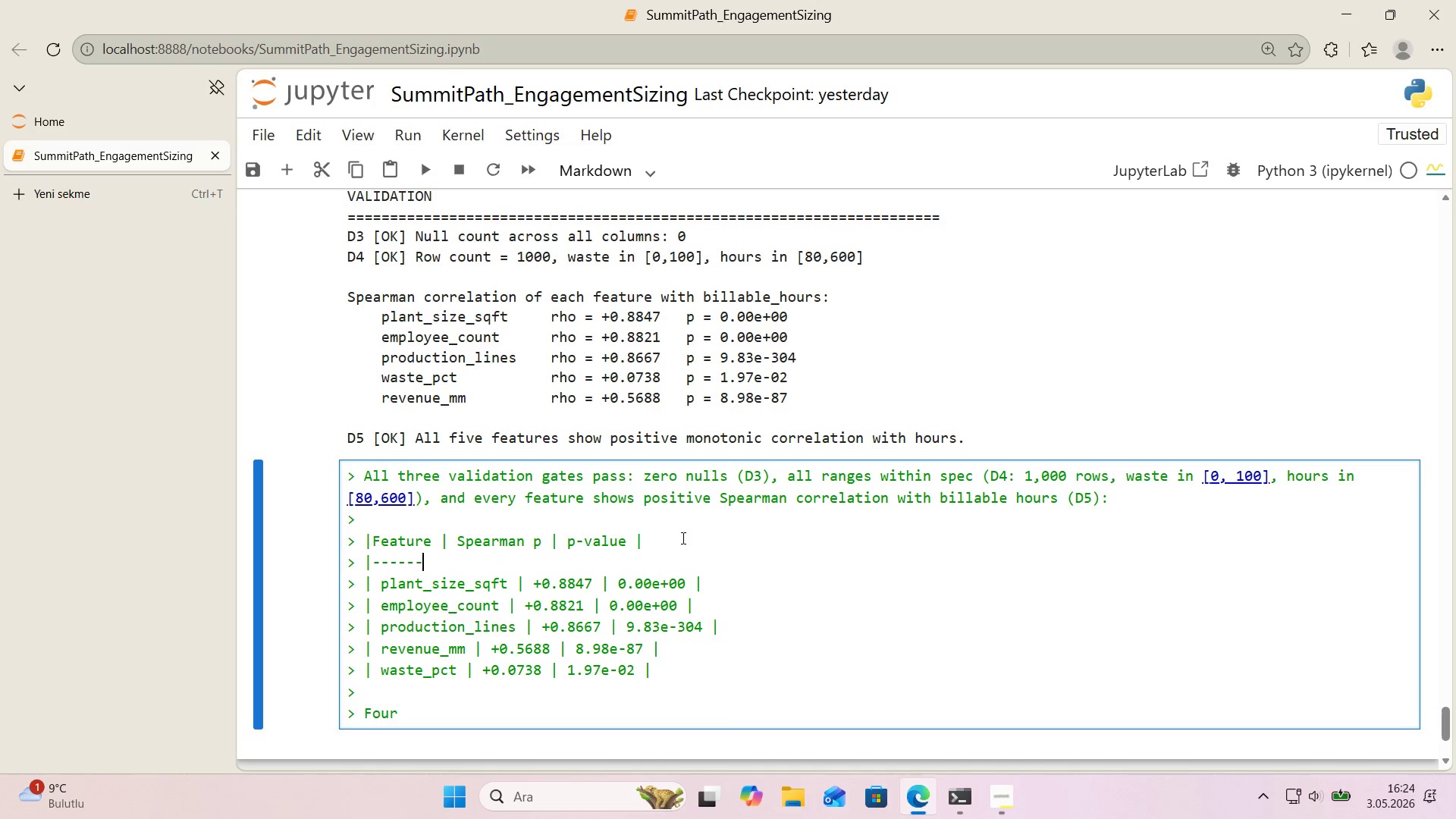 
key(NumpadSubtract)
 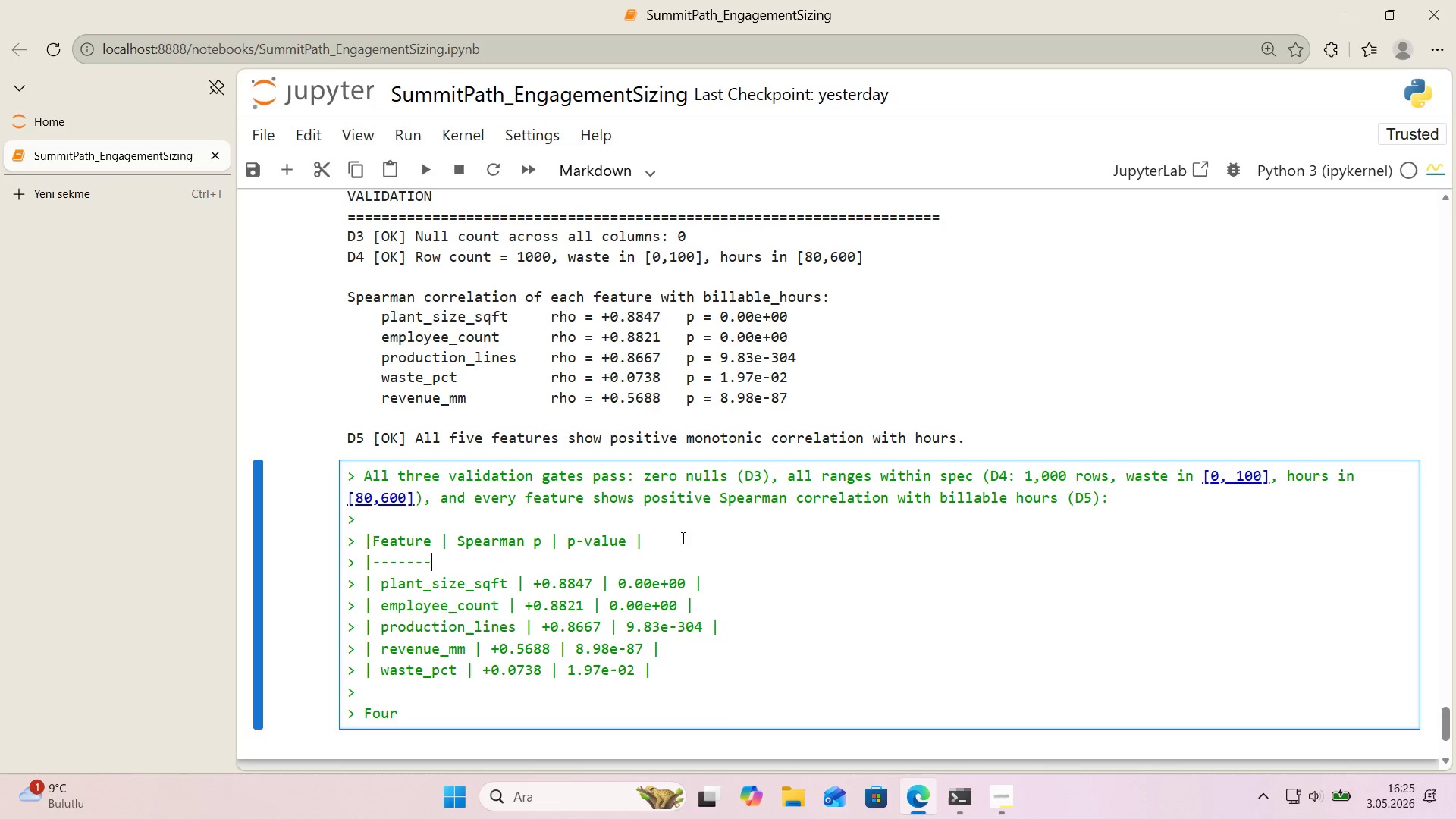 
key(NumpadSubtract)
 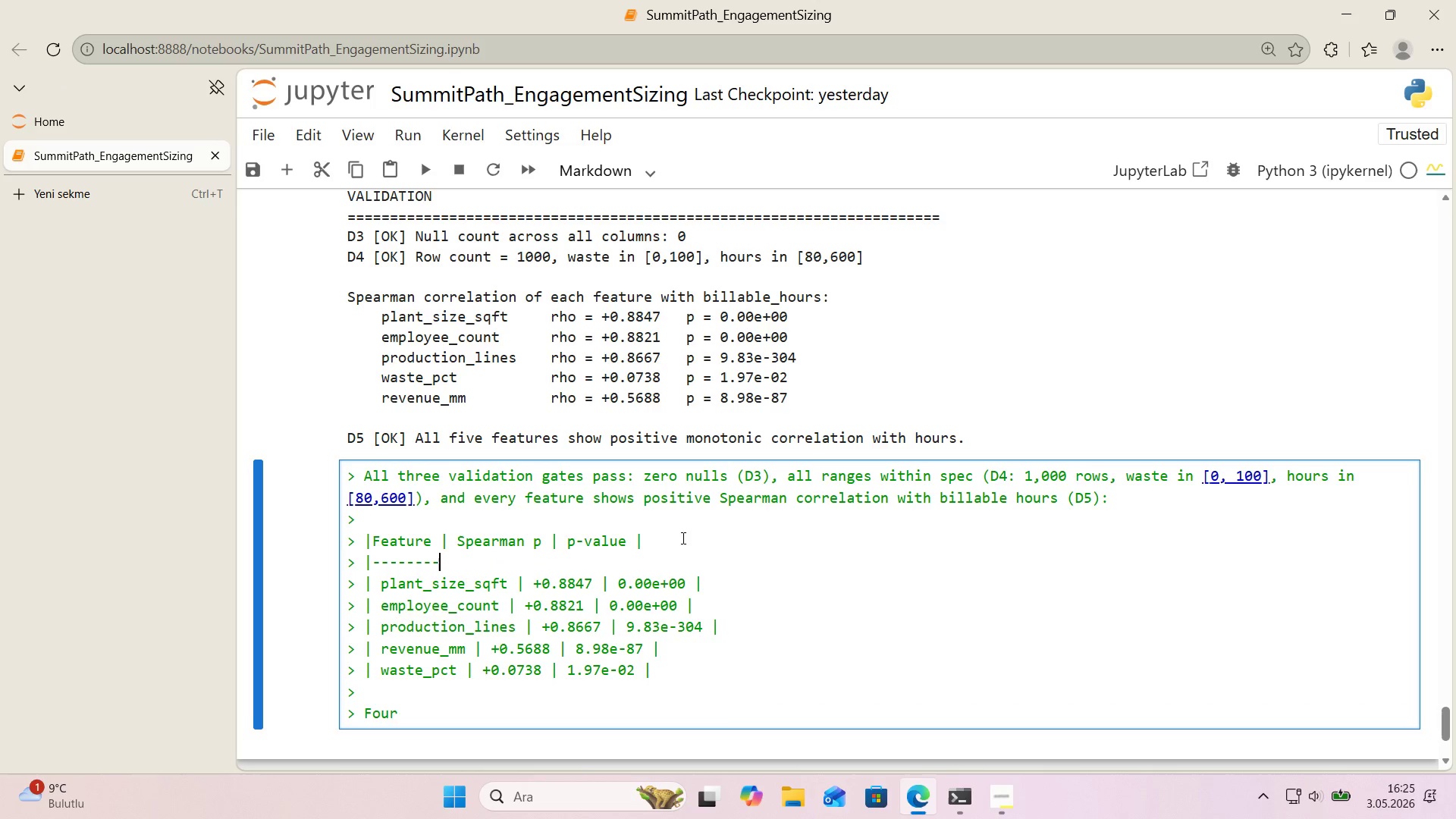 
key(NumpadSubtract)
 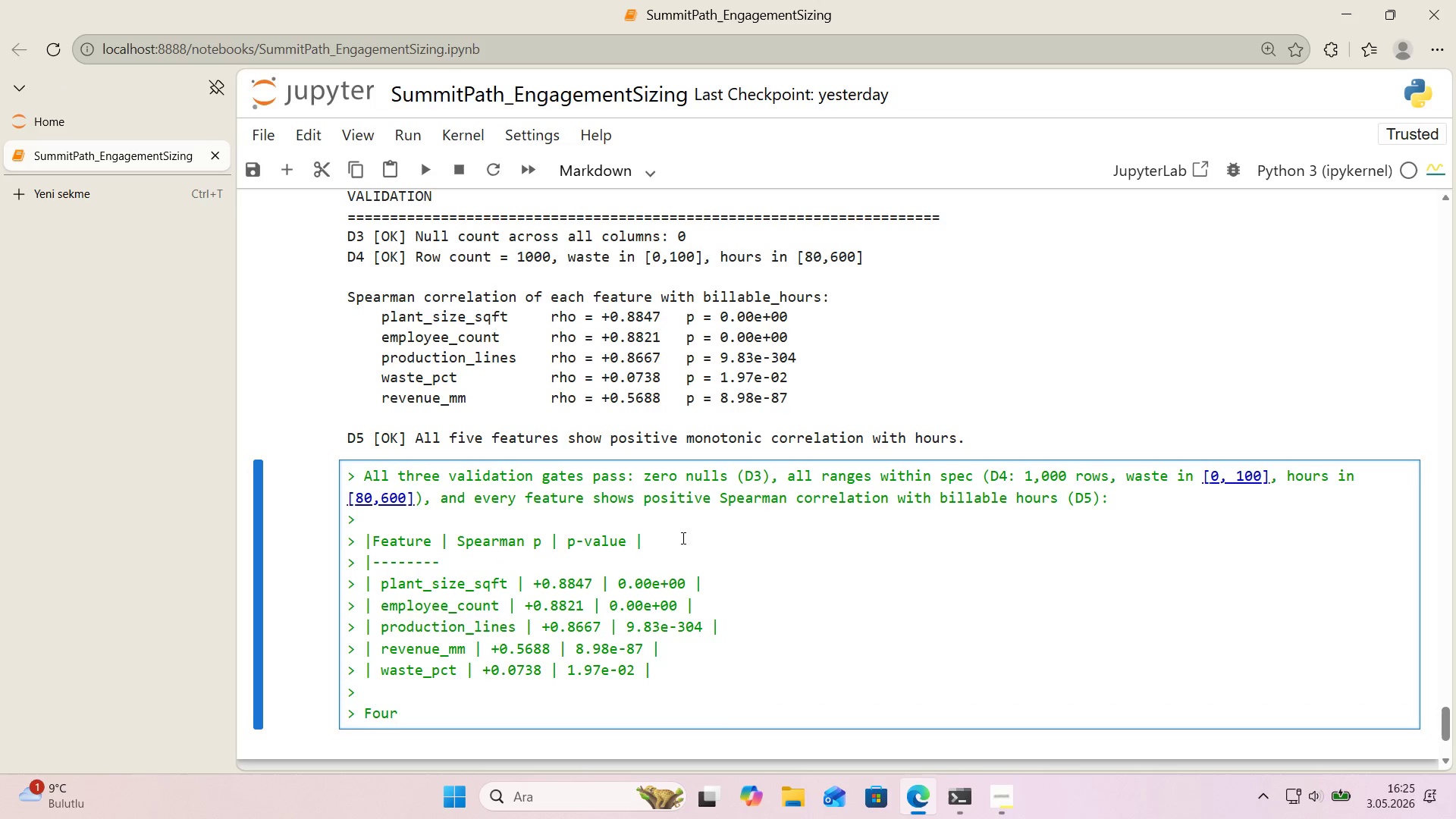 
key(Control+ControlLeft)
 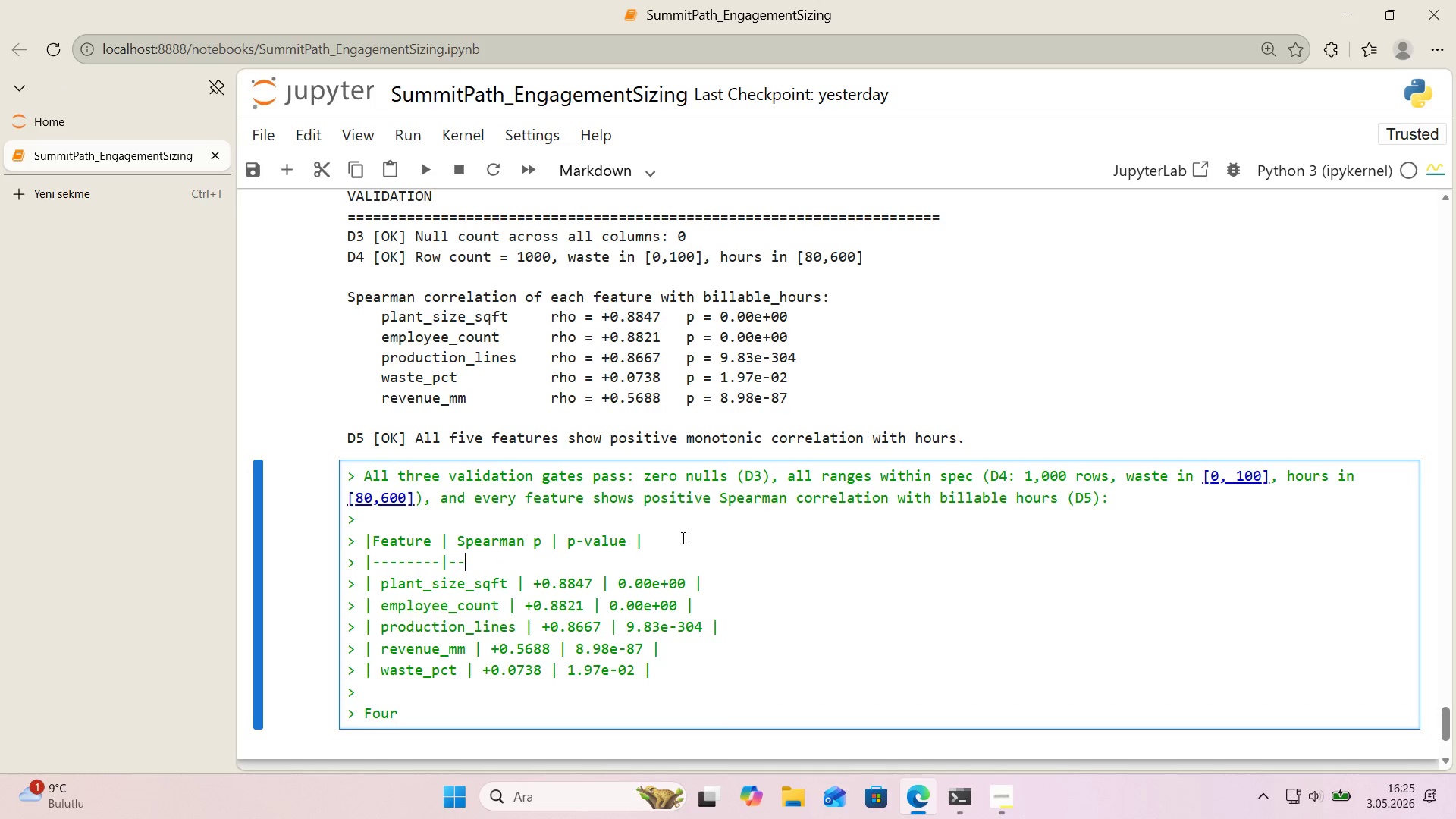 
key(Alt+Control+AltRight)
 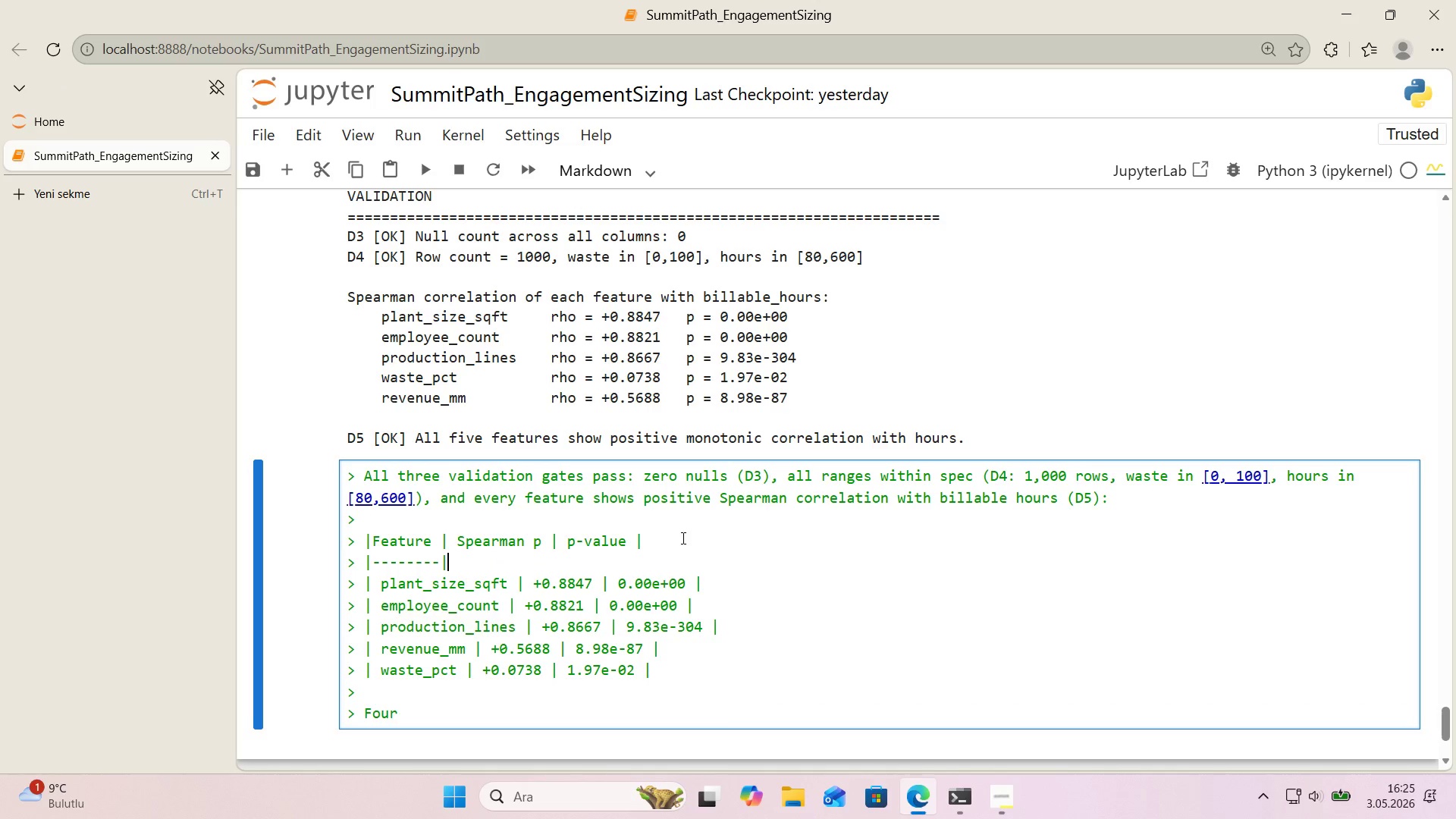 
key(Alt+Control+Minus)
 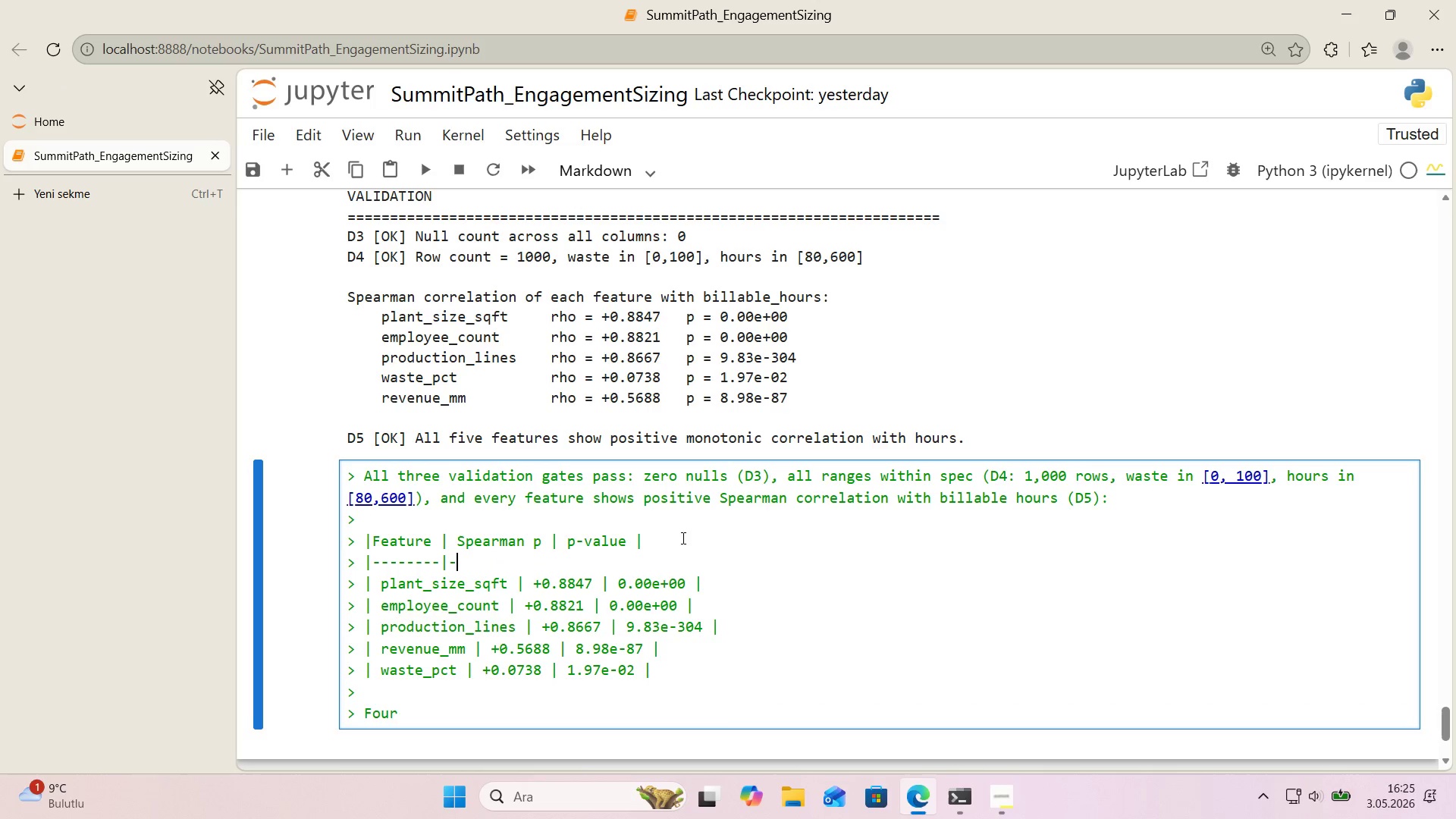 
key(NumpadSubtract)
 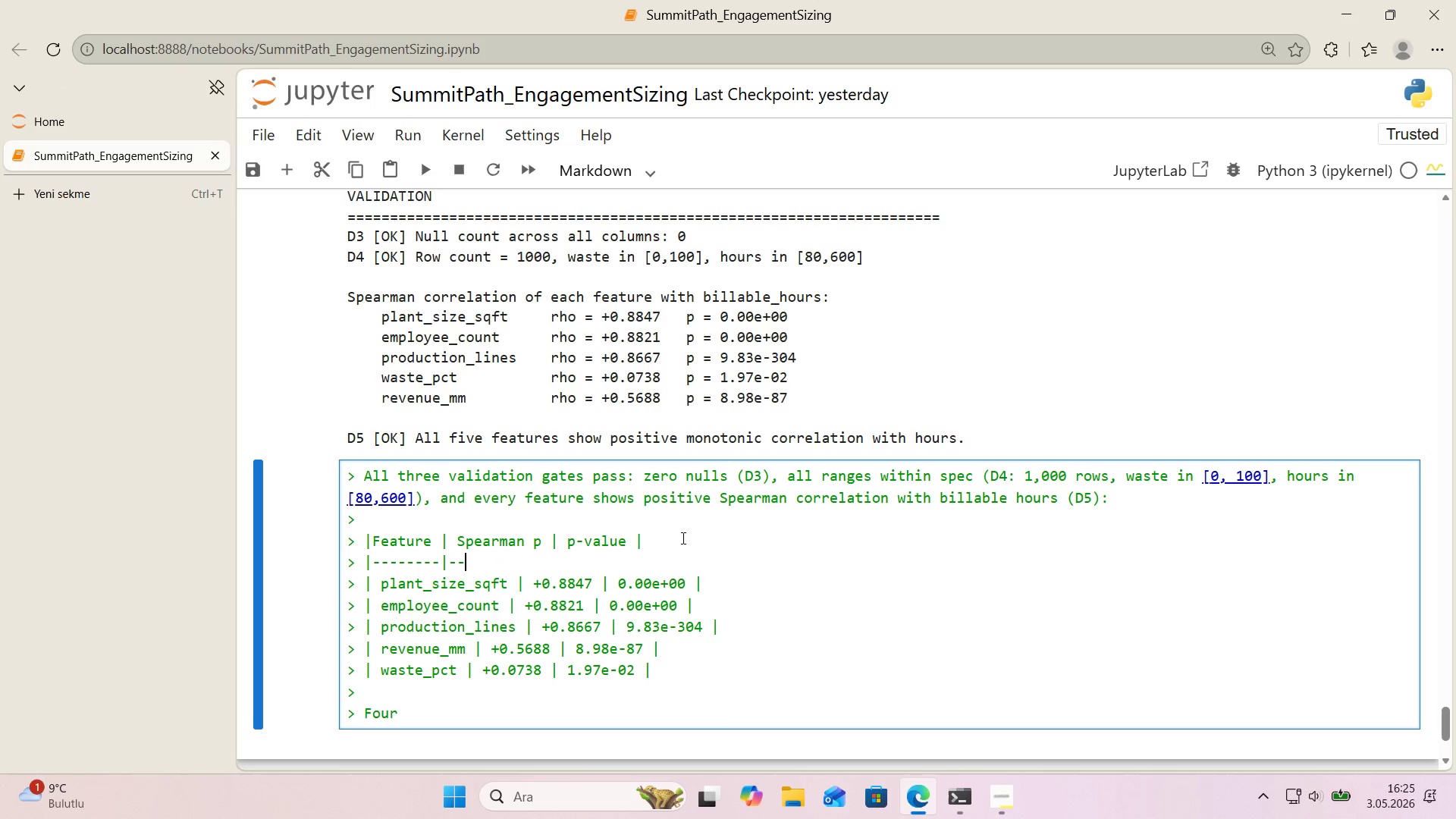 
key(NumpadSubtract)
 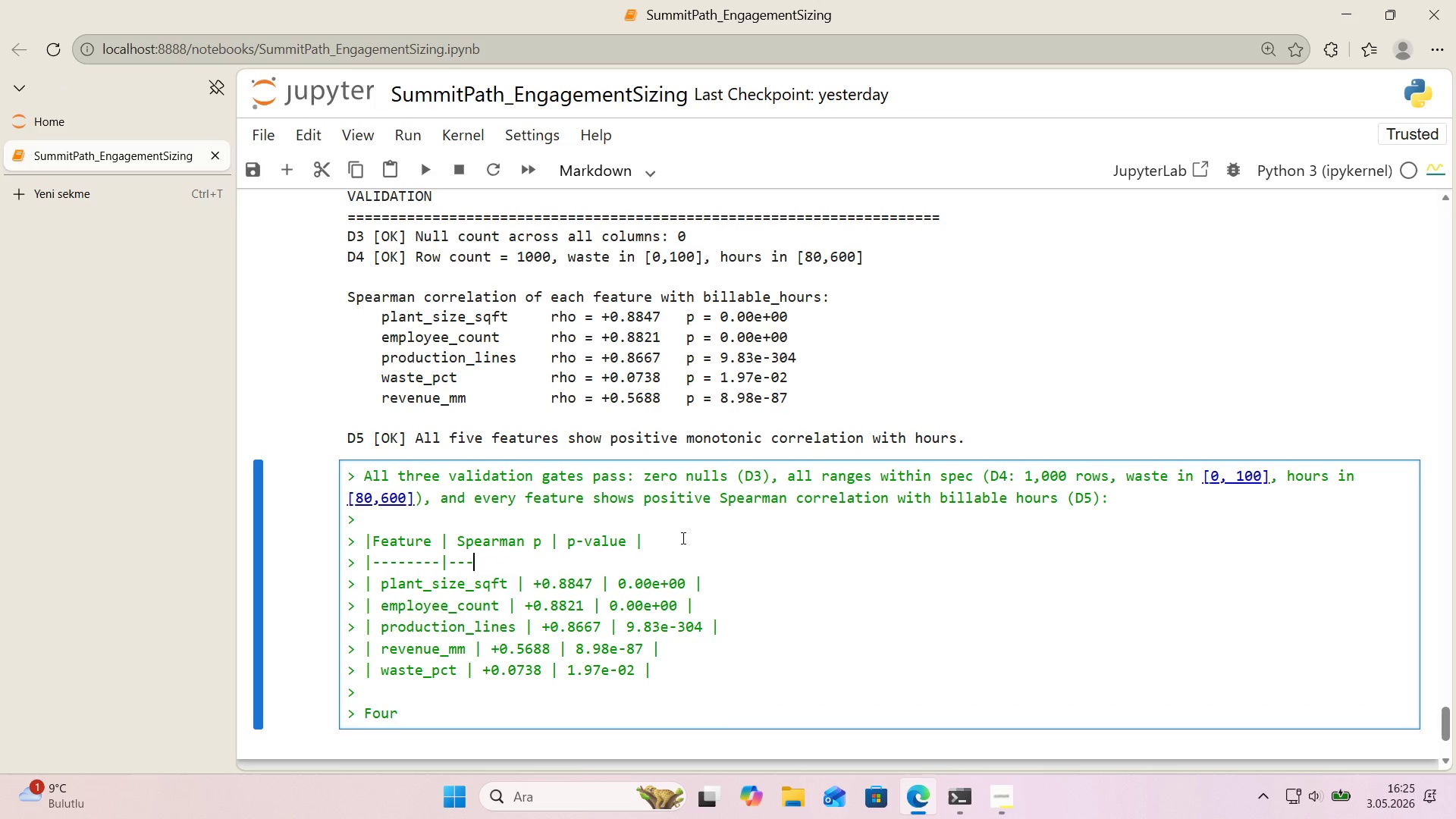 
key(NumpadSubtract)
 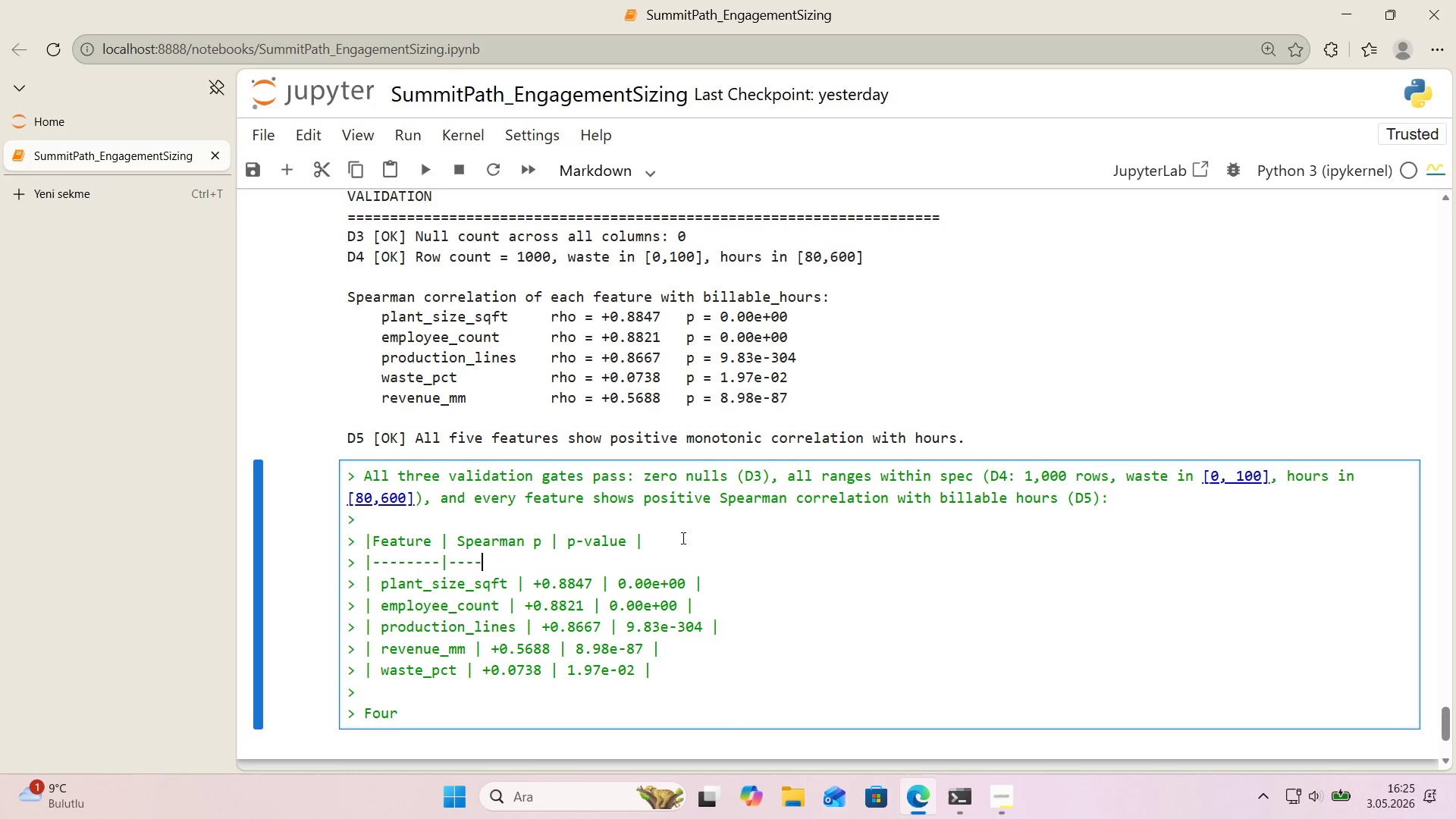 
key(NumpadSubtract)
 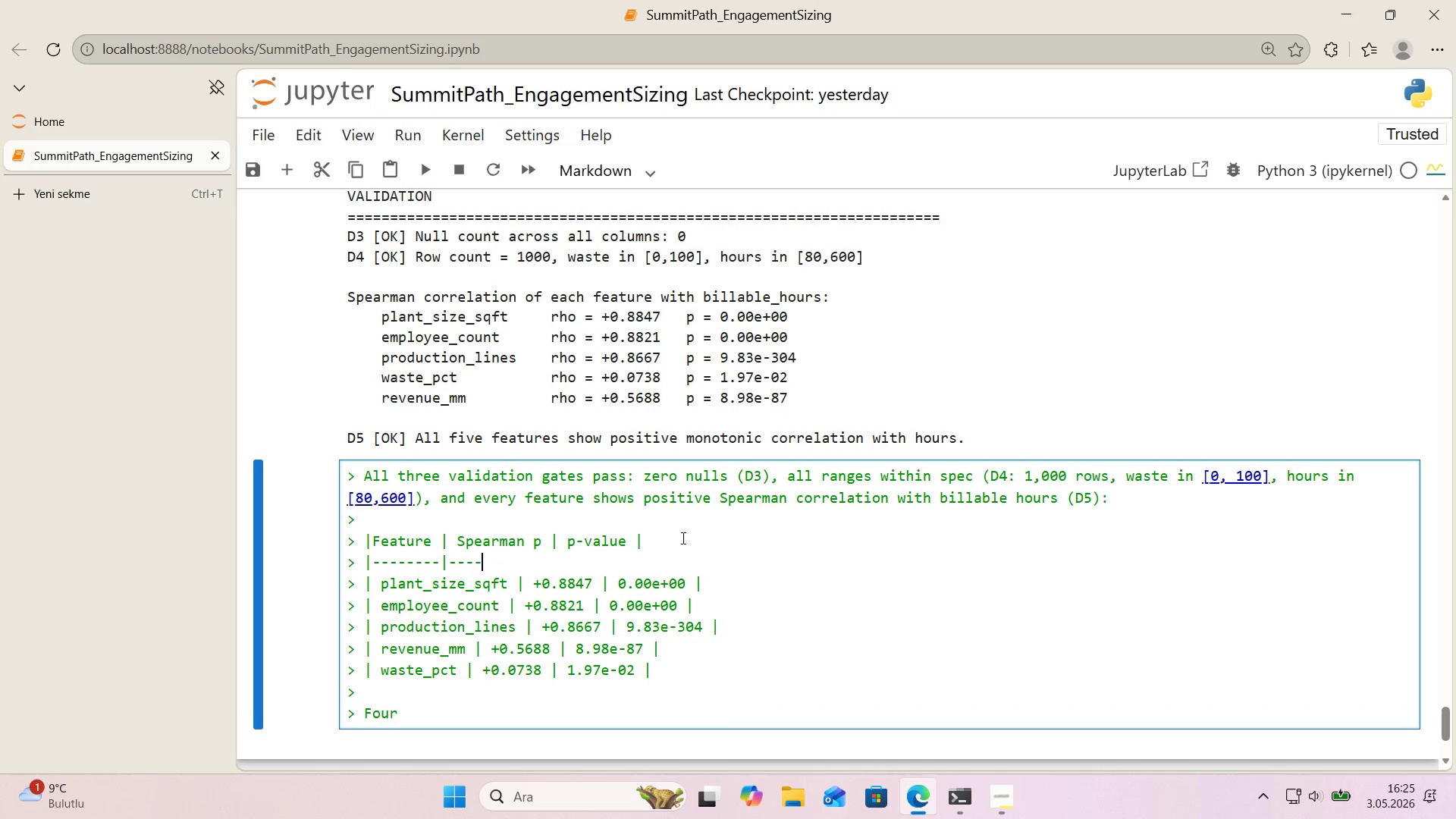 
key(NumpadSubtract)
 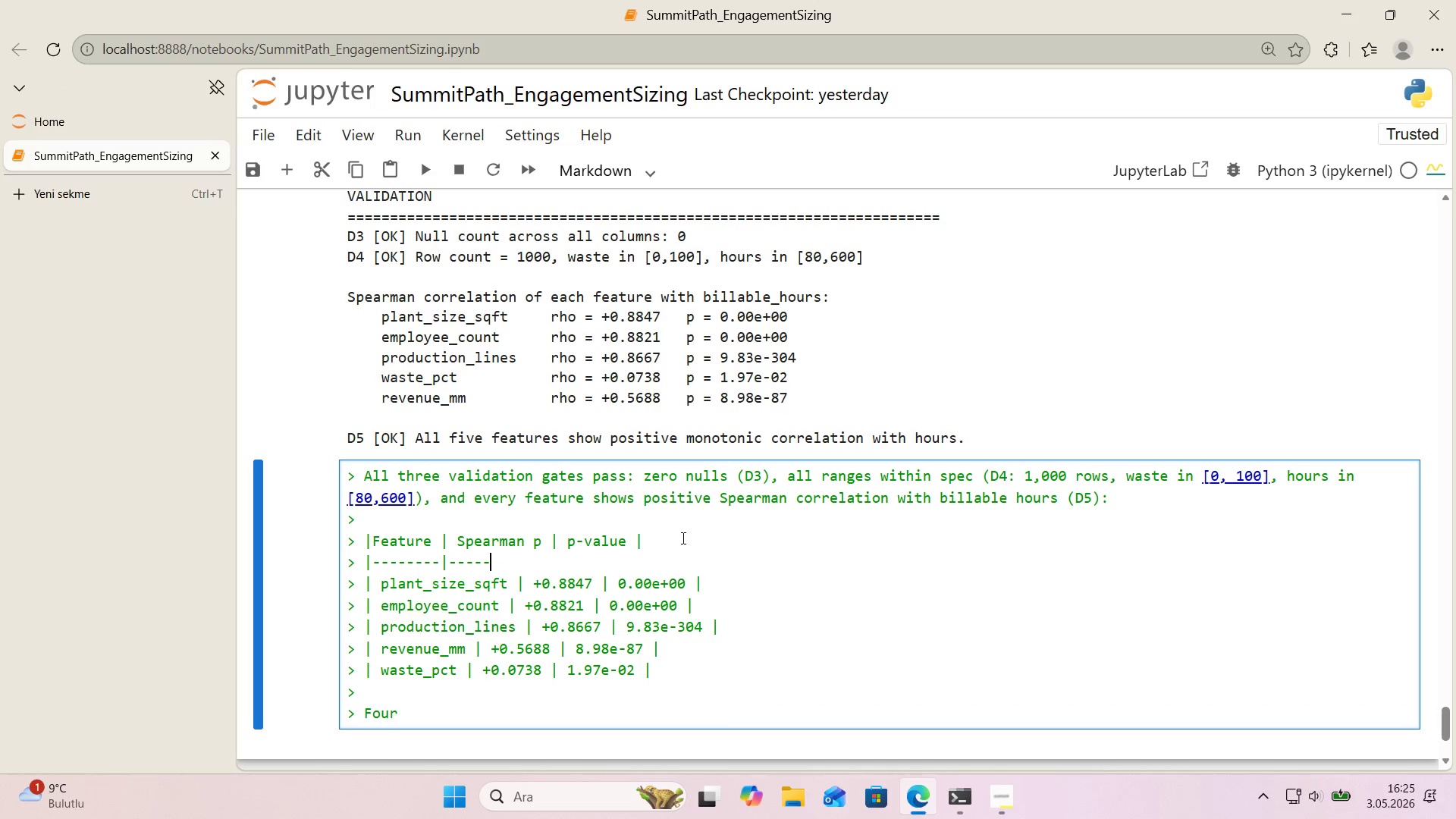 
key(NumpadSubtract)
 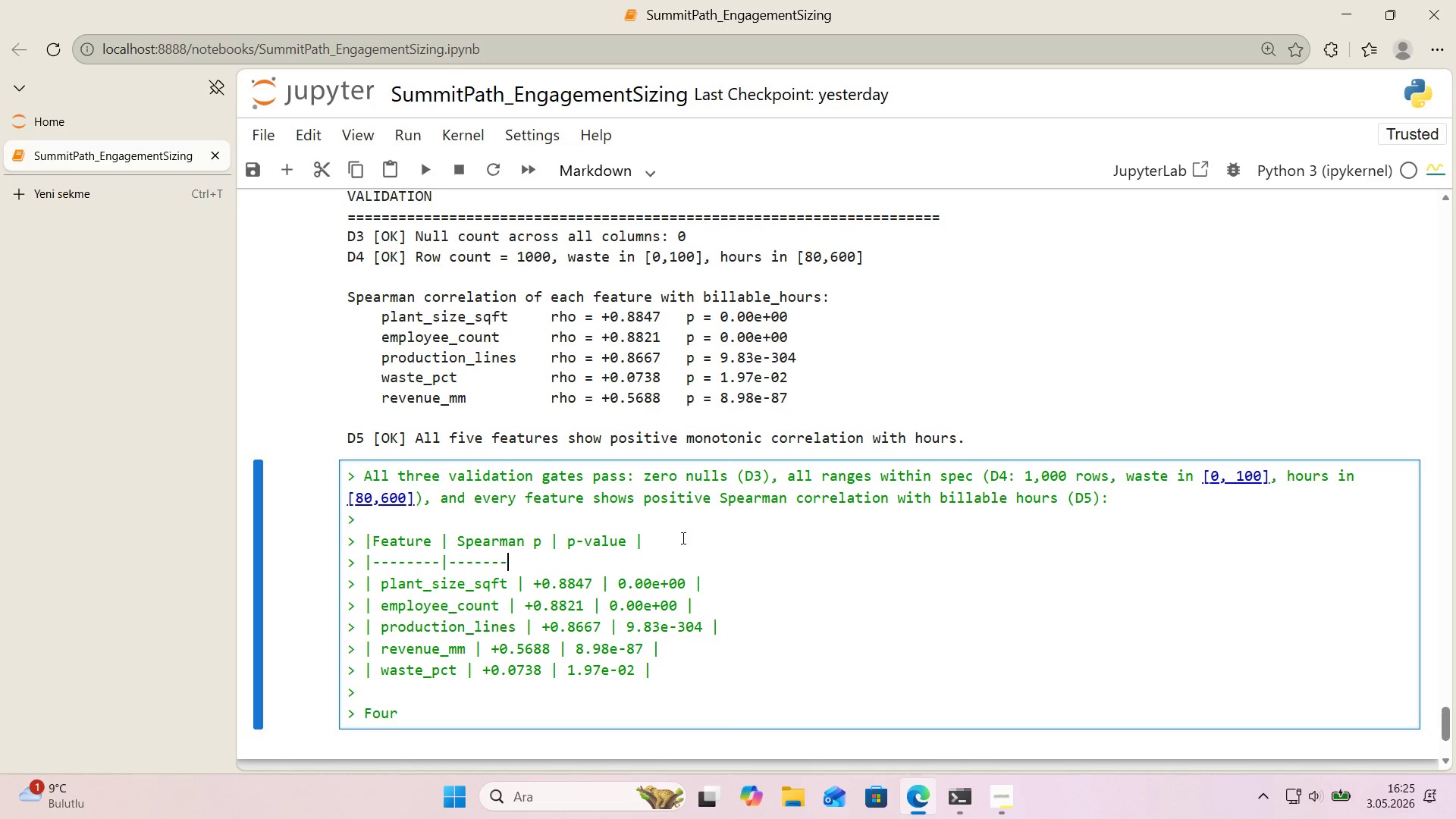 
key(NumpadSubtract)
 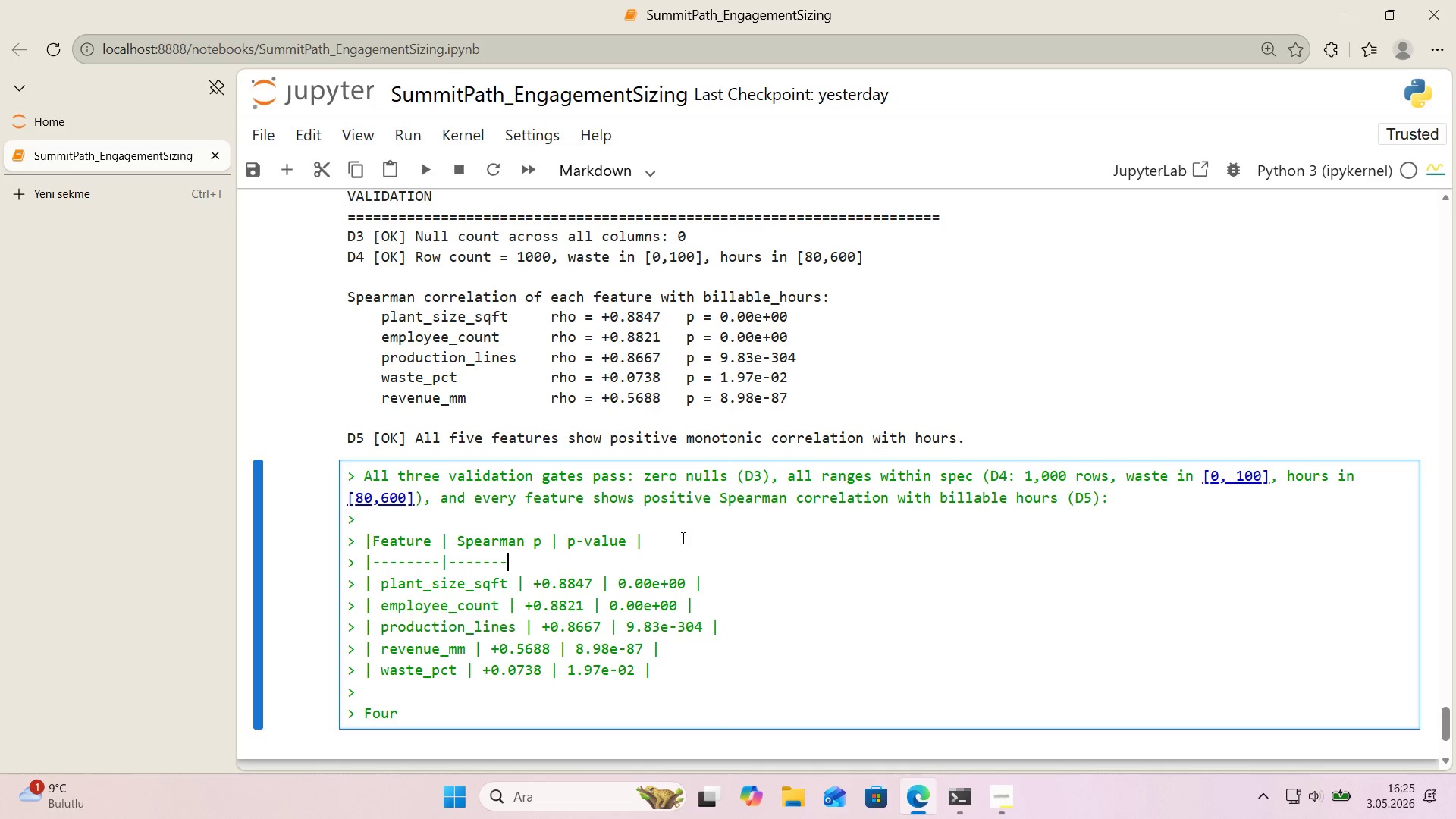 
key(NumpadSubtract)
 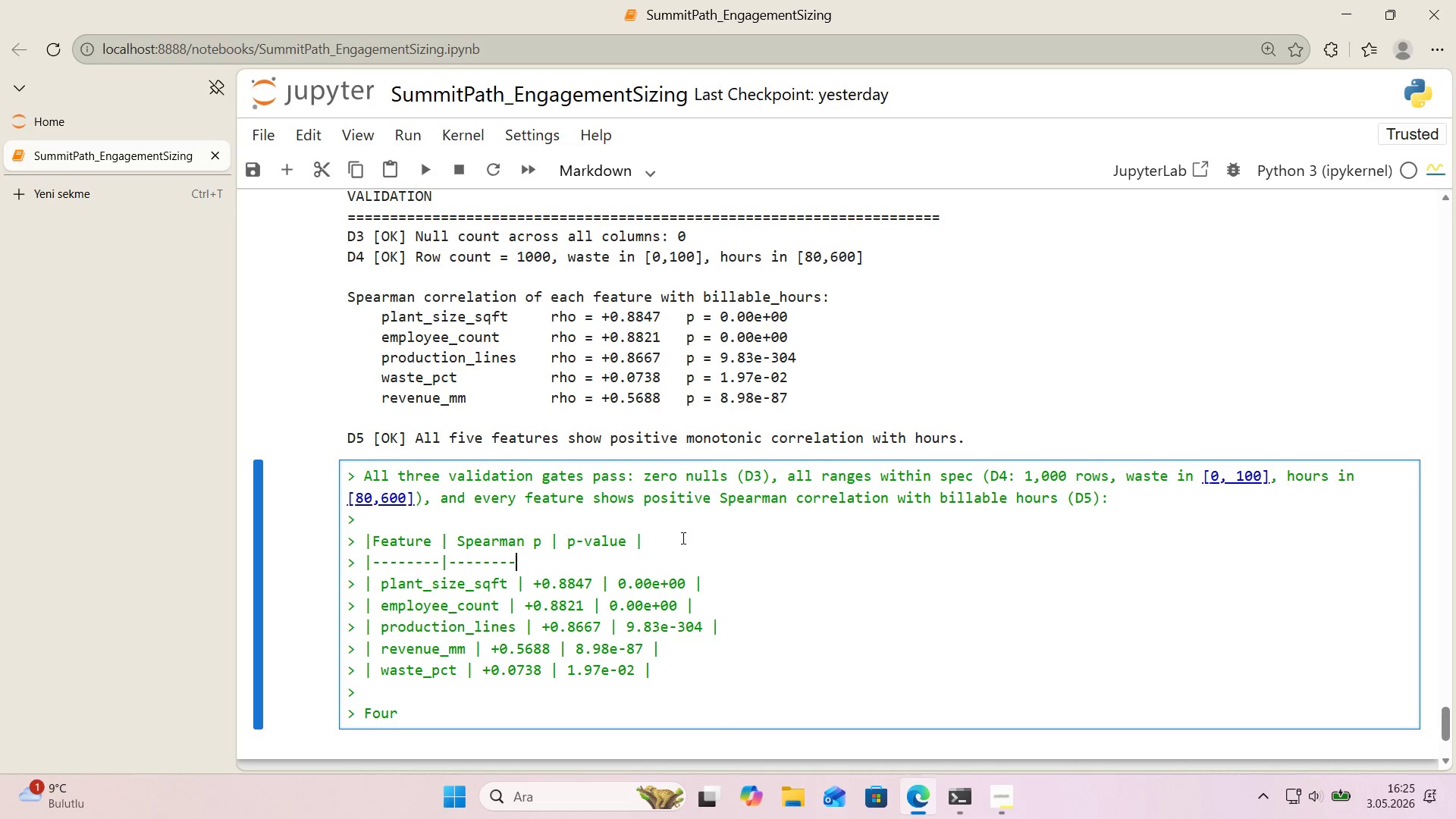 
key(NumpadSubtract)
 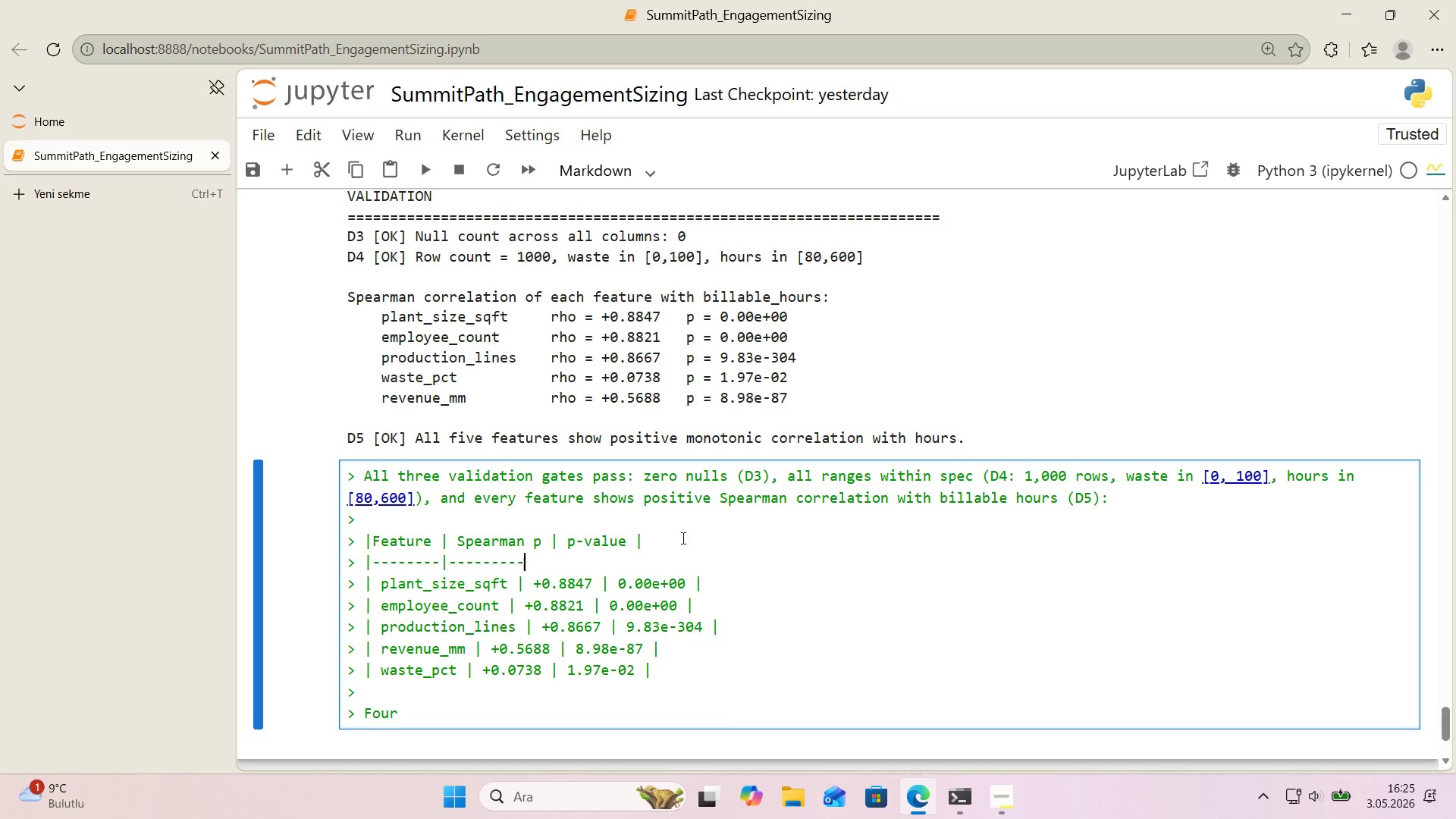 
key(NumpadSubtract)
 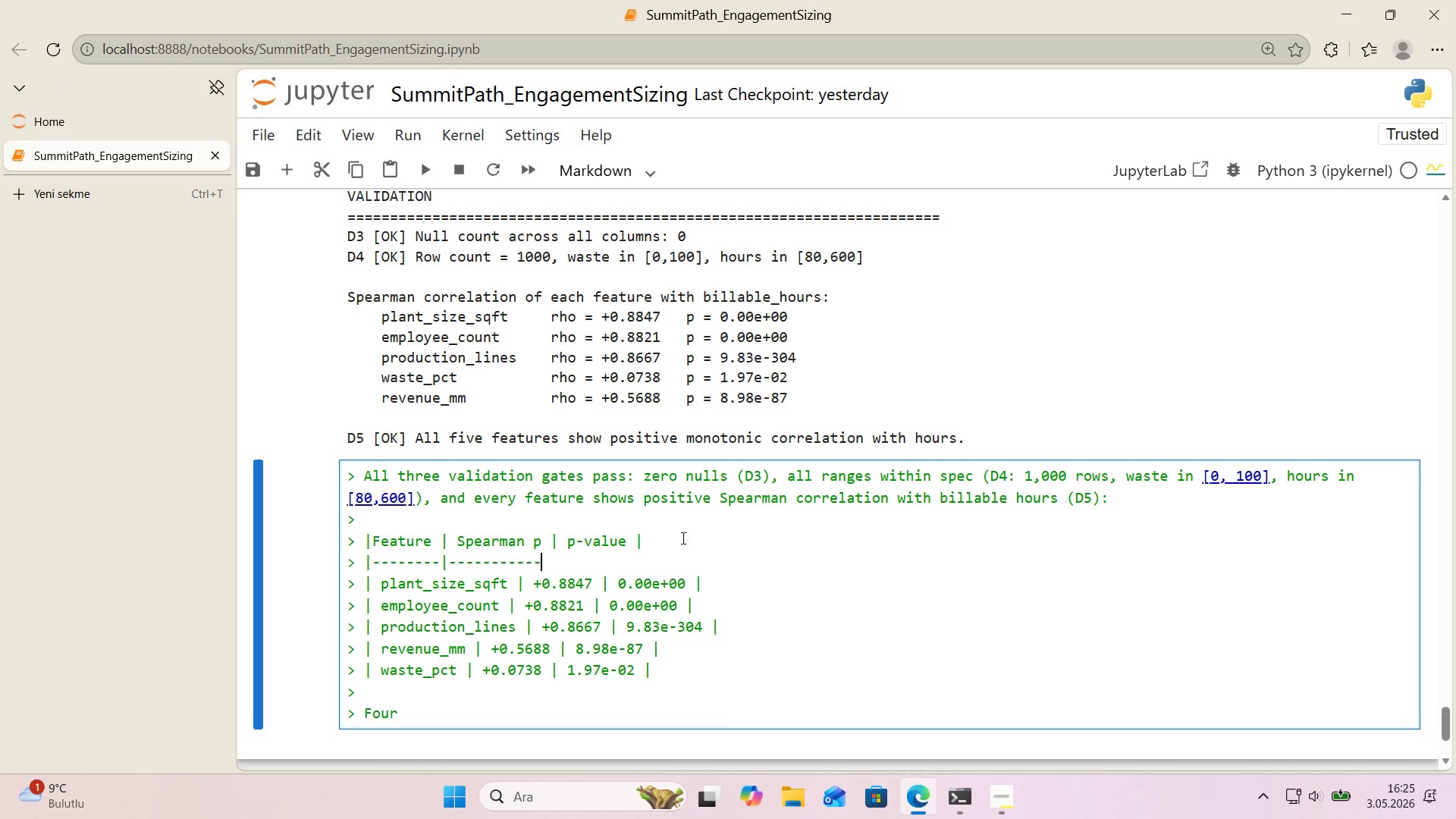 
key(NumpadSubtract)
 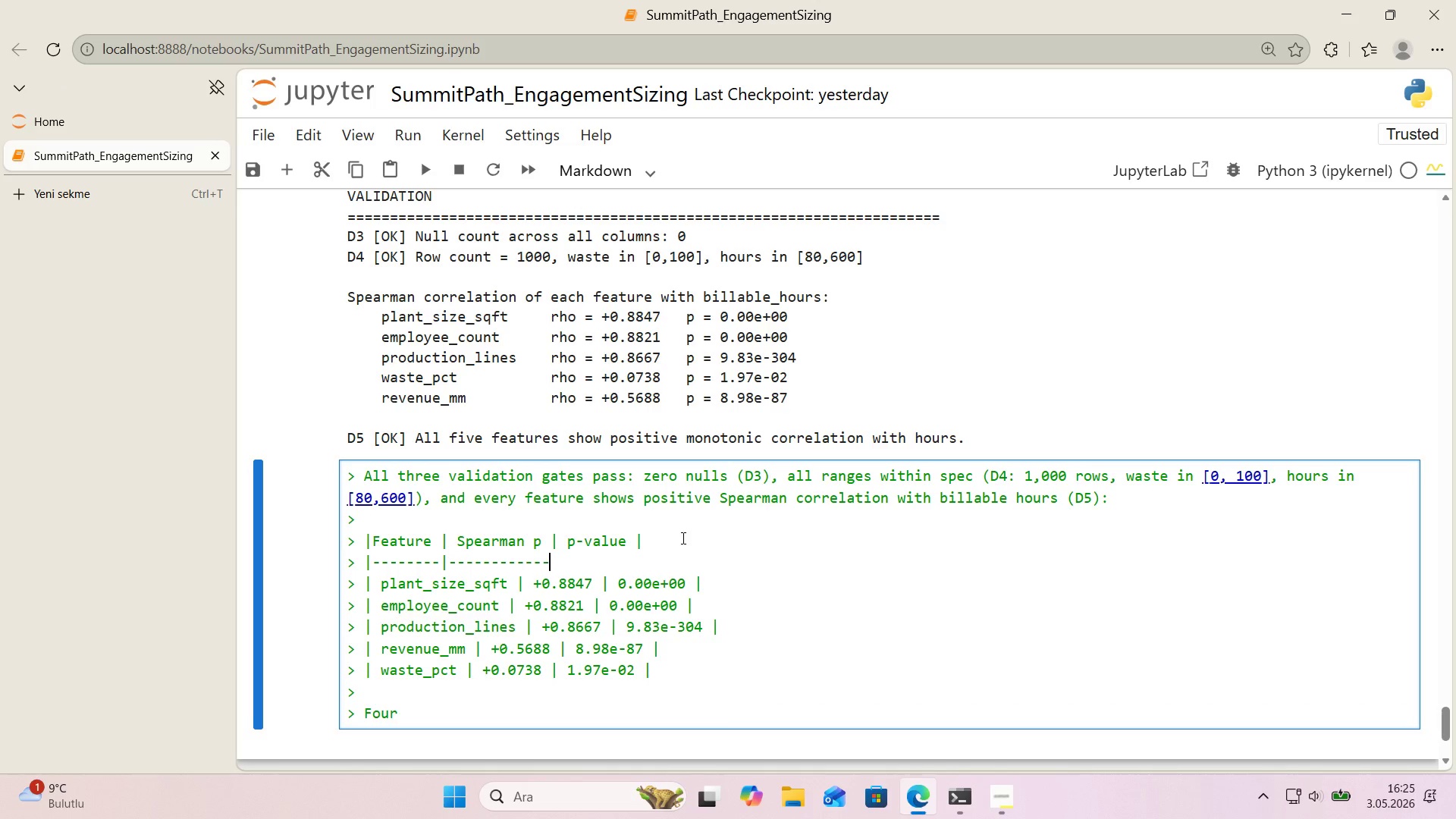 
key(NumpadSubtract)
 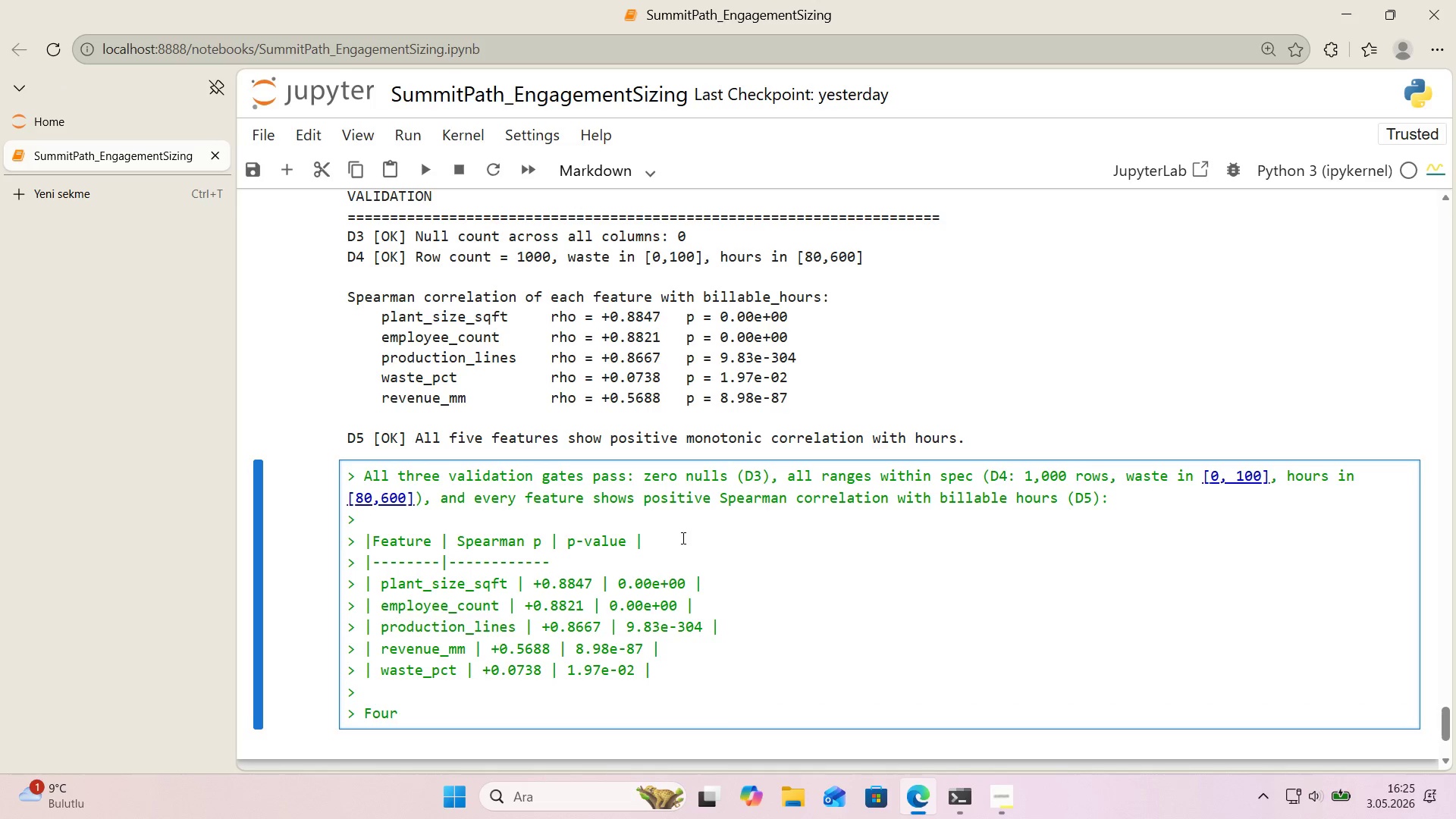 
key(Alt+Control+Minus)
 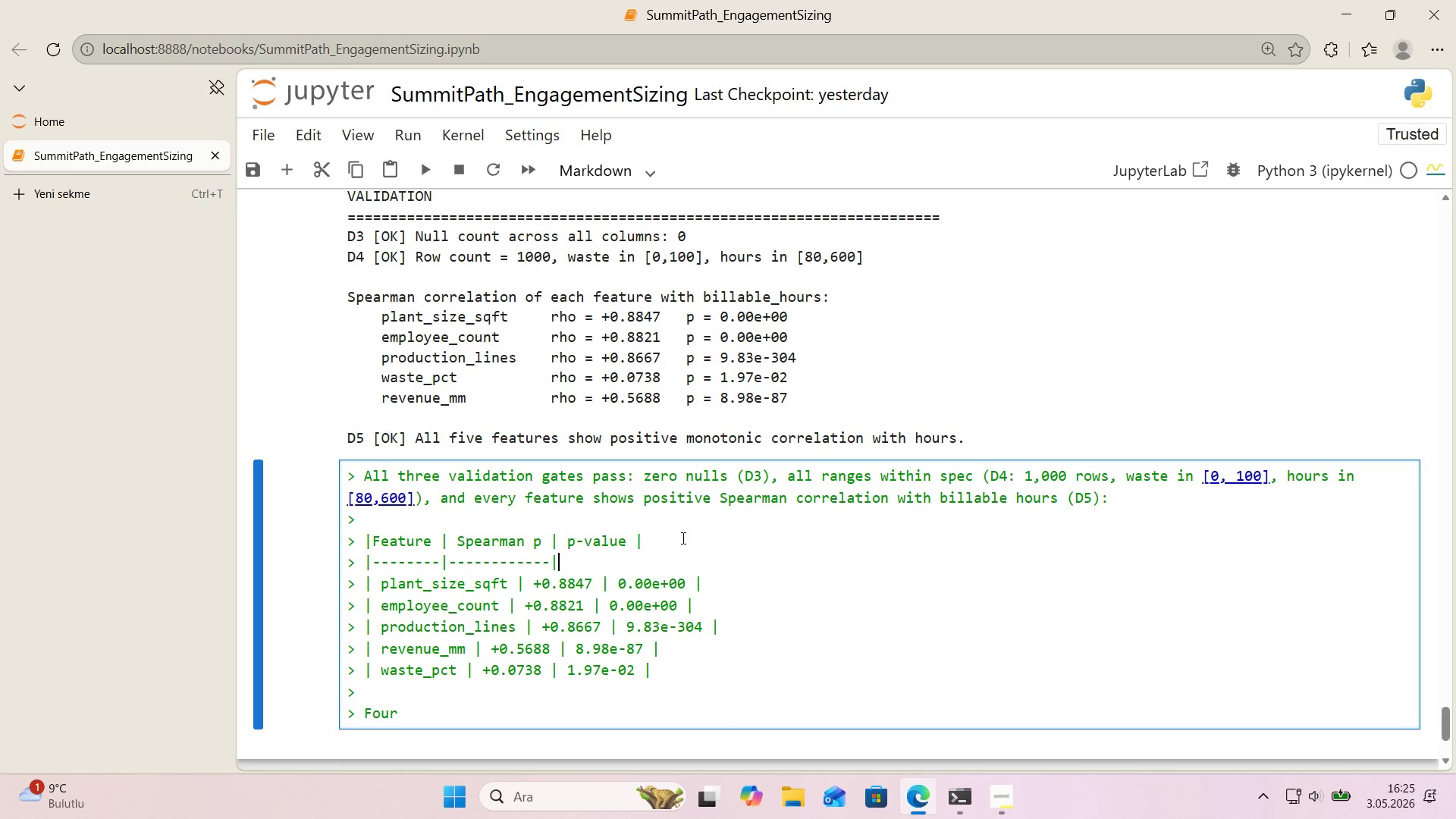 
key(NumpadSubtract)
 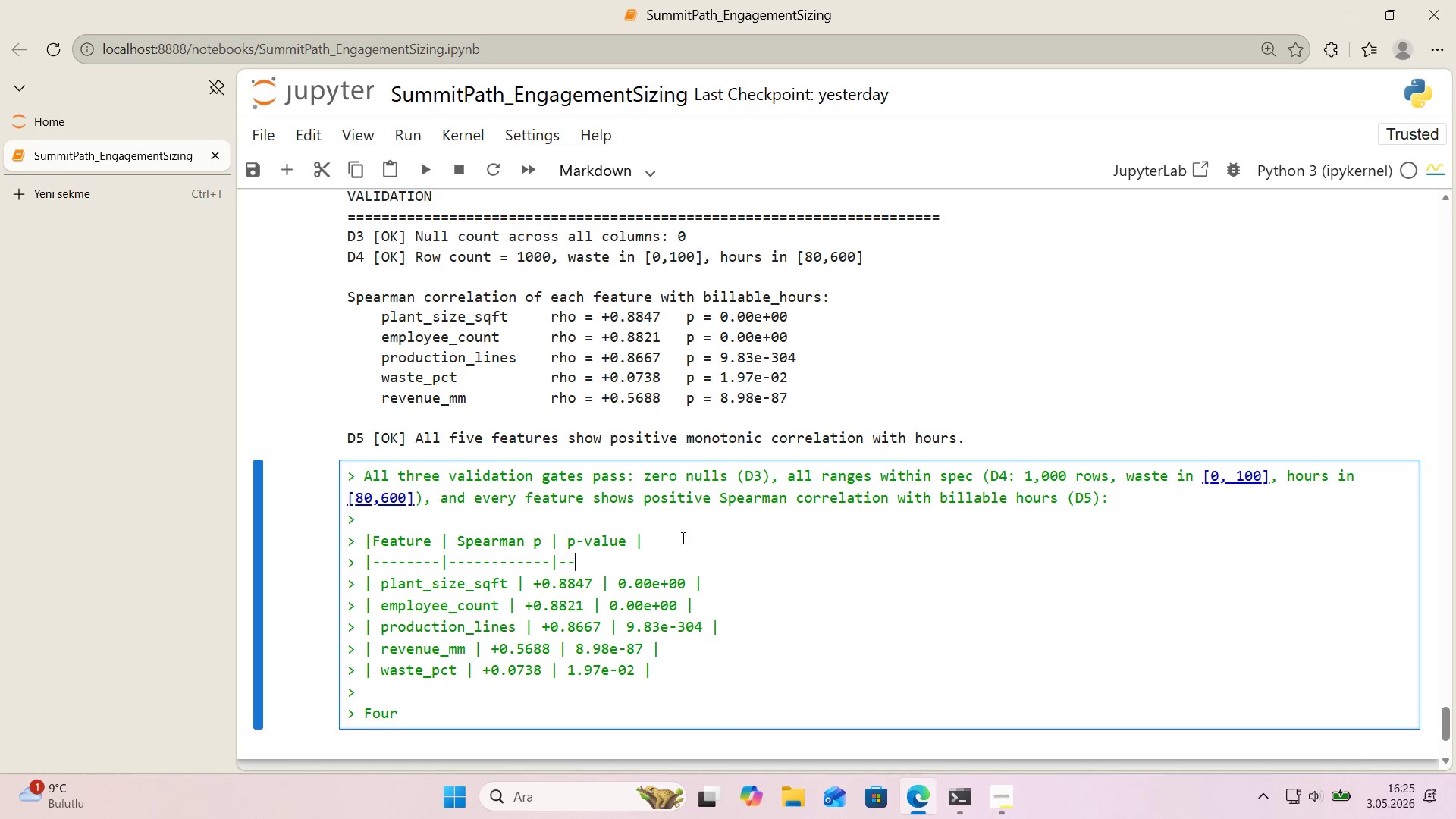 
key(NumpadSubtract)
 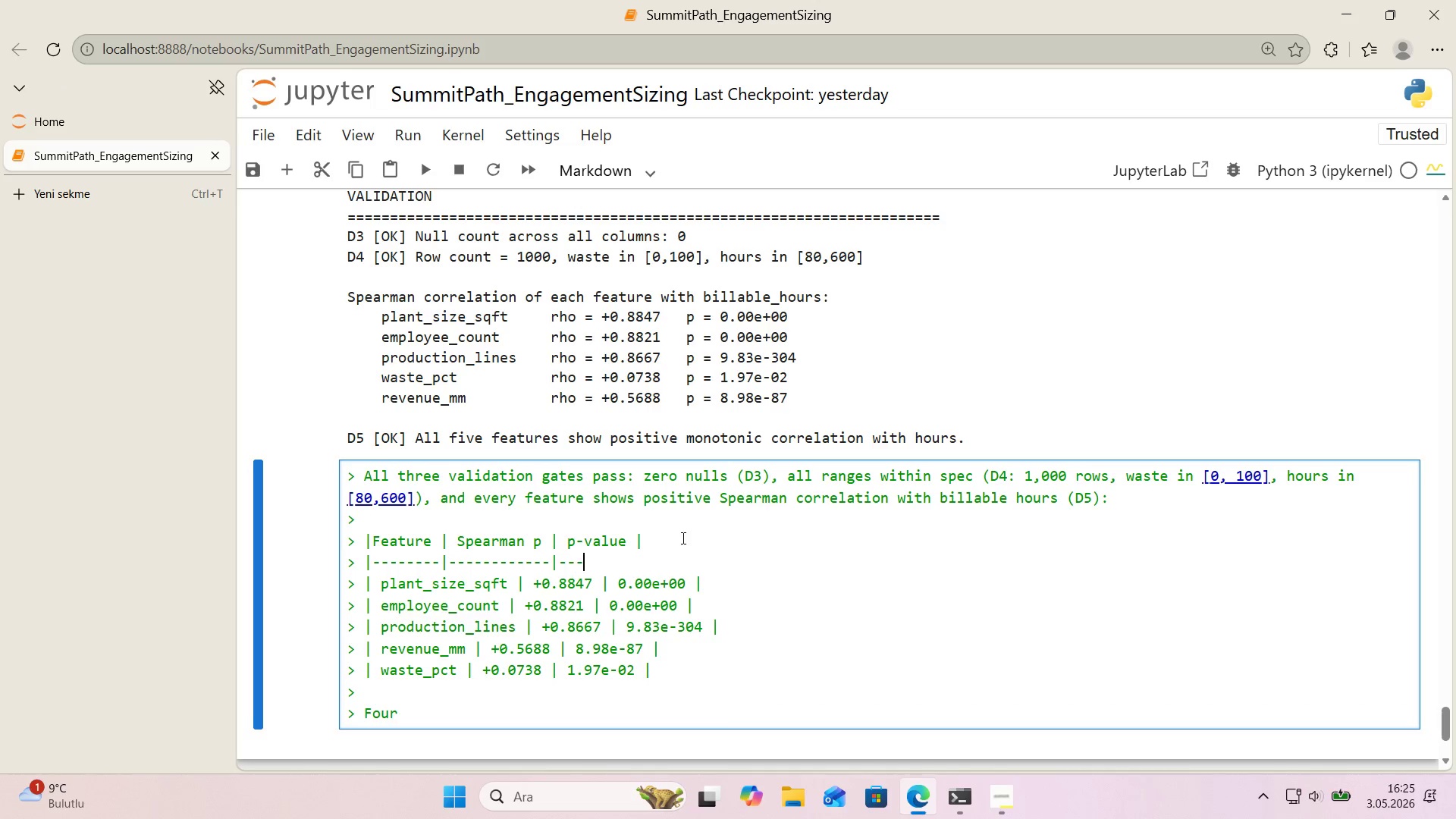 
key(NumpadSubtract)
 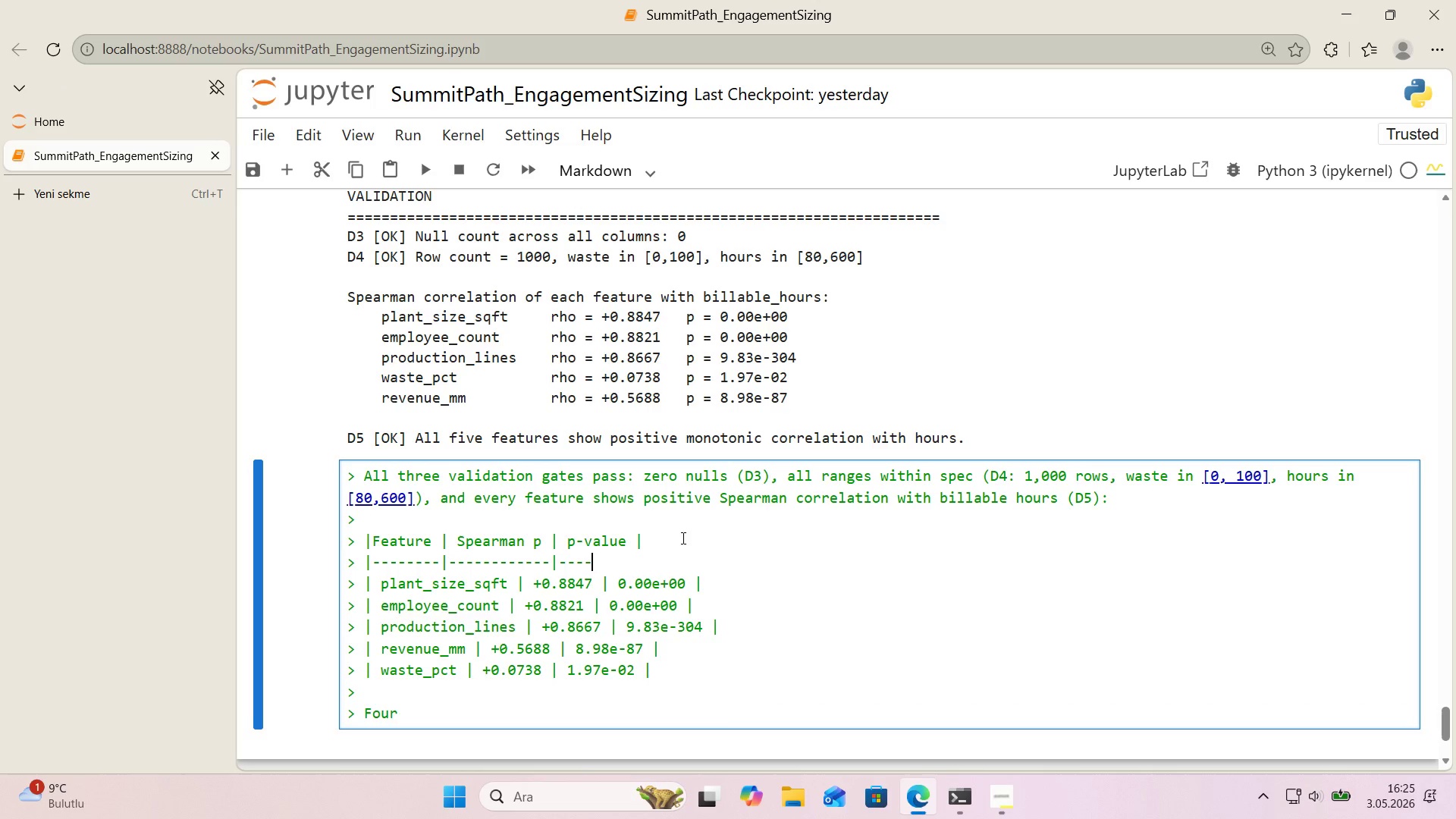 
key(NumpadSubtract)
 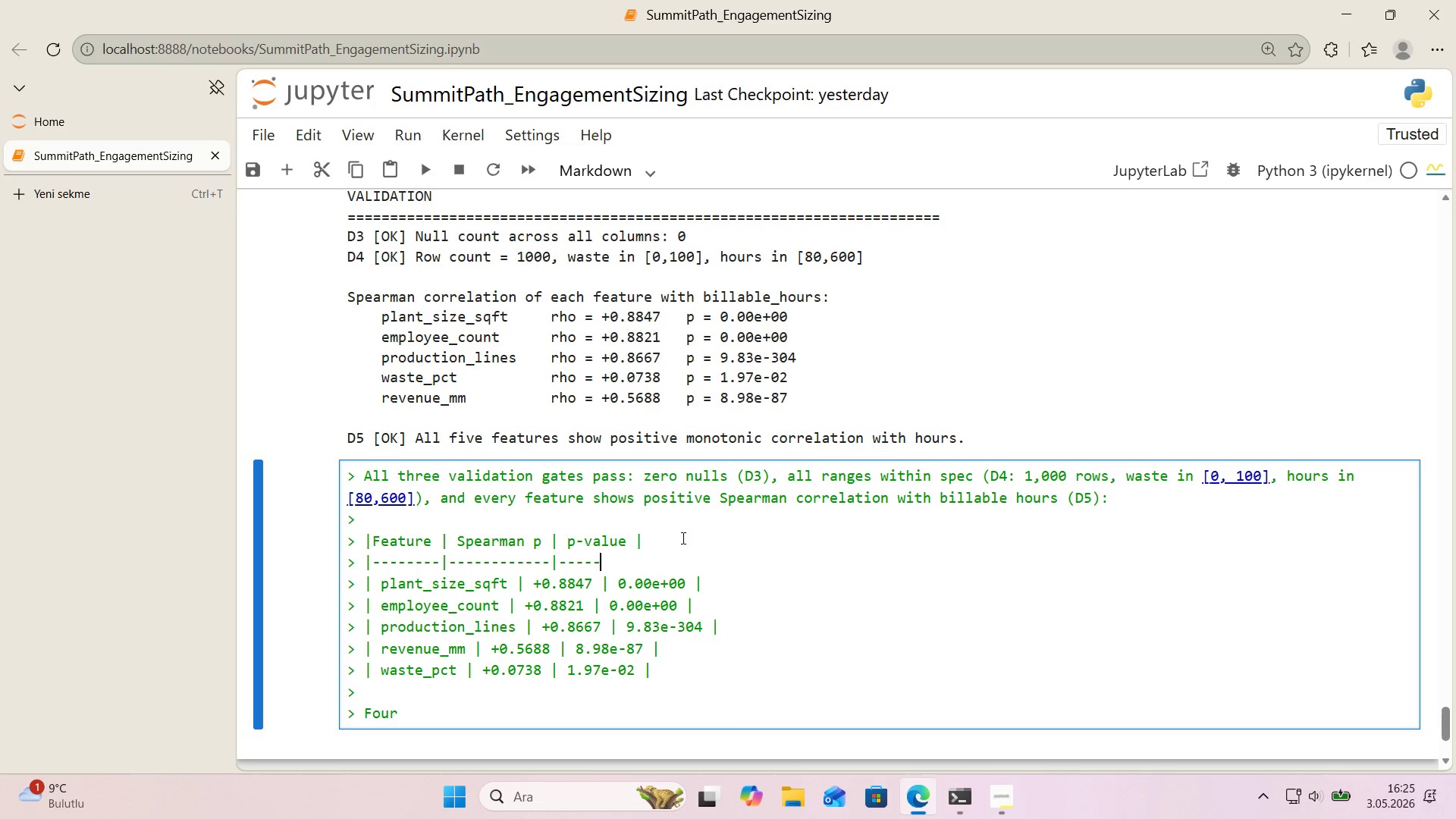 
key(NumpadSubtract)
 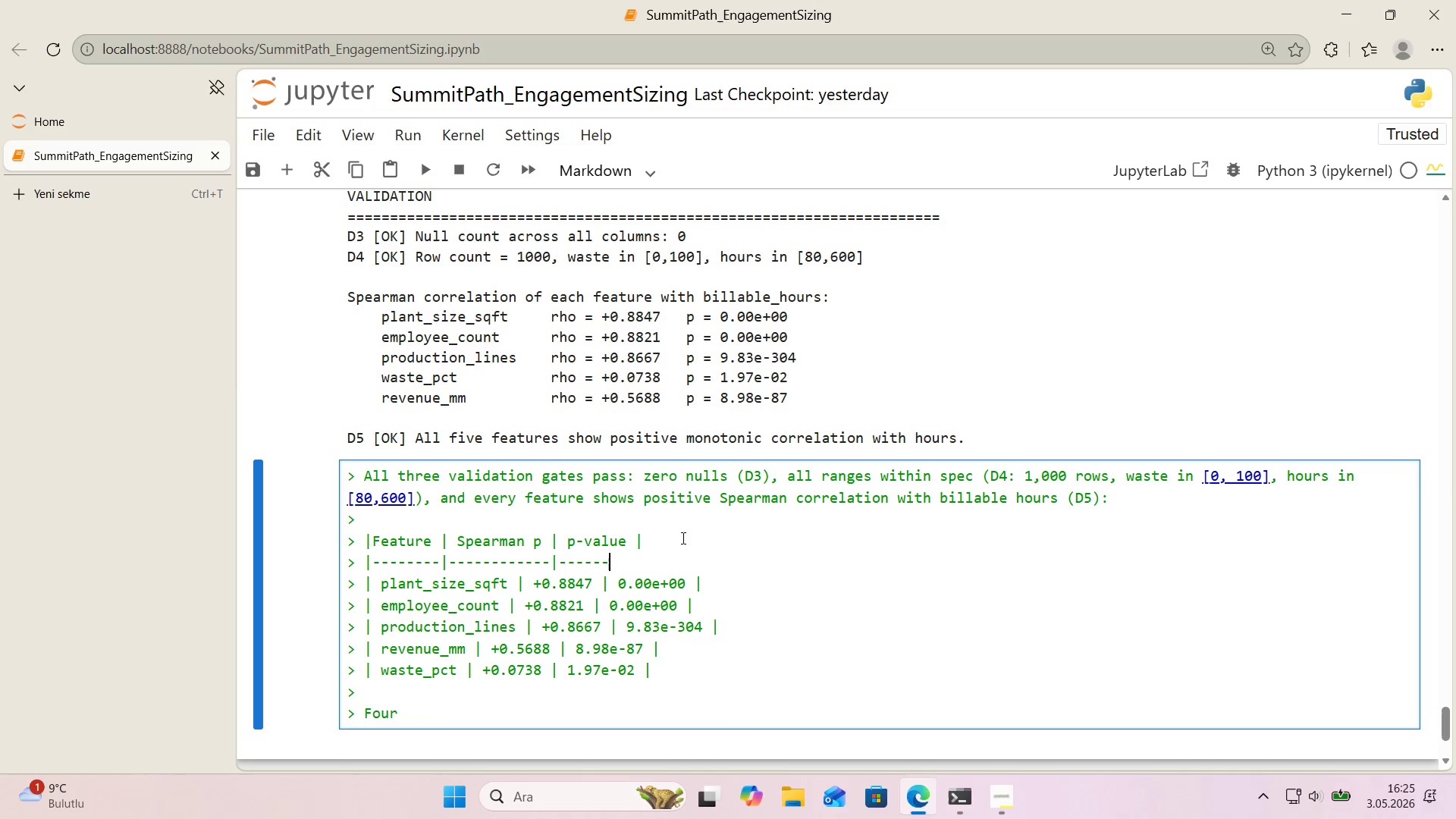 
key(NumpadSubtract)
 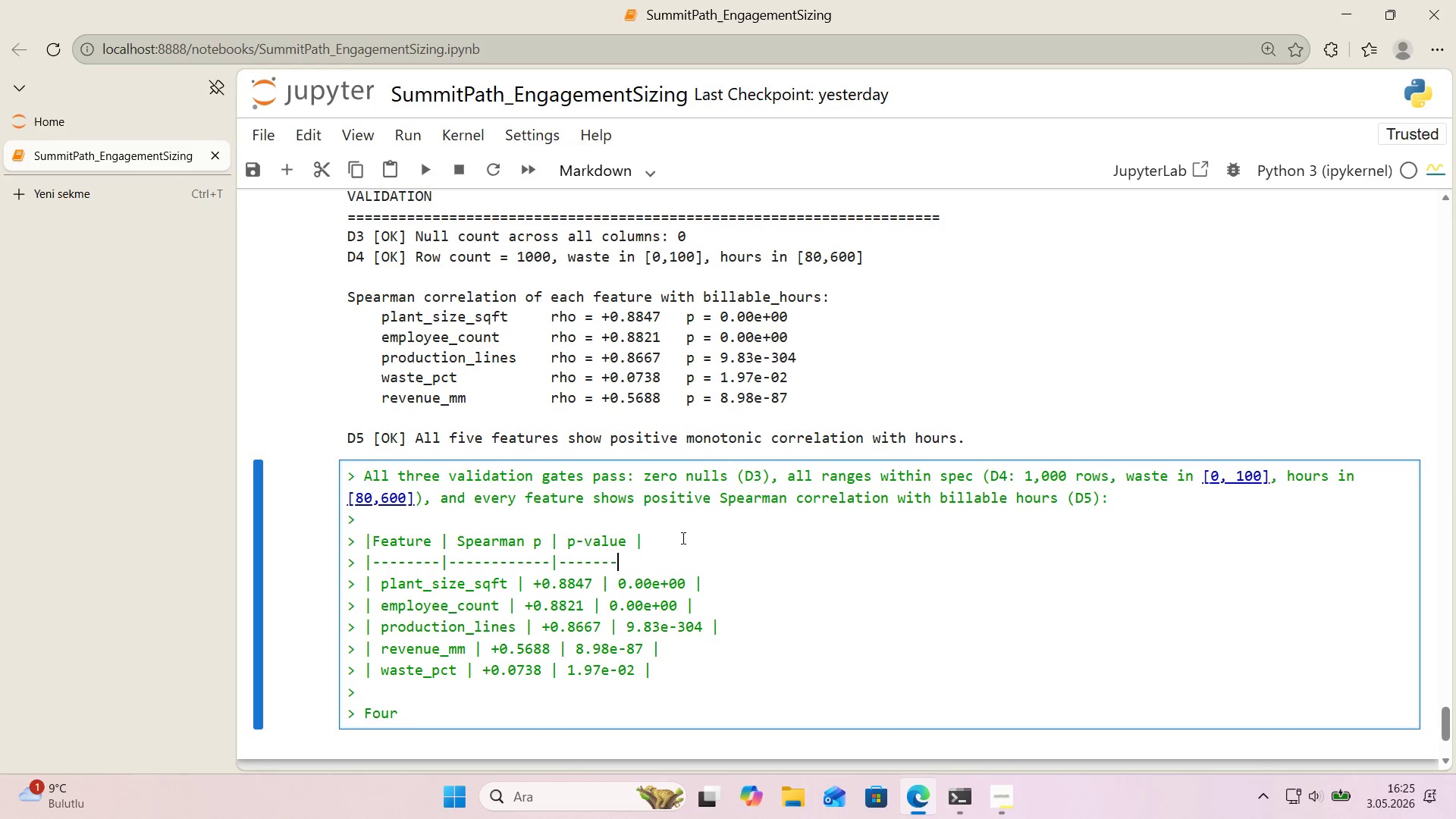 
key(NumpadSubtract)
 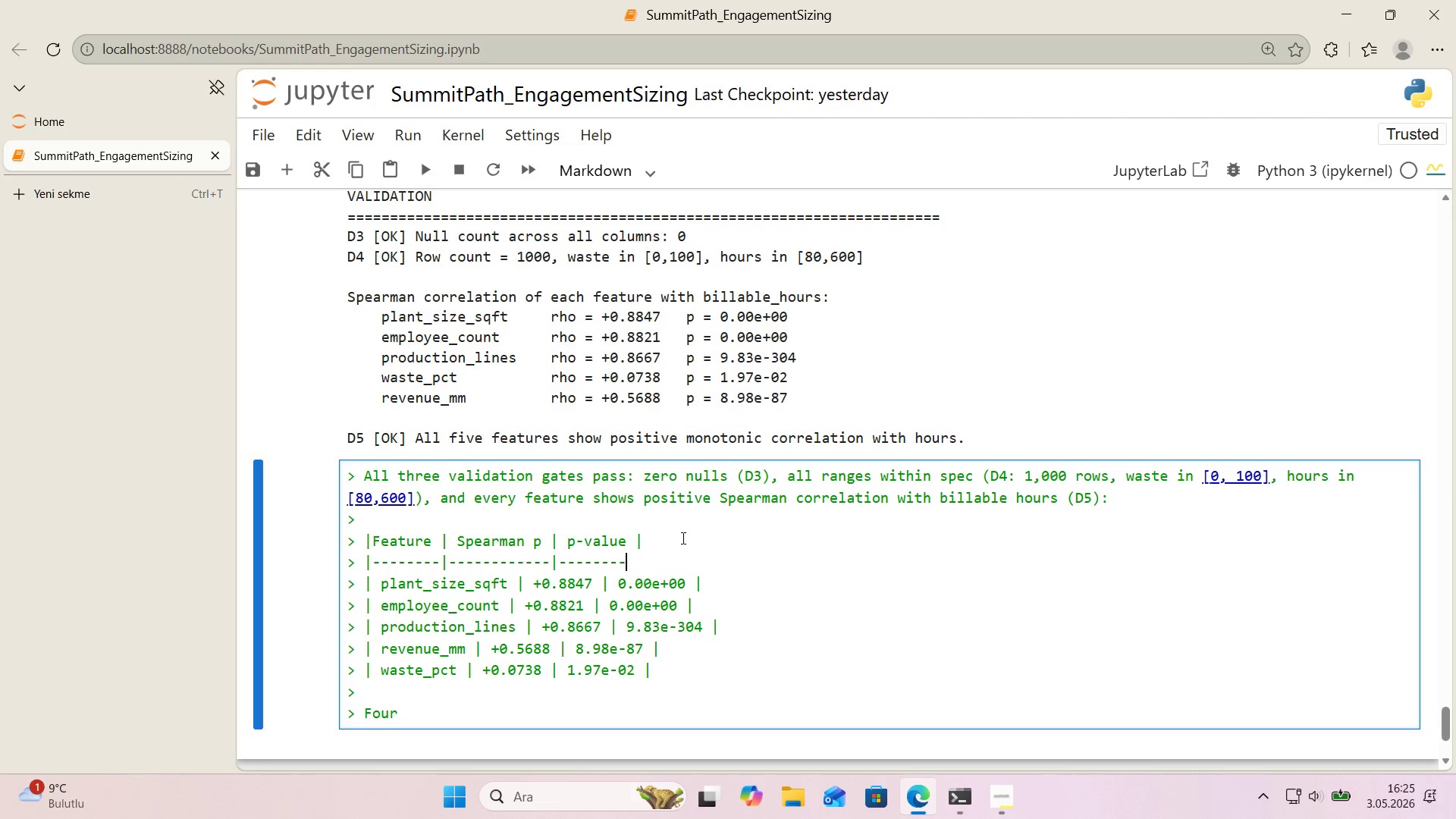 
key(NumpadSubtract)
 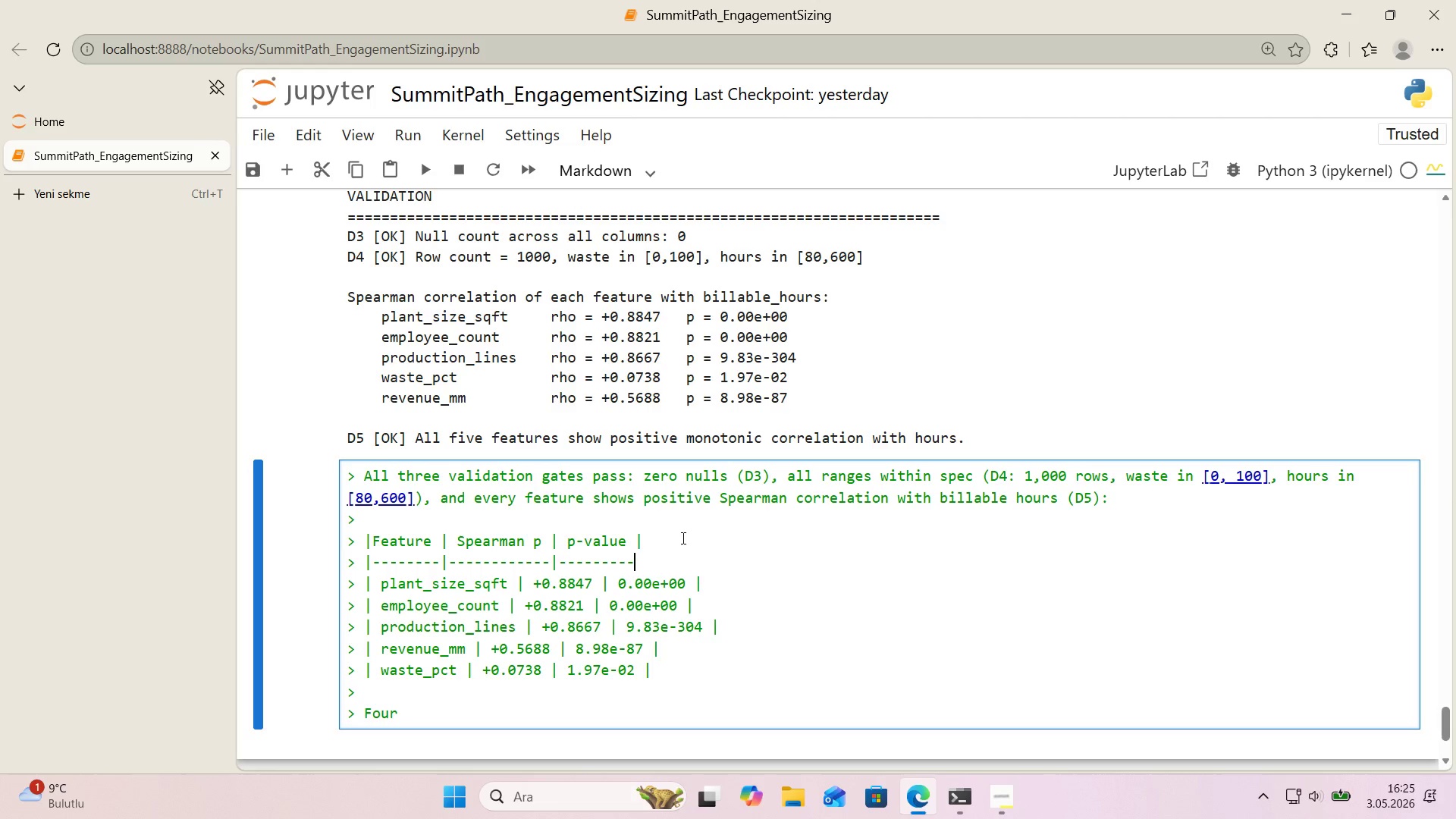 
key(NumpadSubtract)
 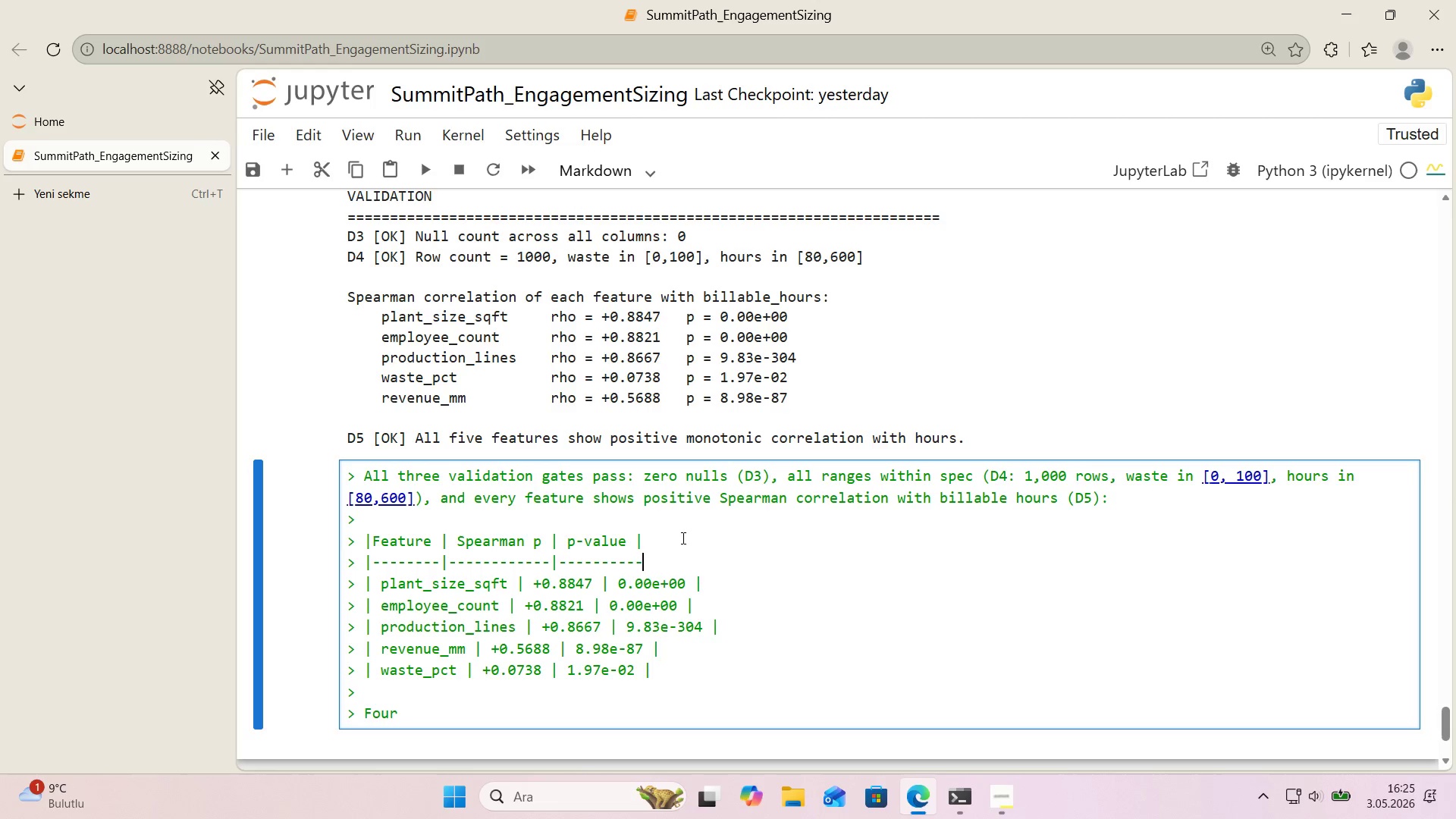 
key(NumpadSubtract)
 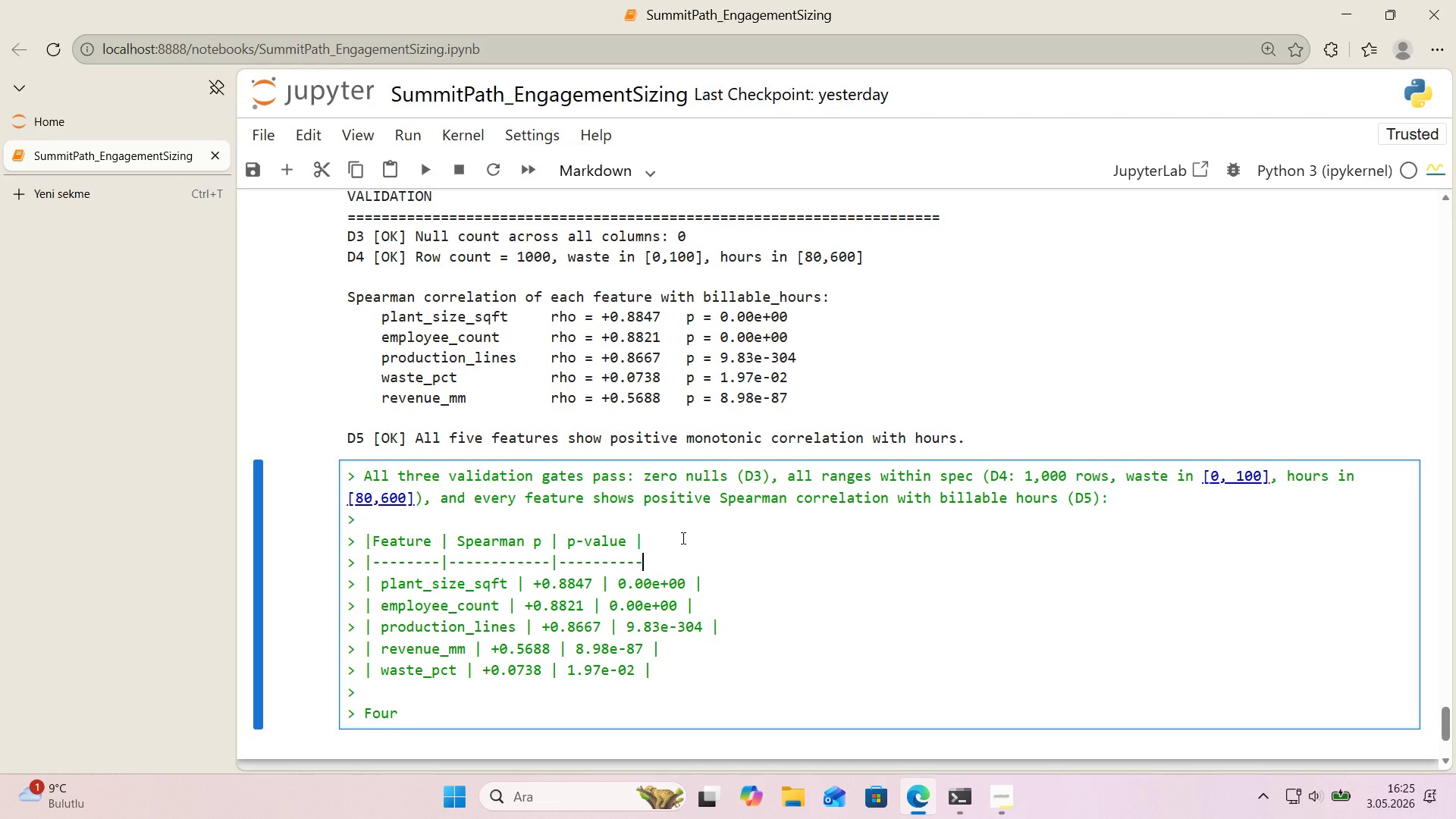 
key(Backspace)
 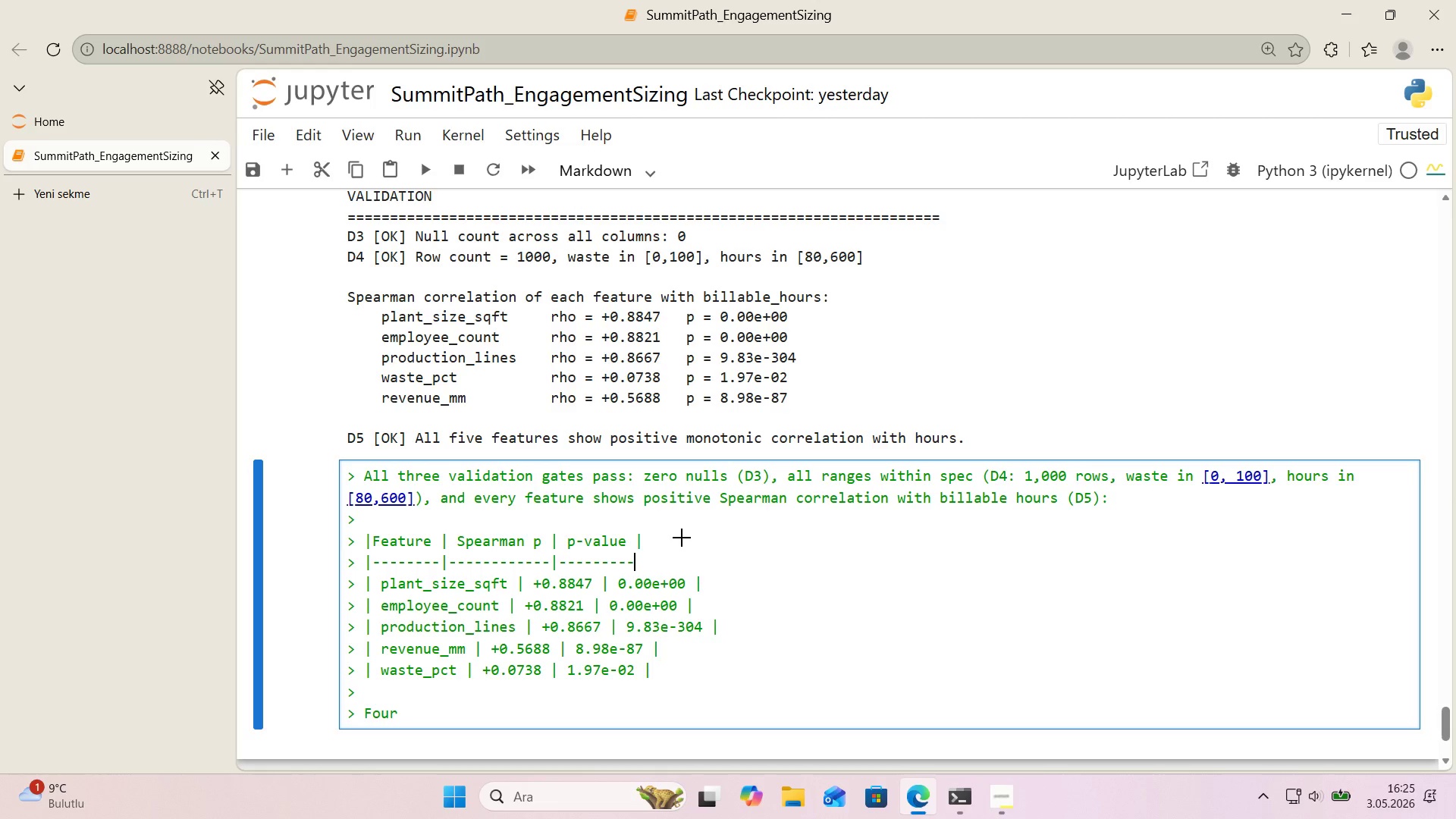 
key(Alt+Control+Minus)
 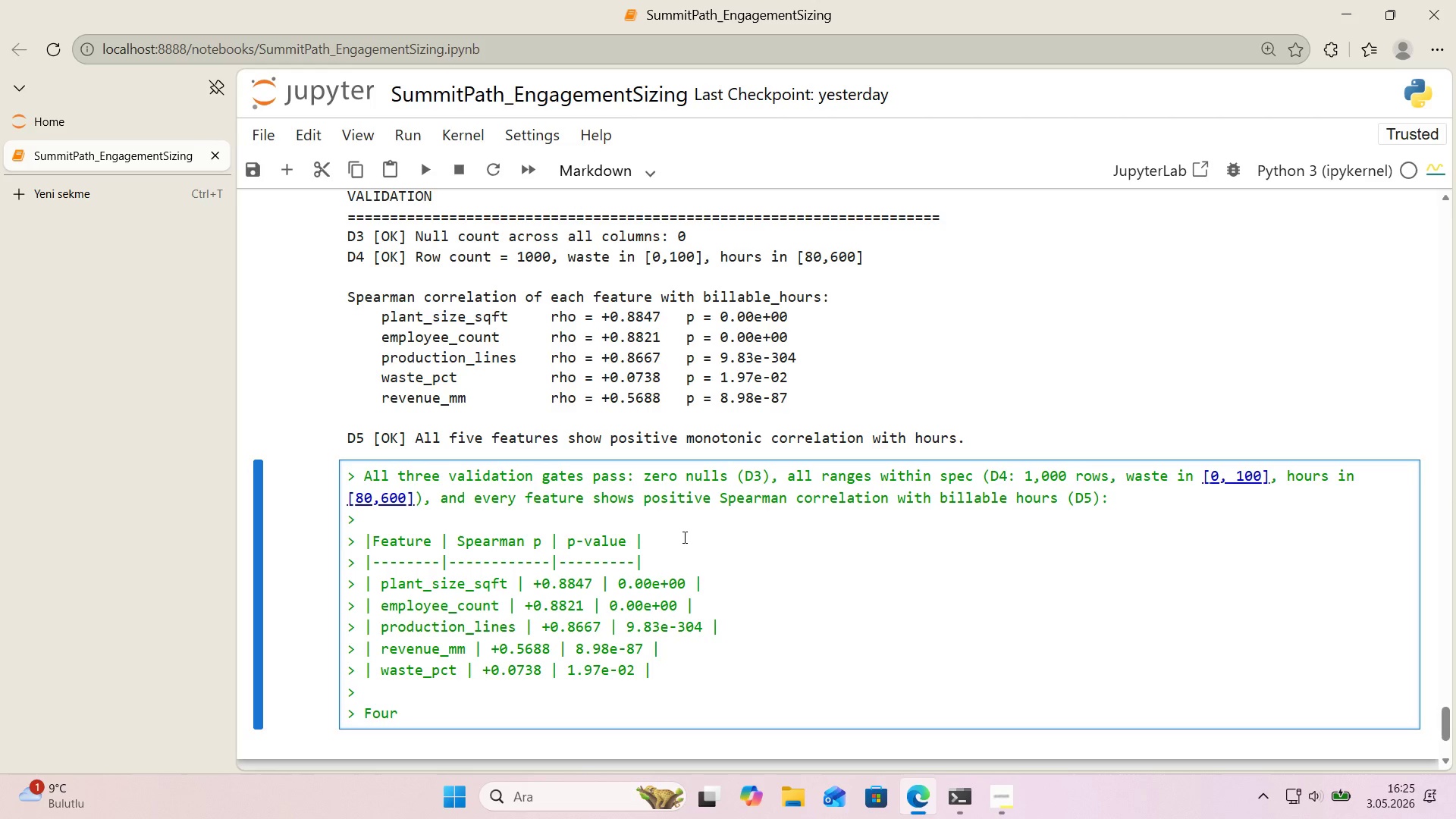 
scroll: coordinate [675, 540], scroll_direction: down, amount: 1.0
 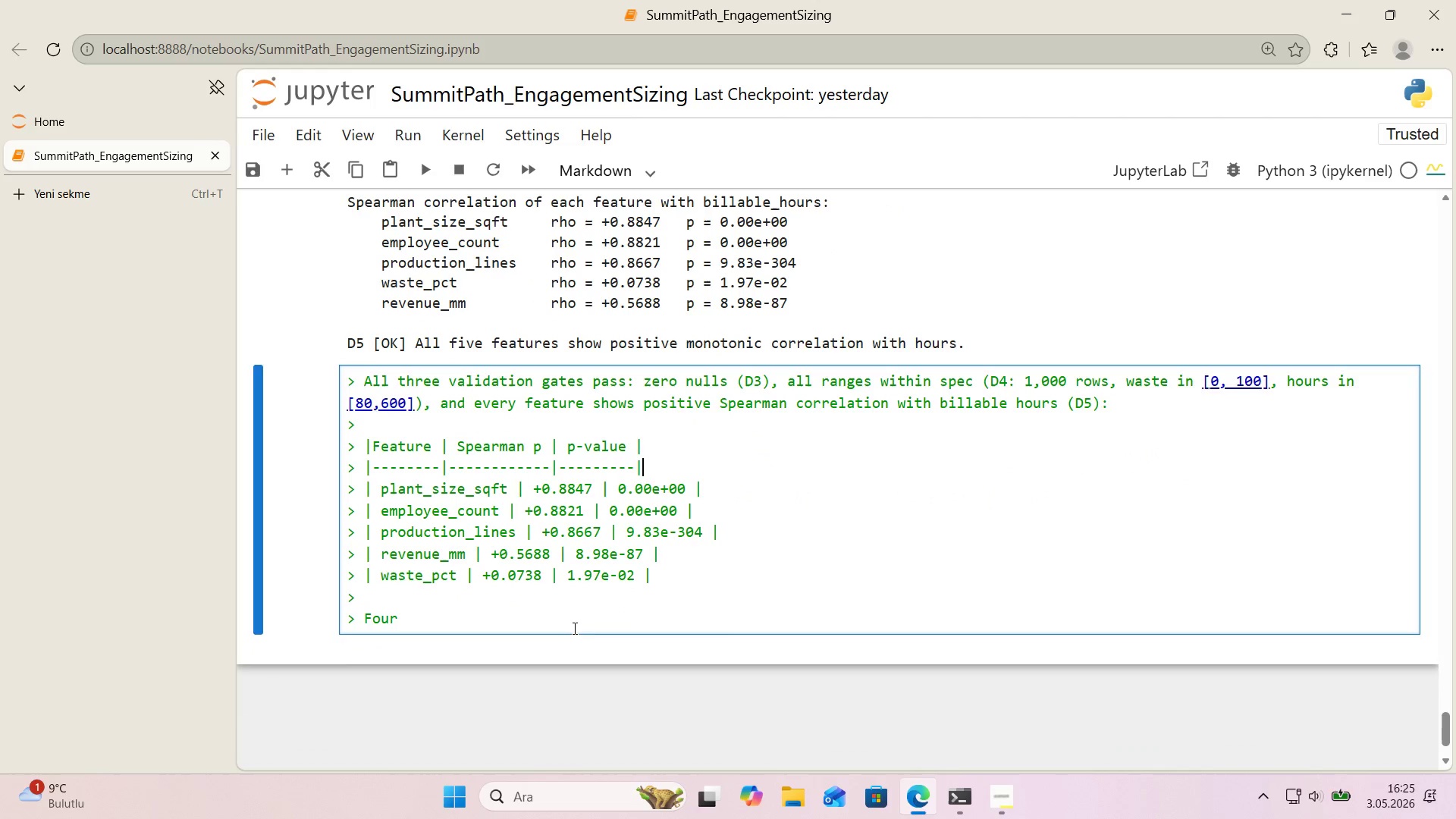 
left_click([571, 626])
 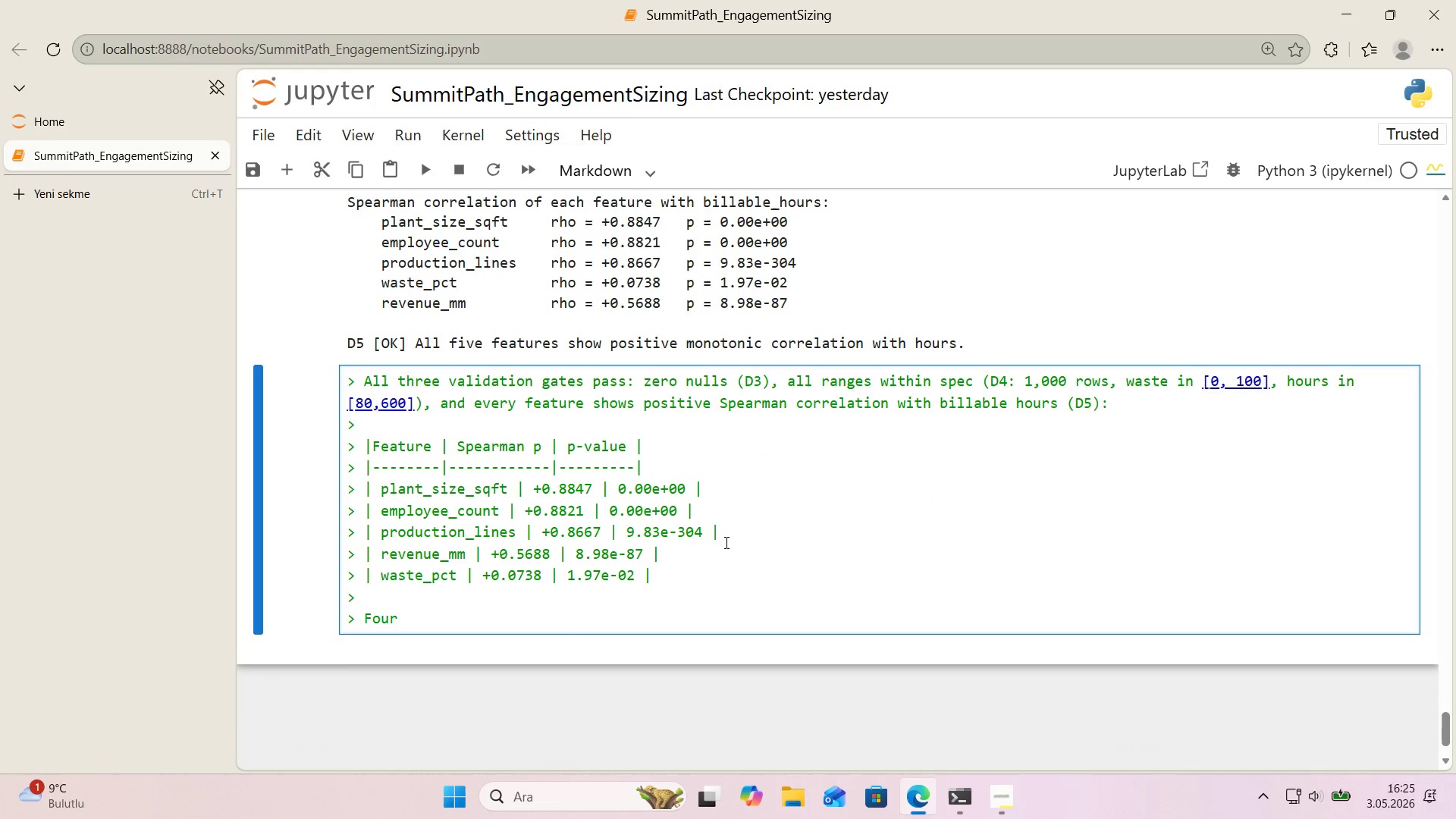 
type( of the f've features land 'n the 0.57-0.88 range strong, stat'scally overwhelm'ng)
 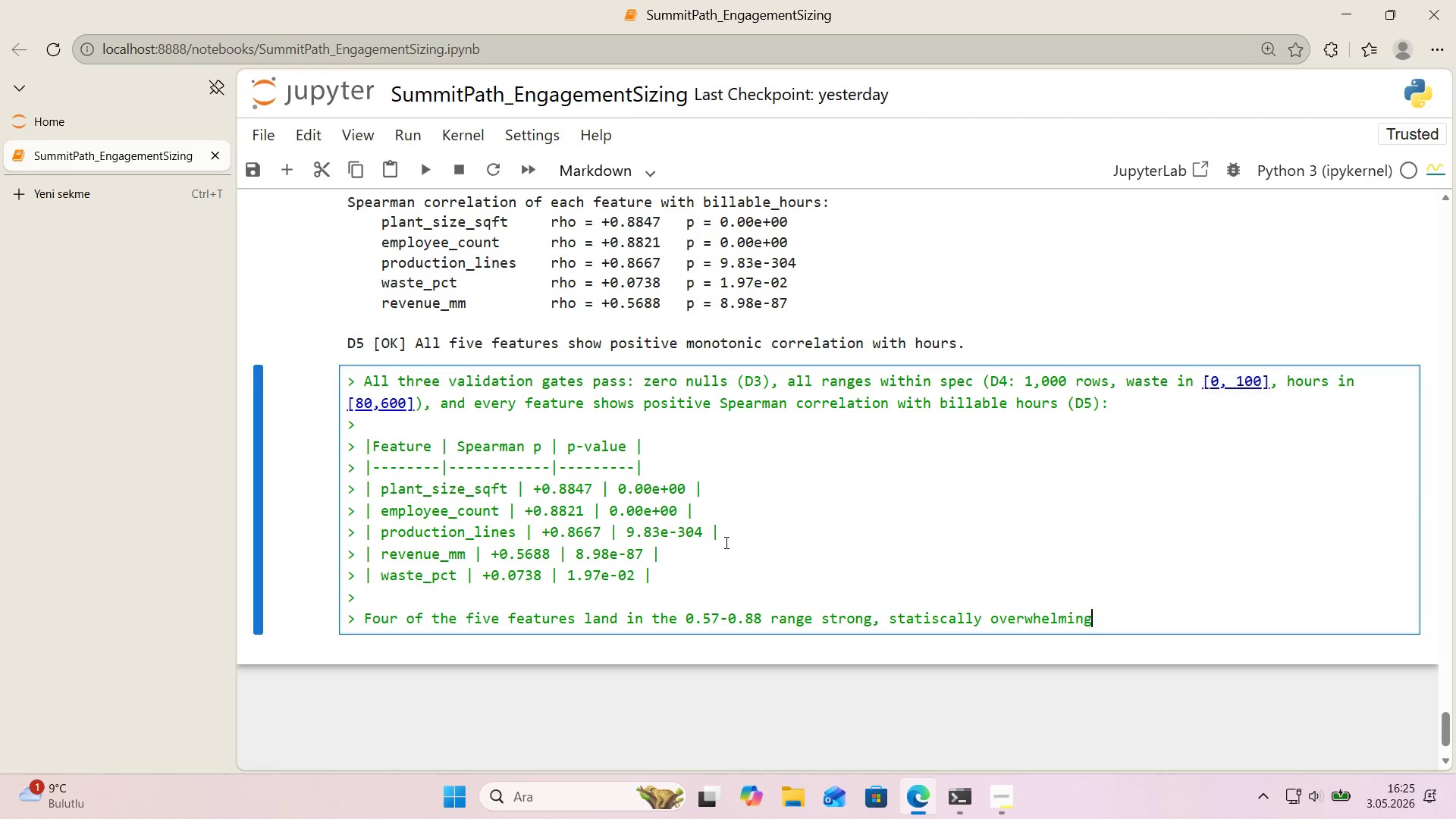 
type(mon)
key(Backspace)
key(Backspace)
key(Backspace)
type( monoton'c relat'onsh'p w'th hours.)
 